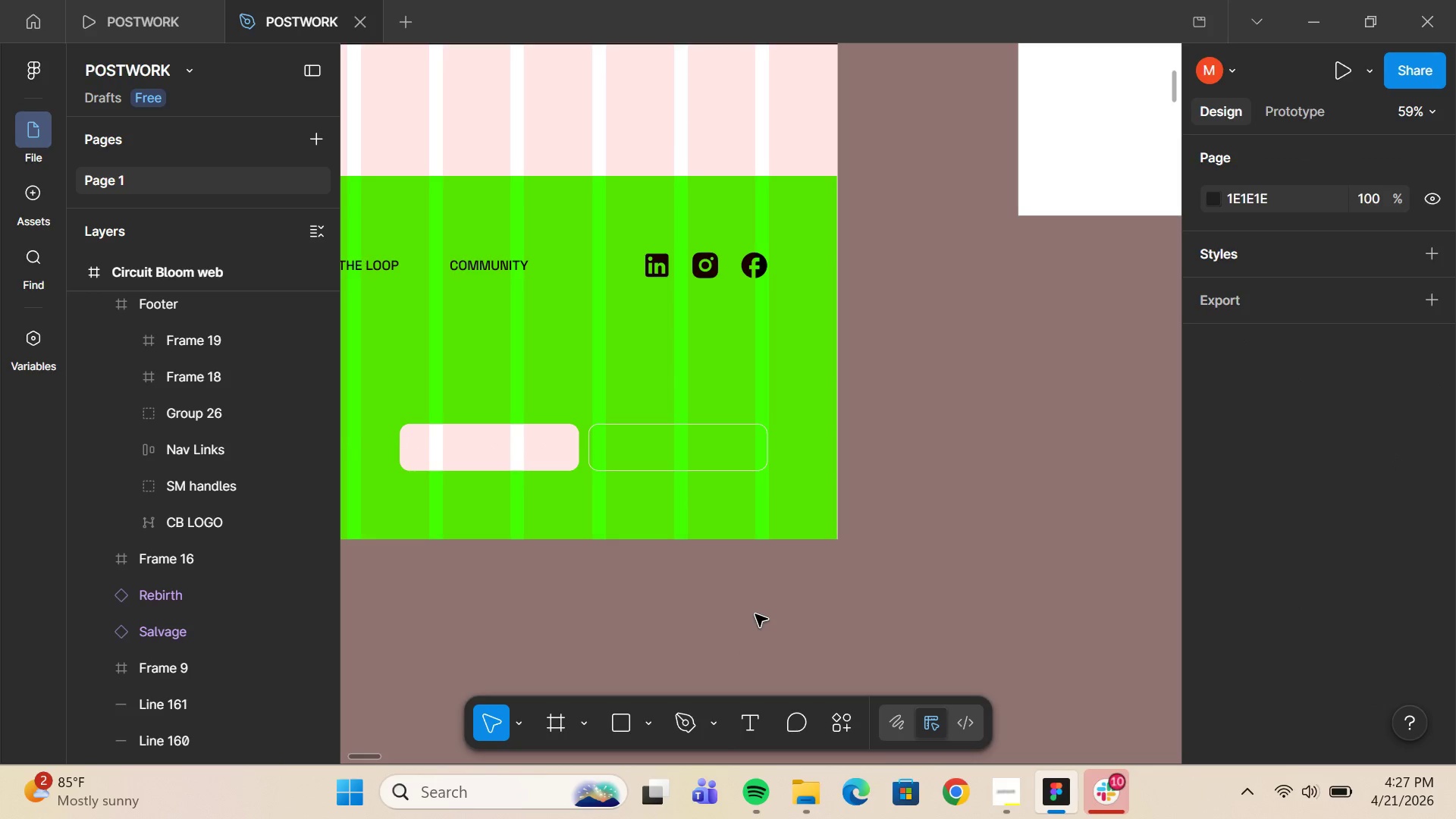 
key(Control+ControlLeft)
 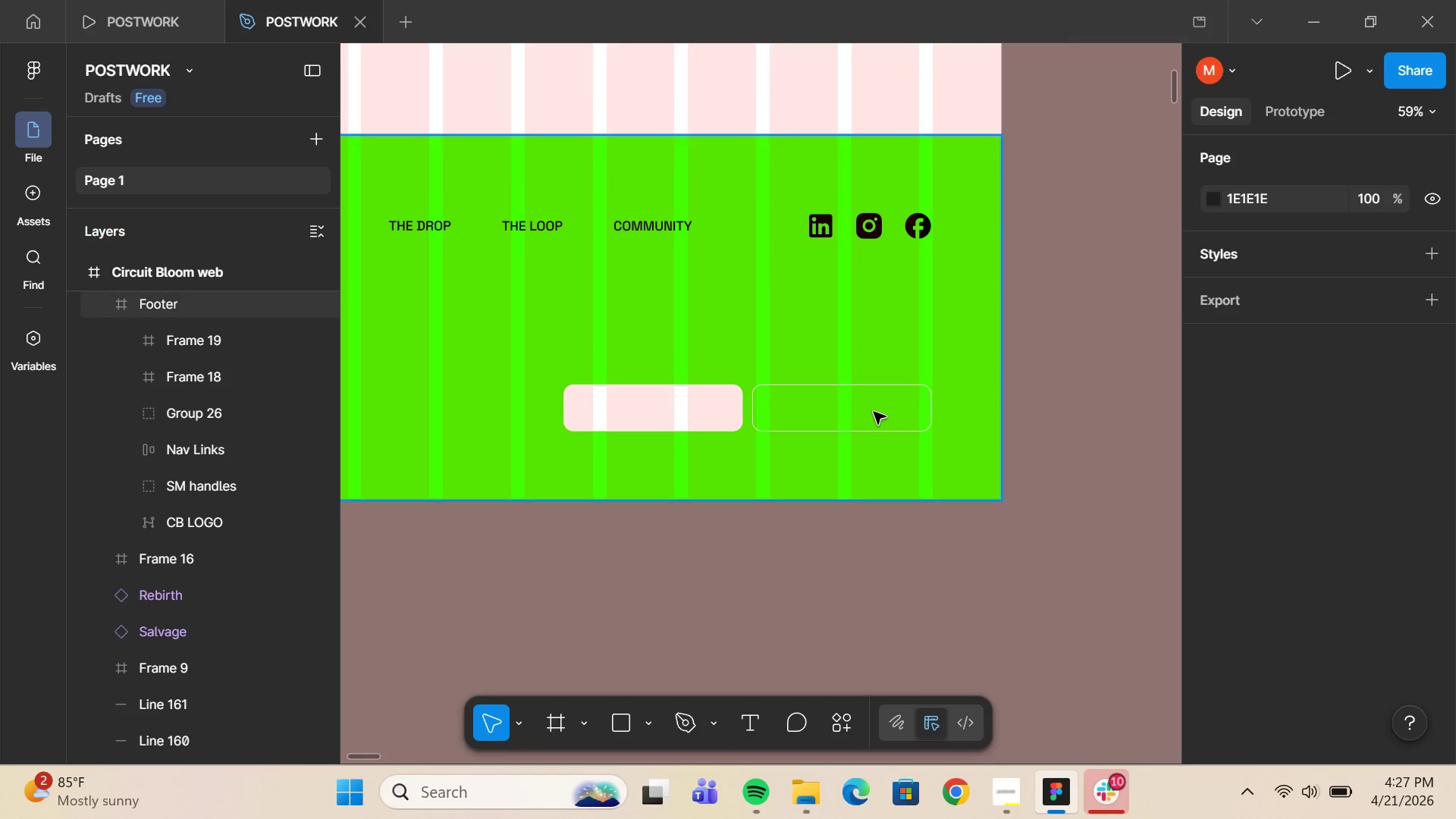 
double_click([874, 412])
 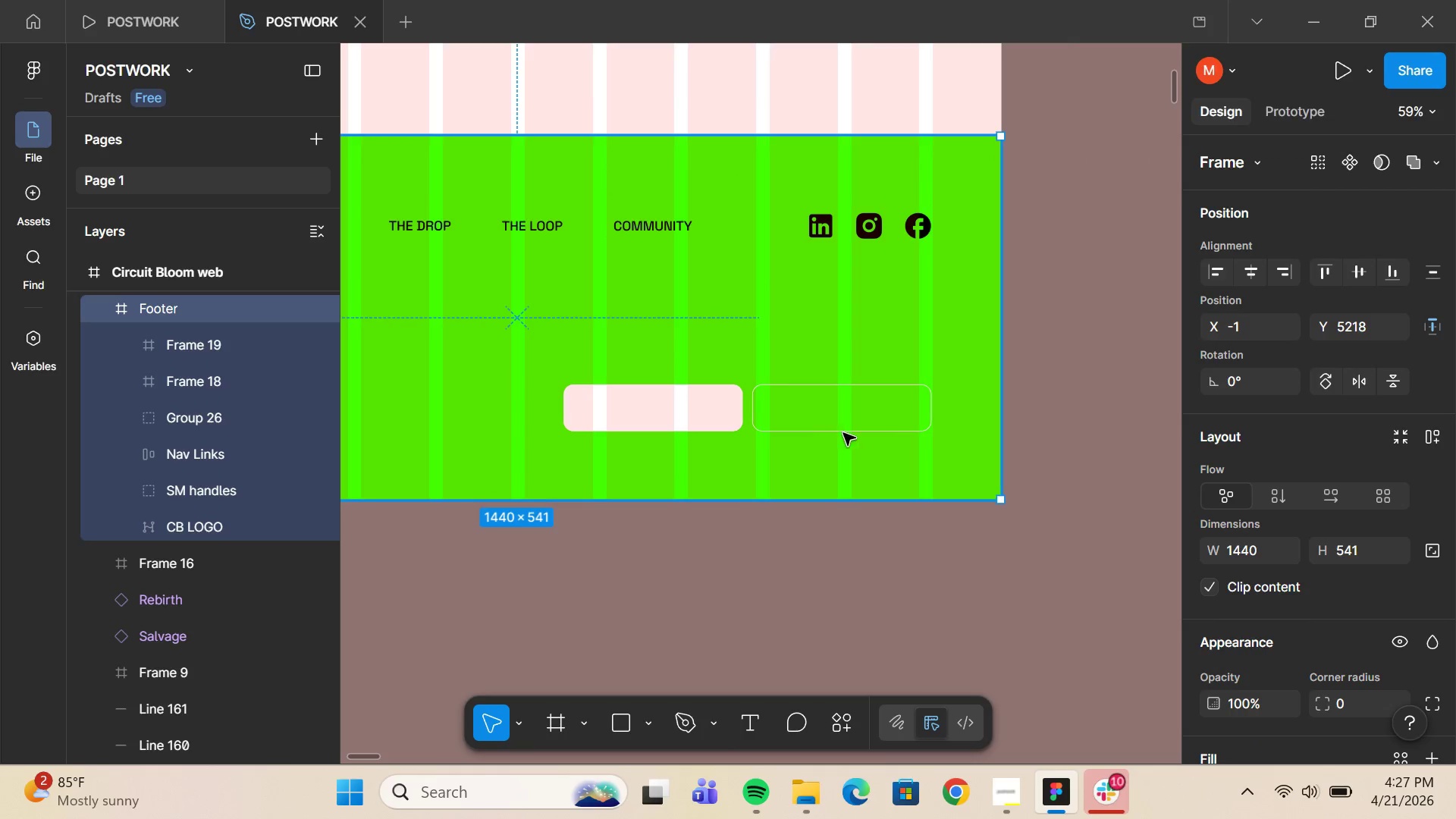 
double_click([843, 433])
 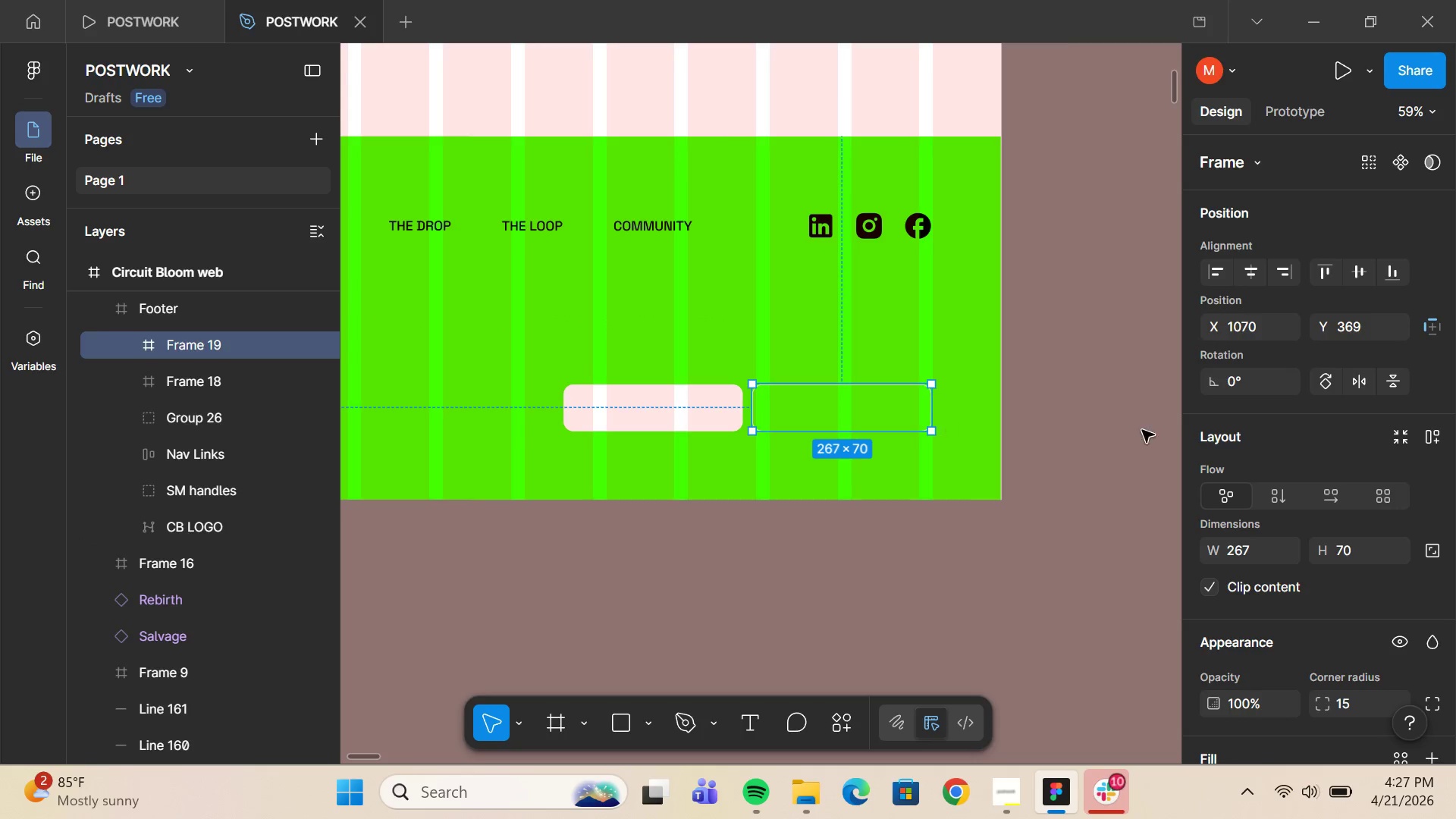 
scroll: coordinate [1230, 463], scroll_direction: down, amount: 4.0
 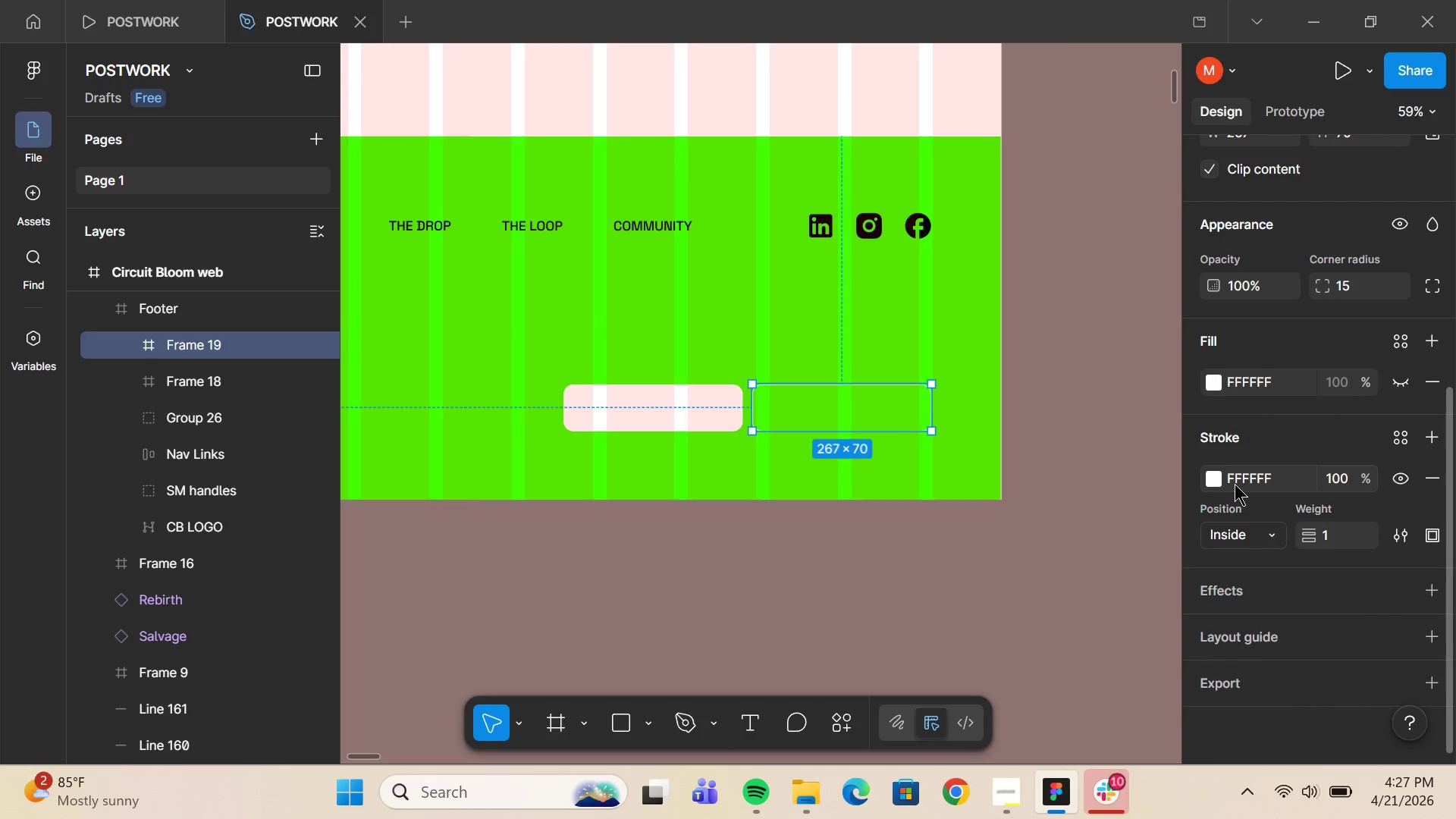 
left_click([1207, 477])
 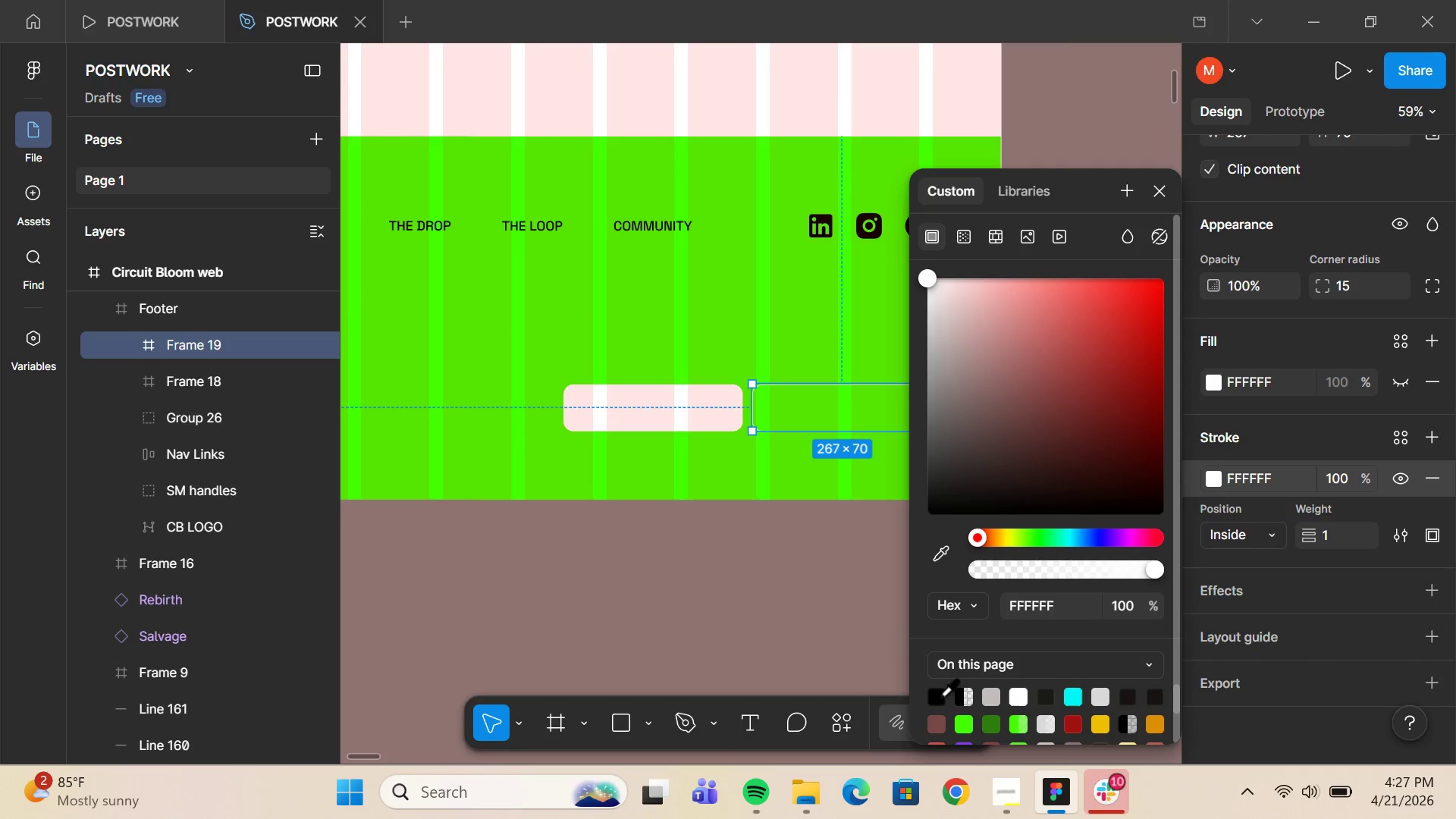 
left_click([937, 701])
 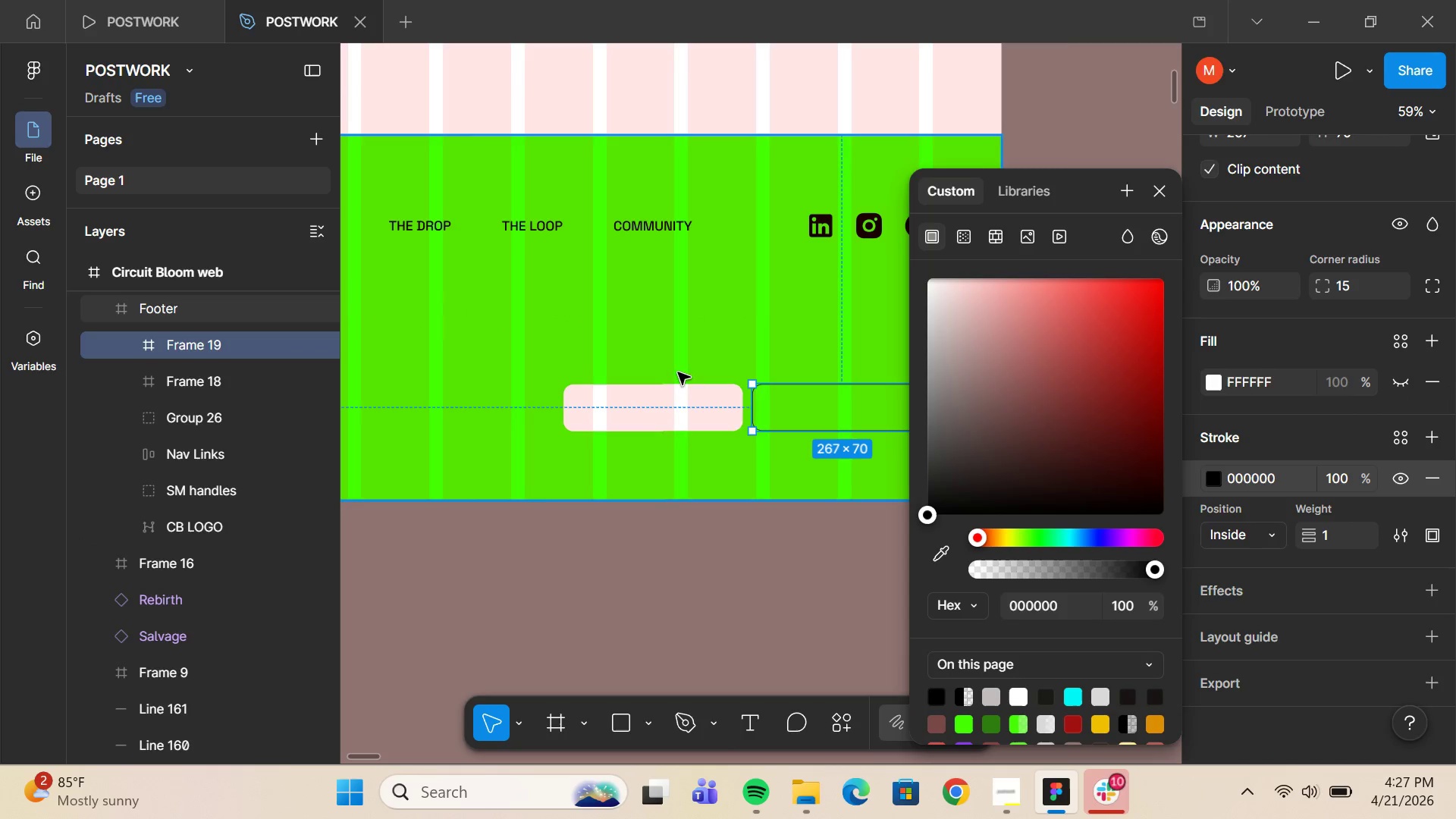 
left_click([671, 402])
 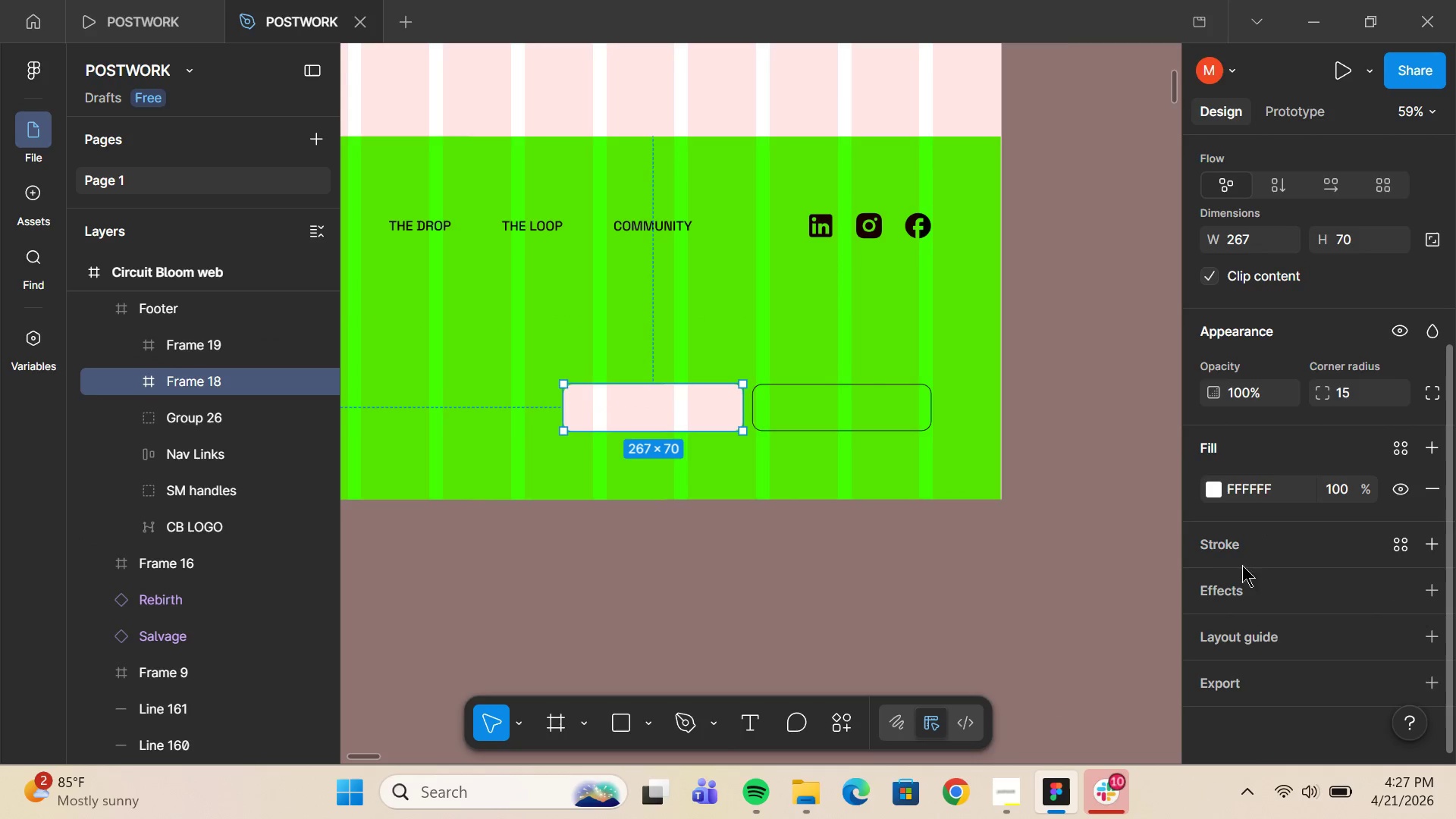 
left_click([1246, 539])
 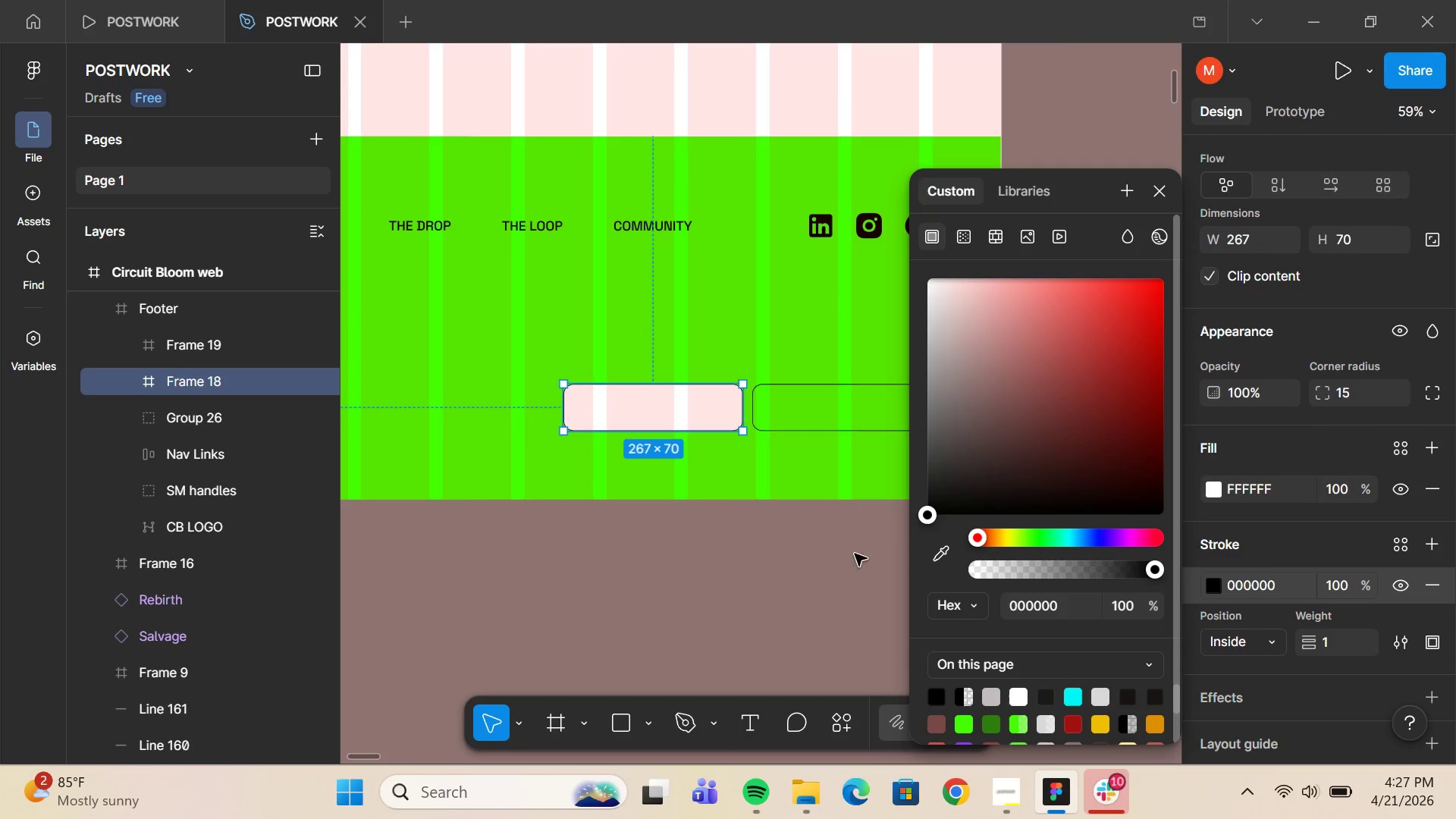 
left_click([783, 549])
 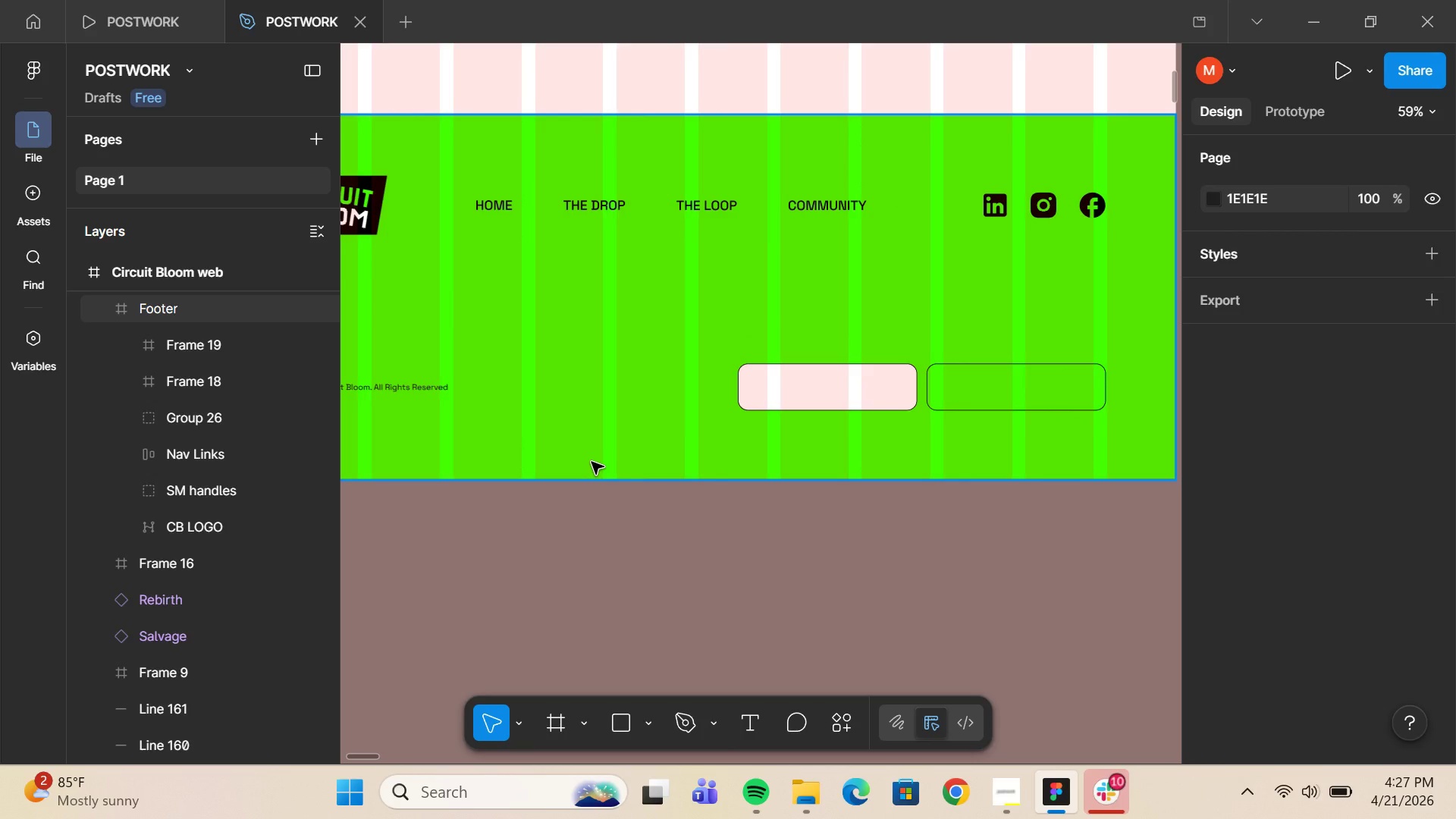 
wait(35.16)
 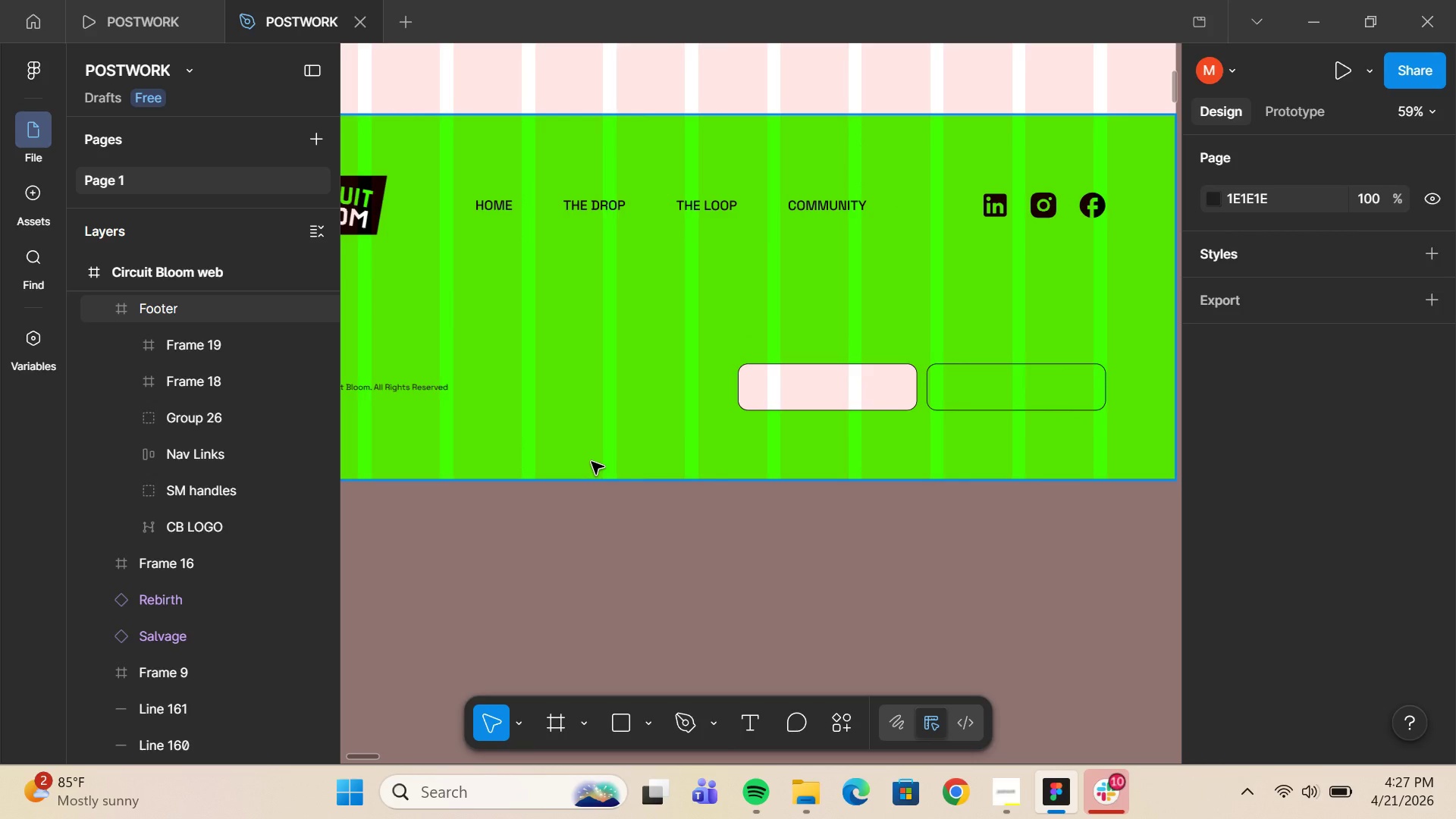 
double_click([837, 376])
 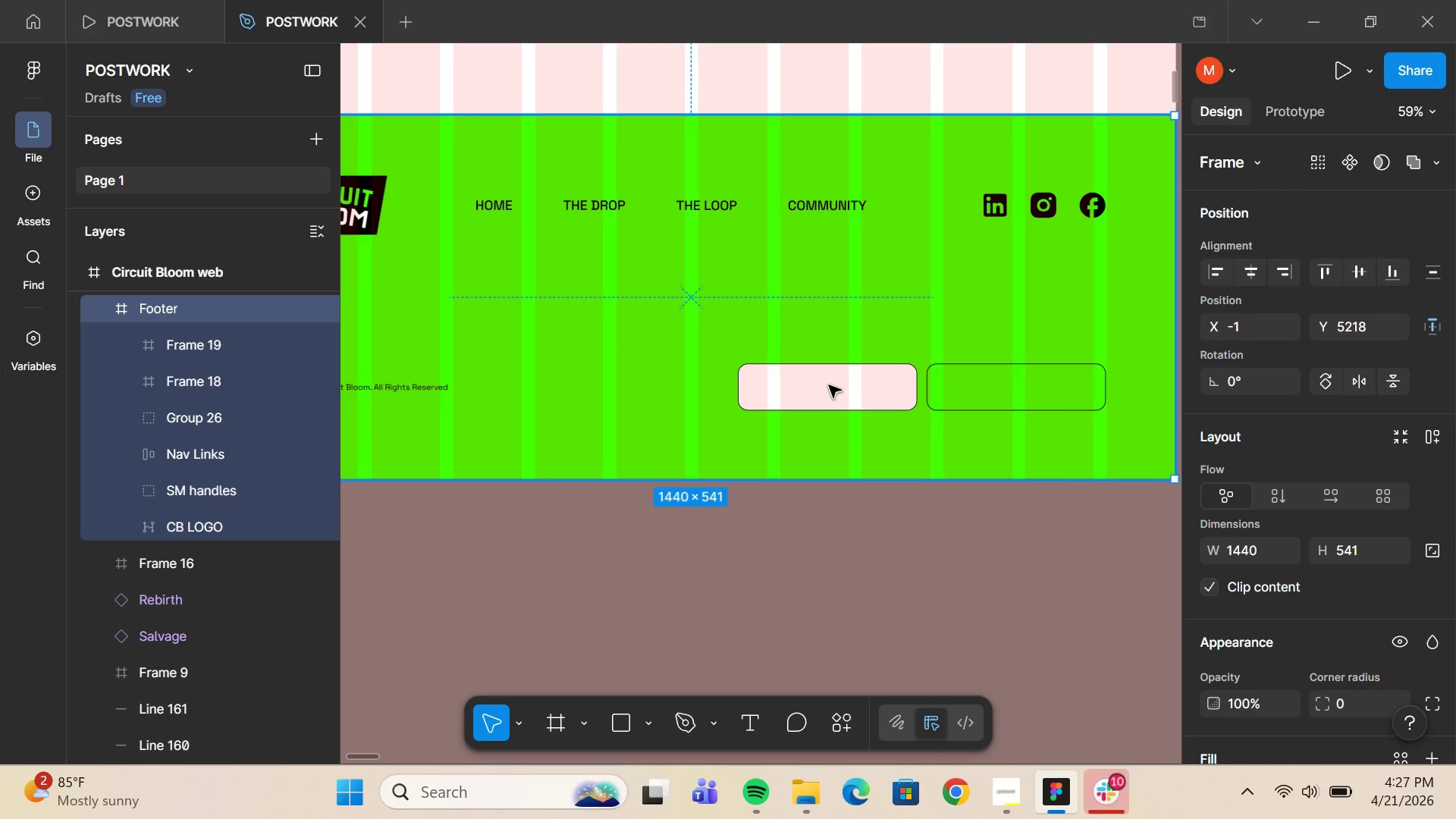 
left_click([829, 385])
 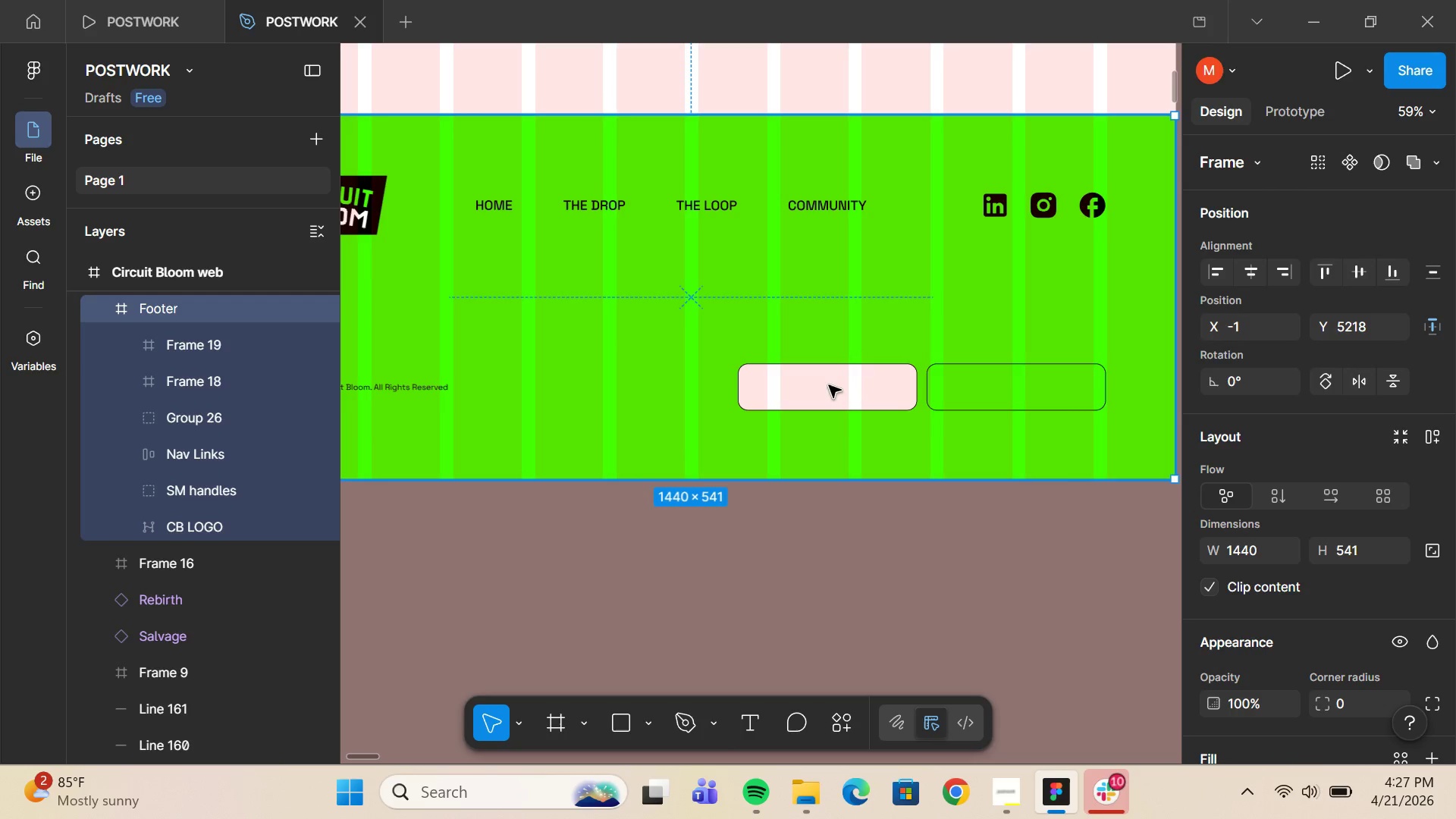 
left_click([829, 385])
 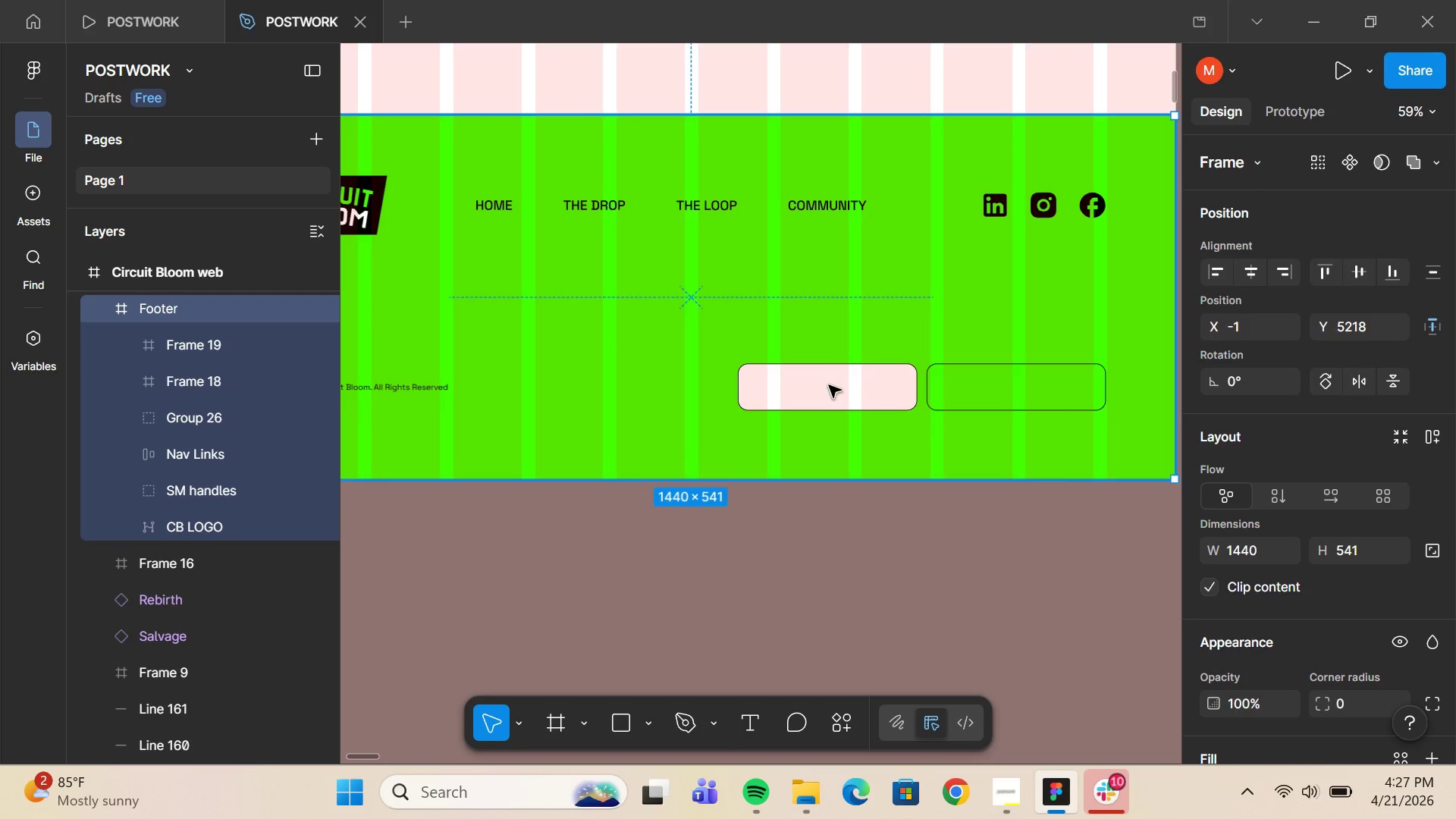 
double_click([829, 385])
 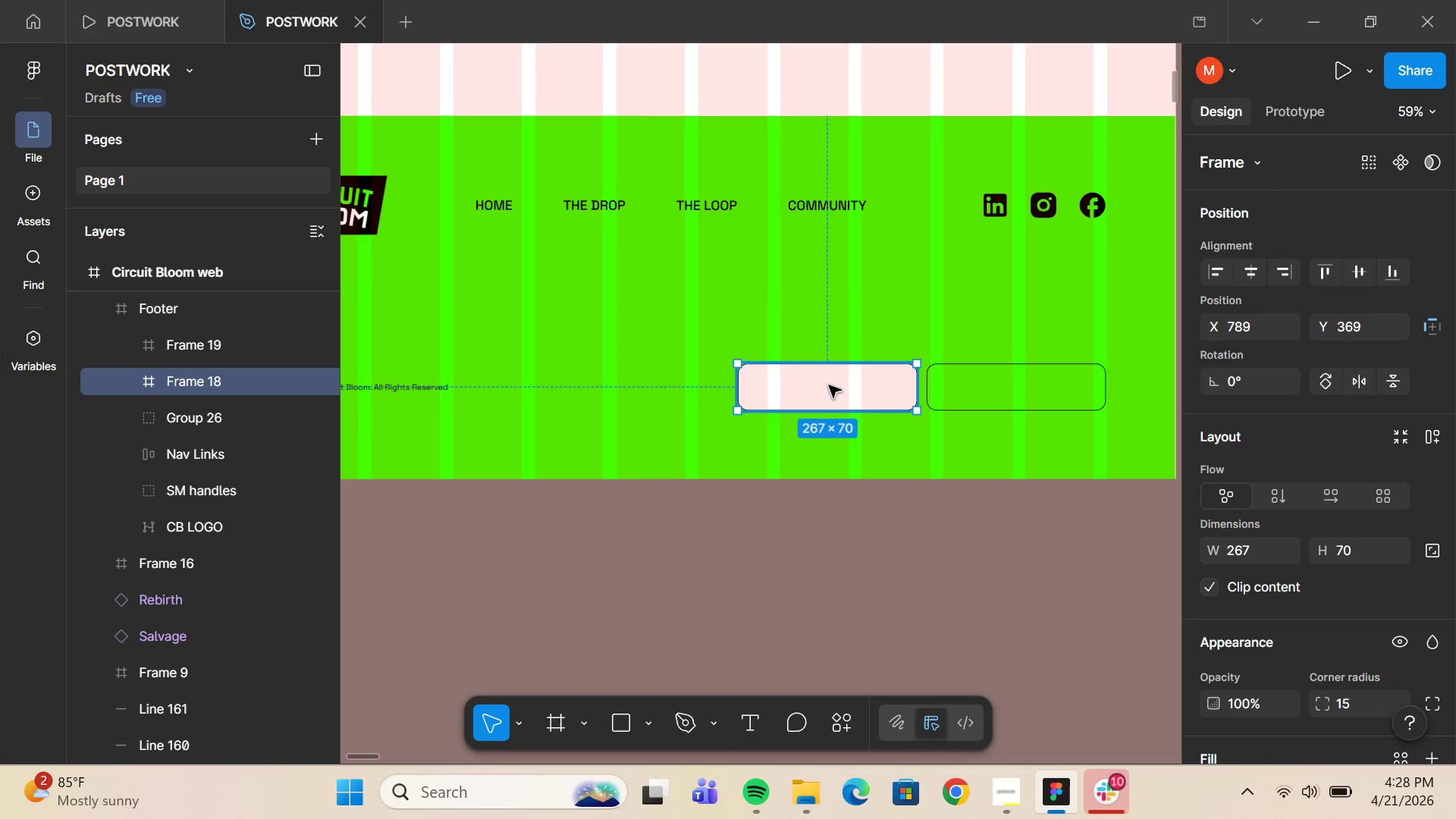 
hold_key(key=ControlLeft, duration=1.03)
scroll: coordinate [821, 388], scroll_direction: up, amount: 10.0
 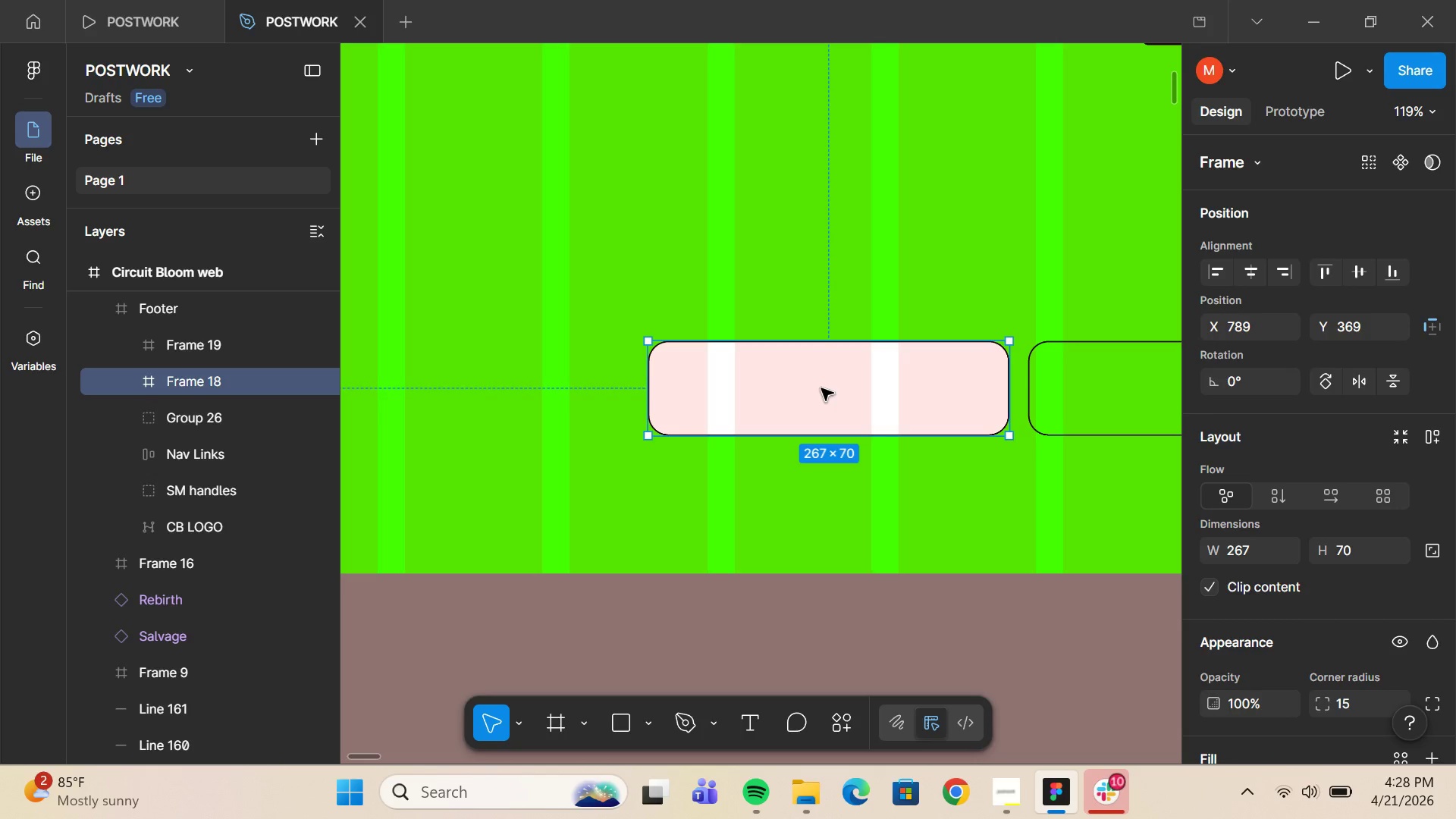 
key(T)
 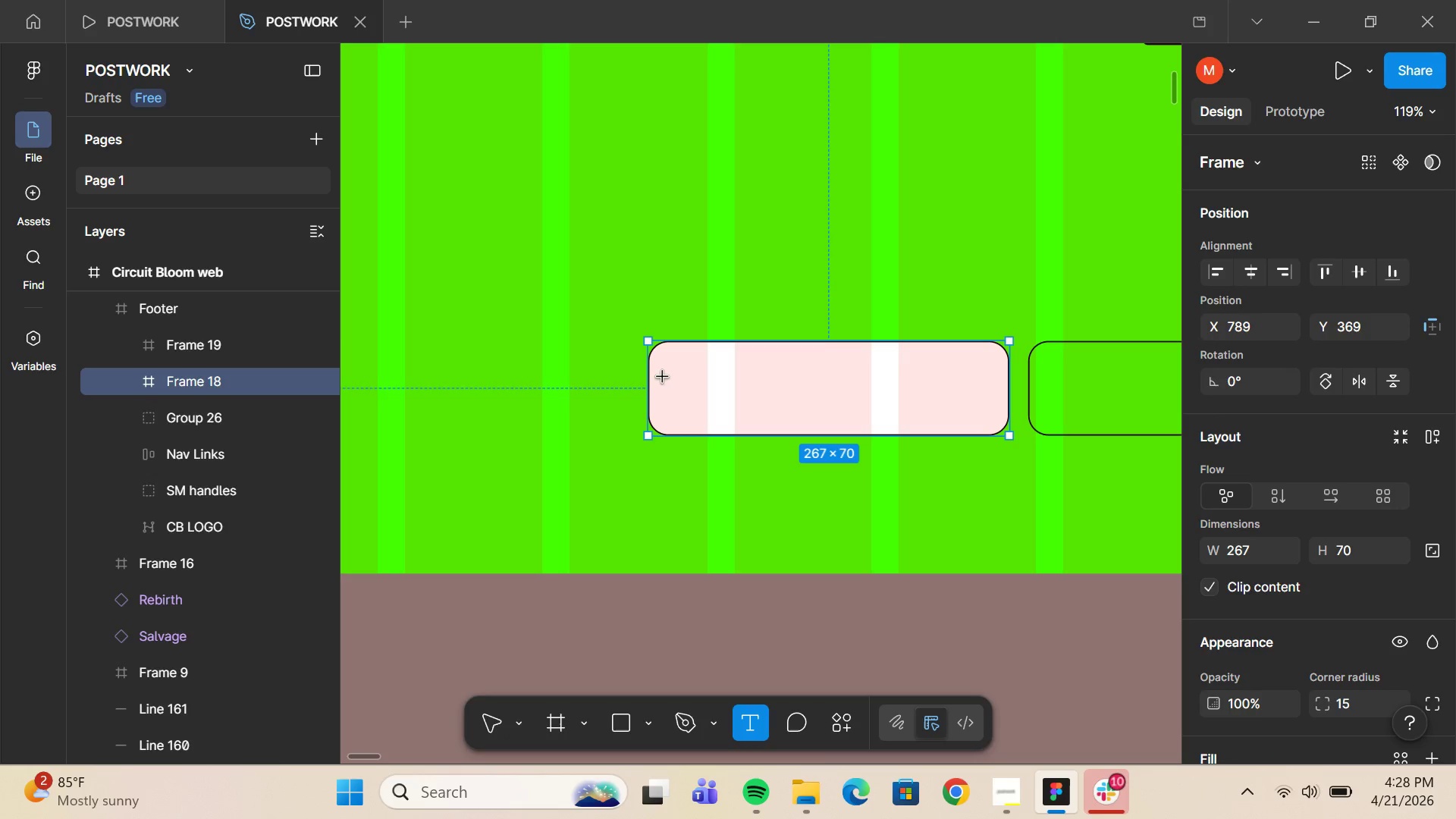 
left_click_drag(start_coordinate=[667, 377], to_coordinate=[849, 413])
 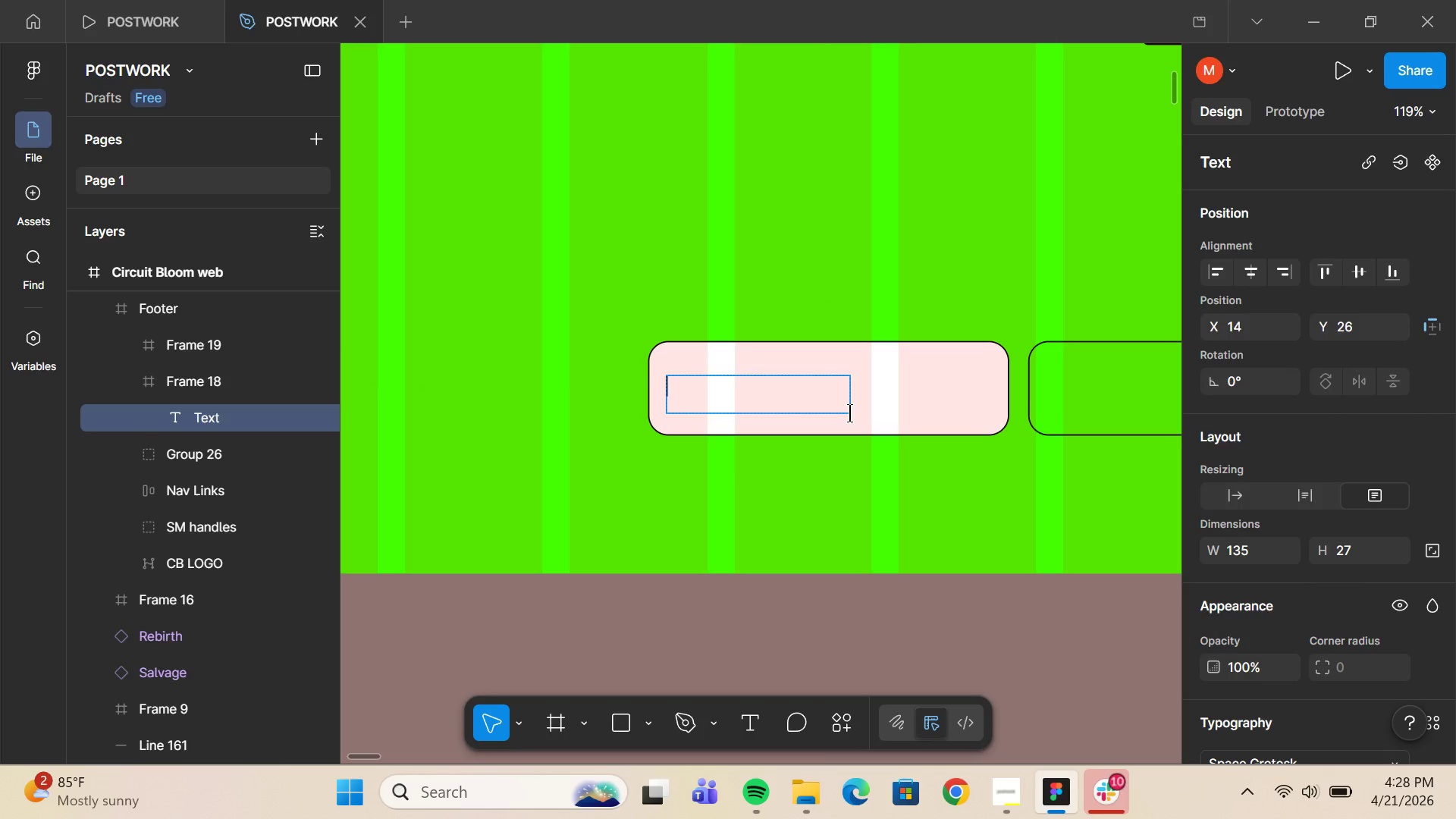 
type(Email)
 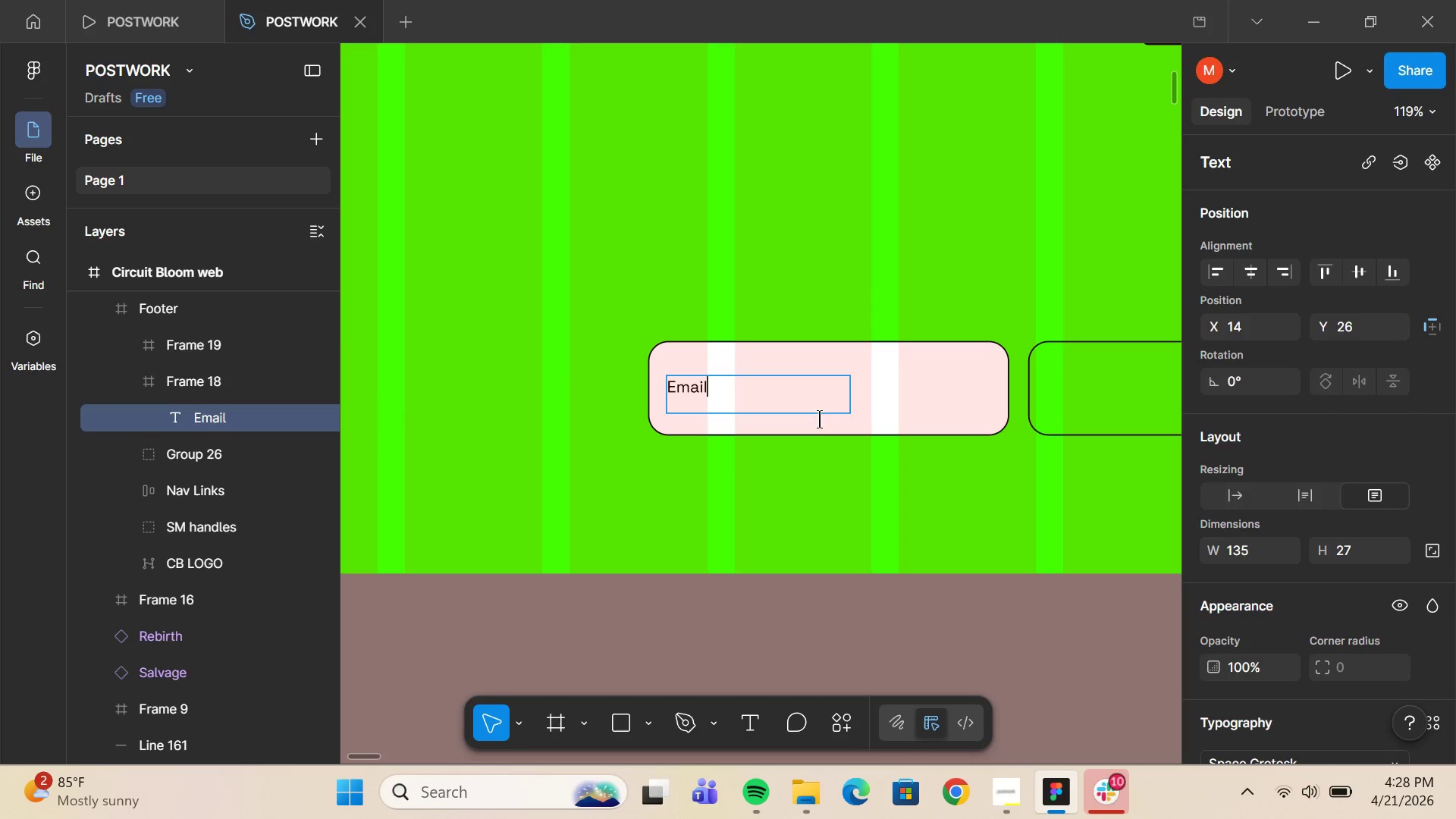 
left_click([811, 441])
 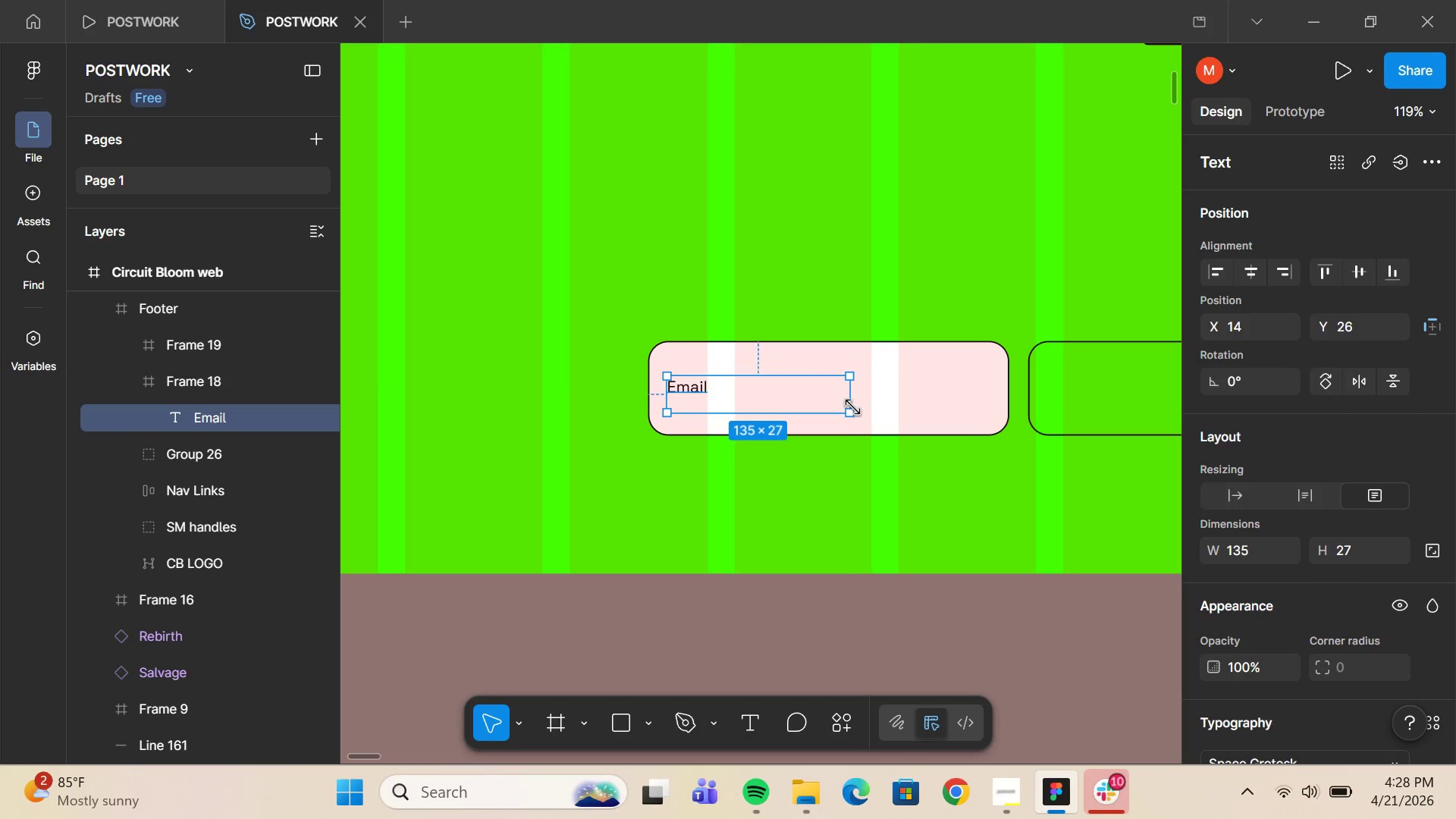 
double_click([852, 407])
 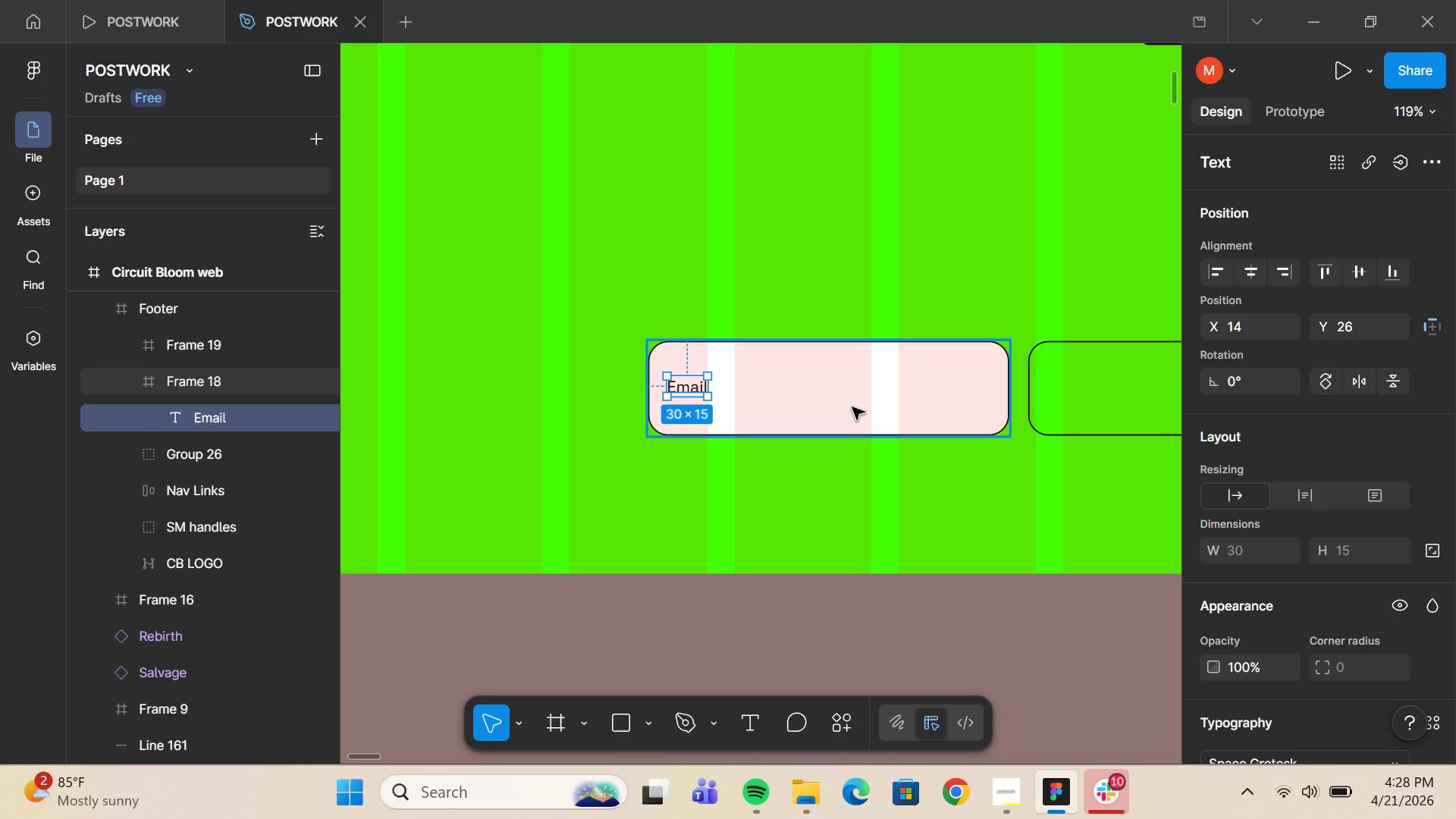 
key(Alt+V)
 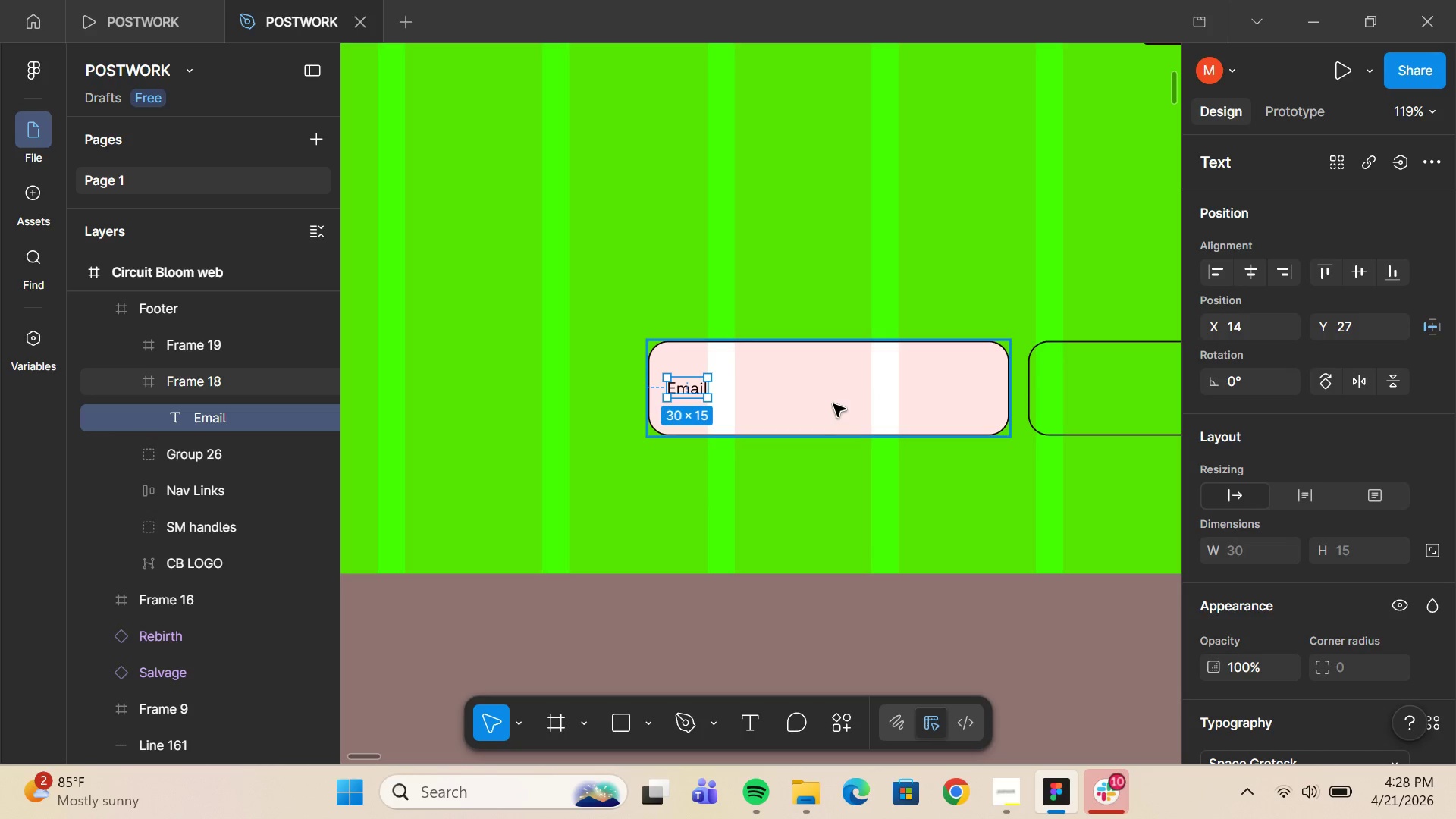 
key(Shift+ArrowRight)
 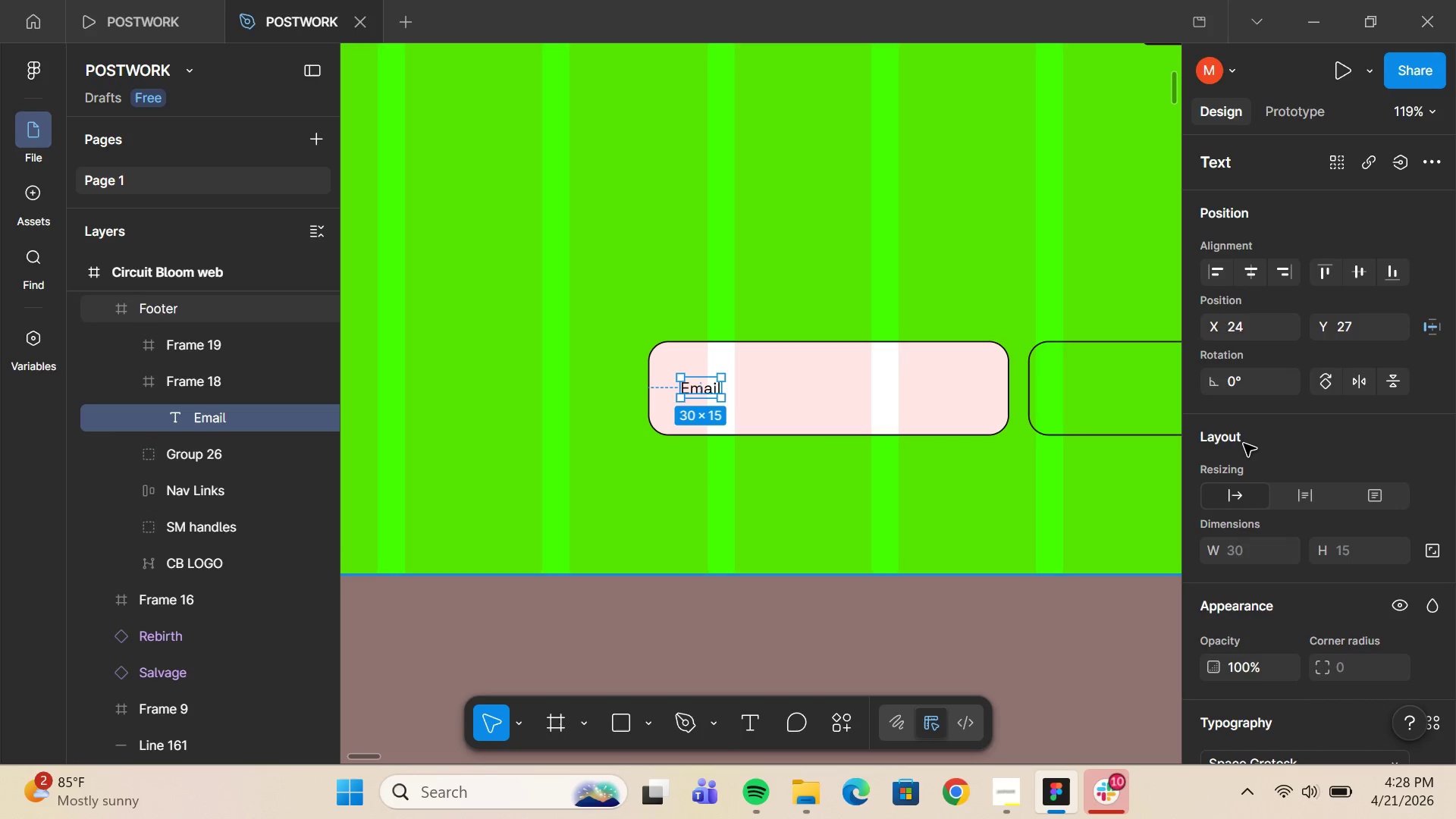 
scroll: coordinate [1328, 450], scroll_direction: down, amount: 2.0
 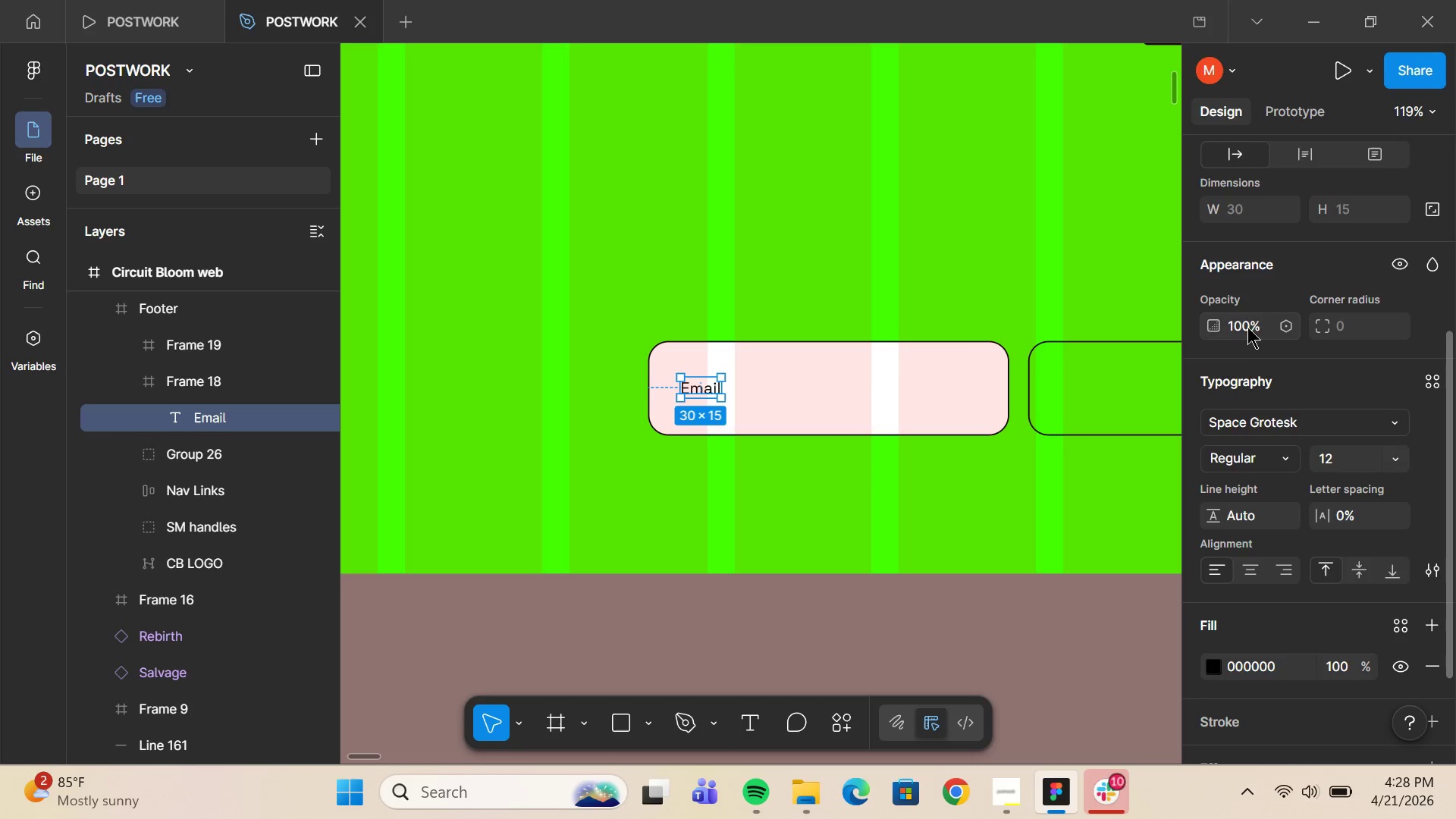 
left_click([1247, 320])
 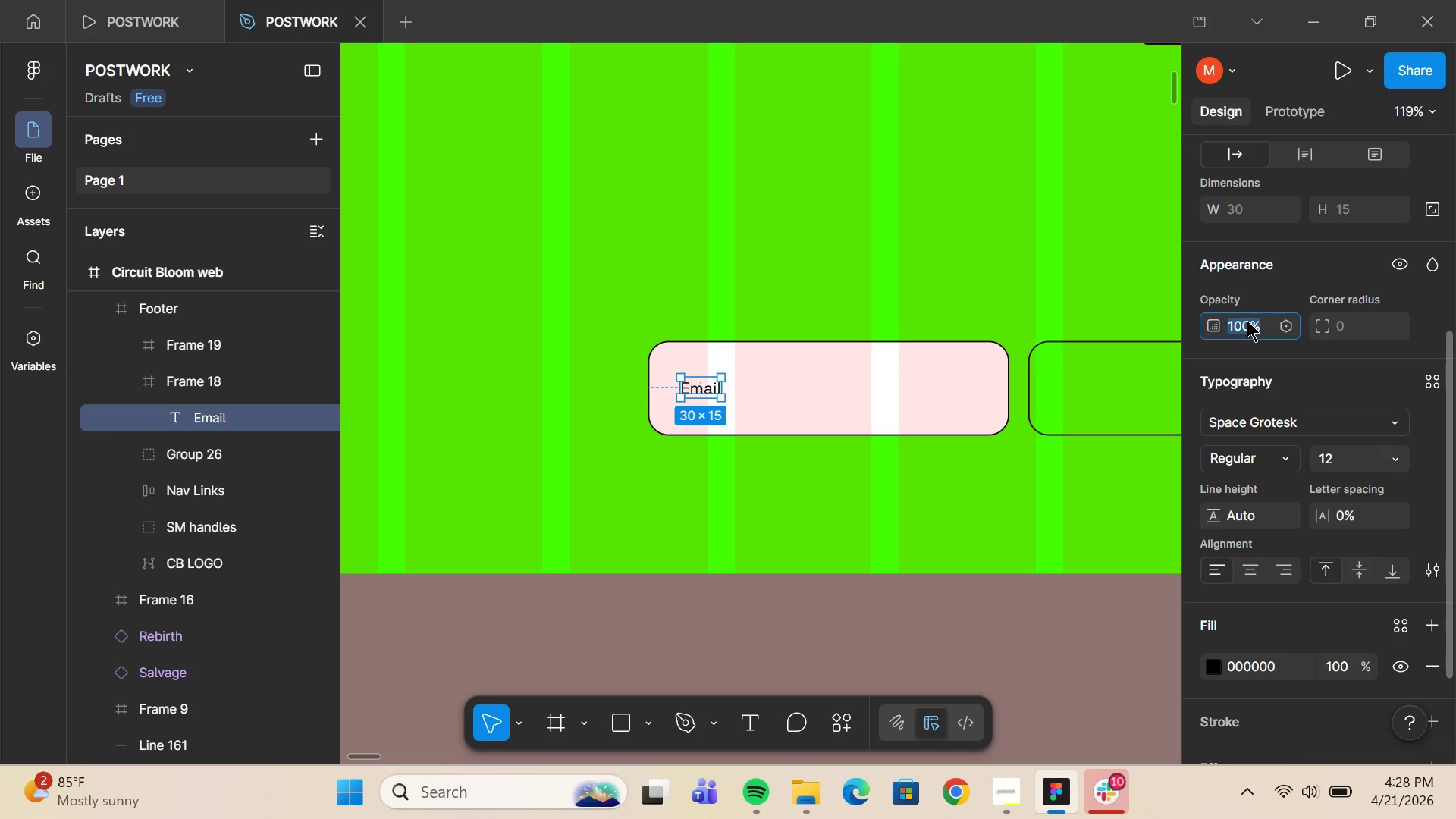 
type(30)
 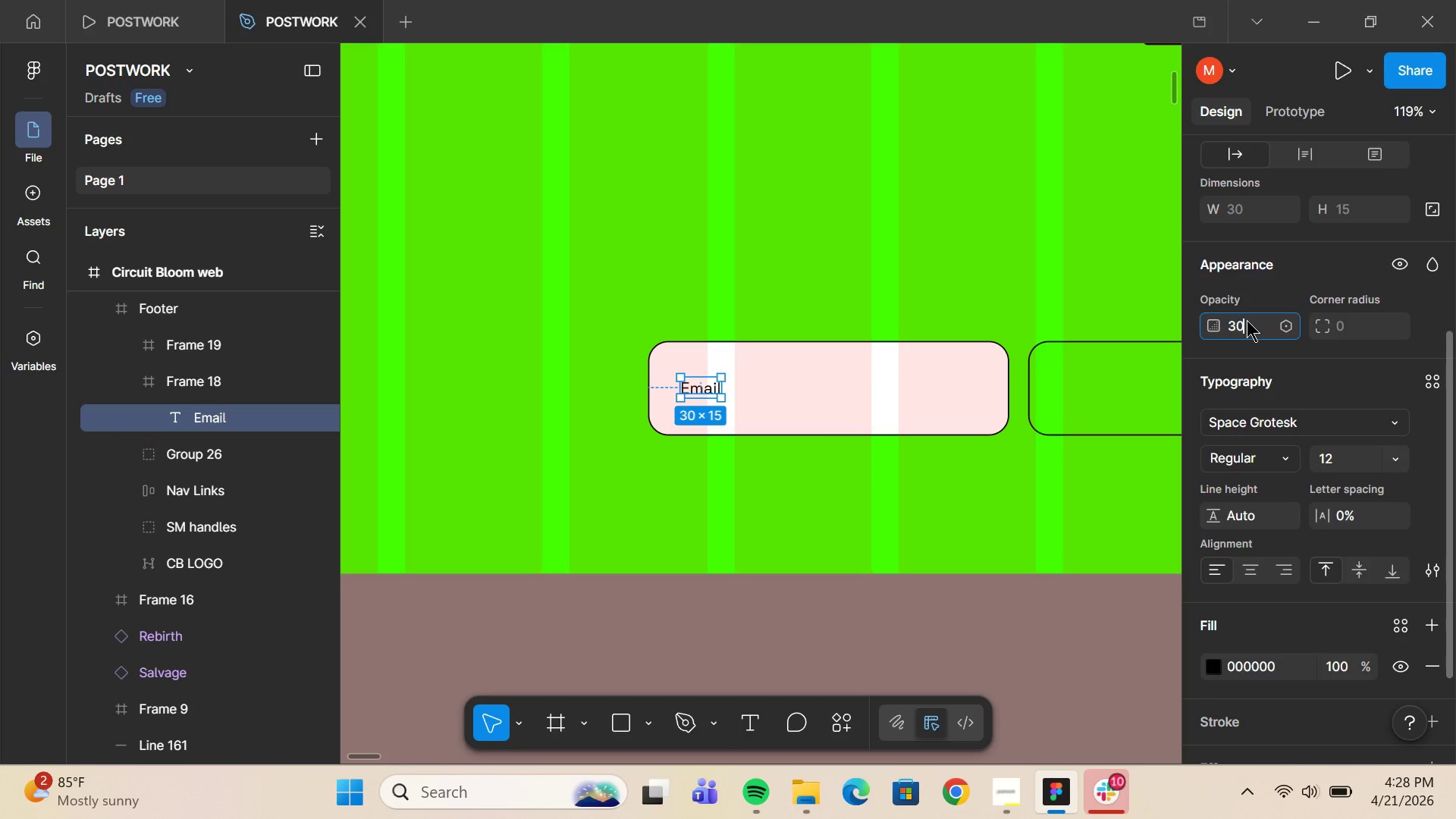 
key(Enter)
 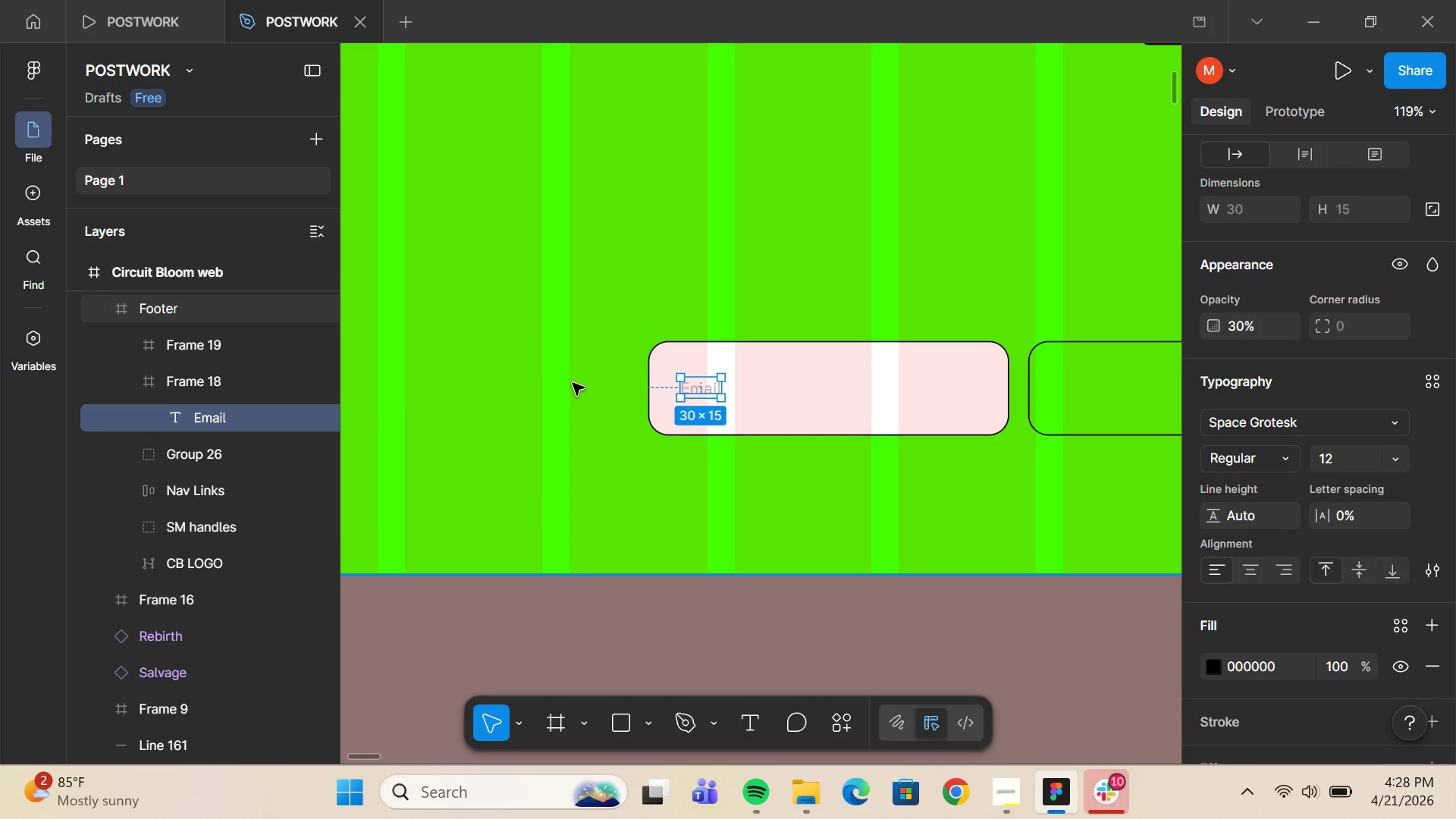 
wait(5.02)
 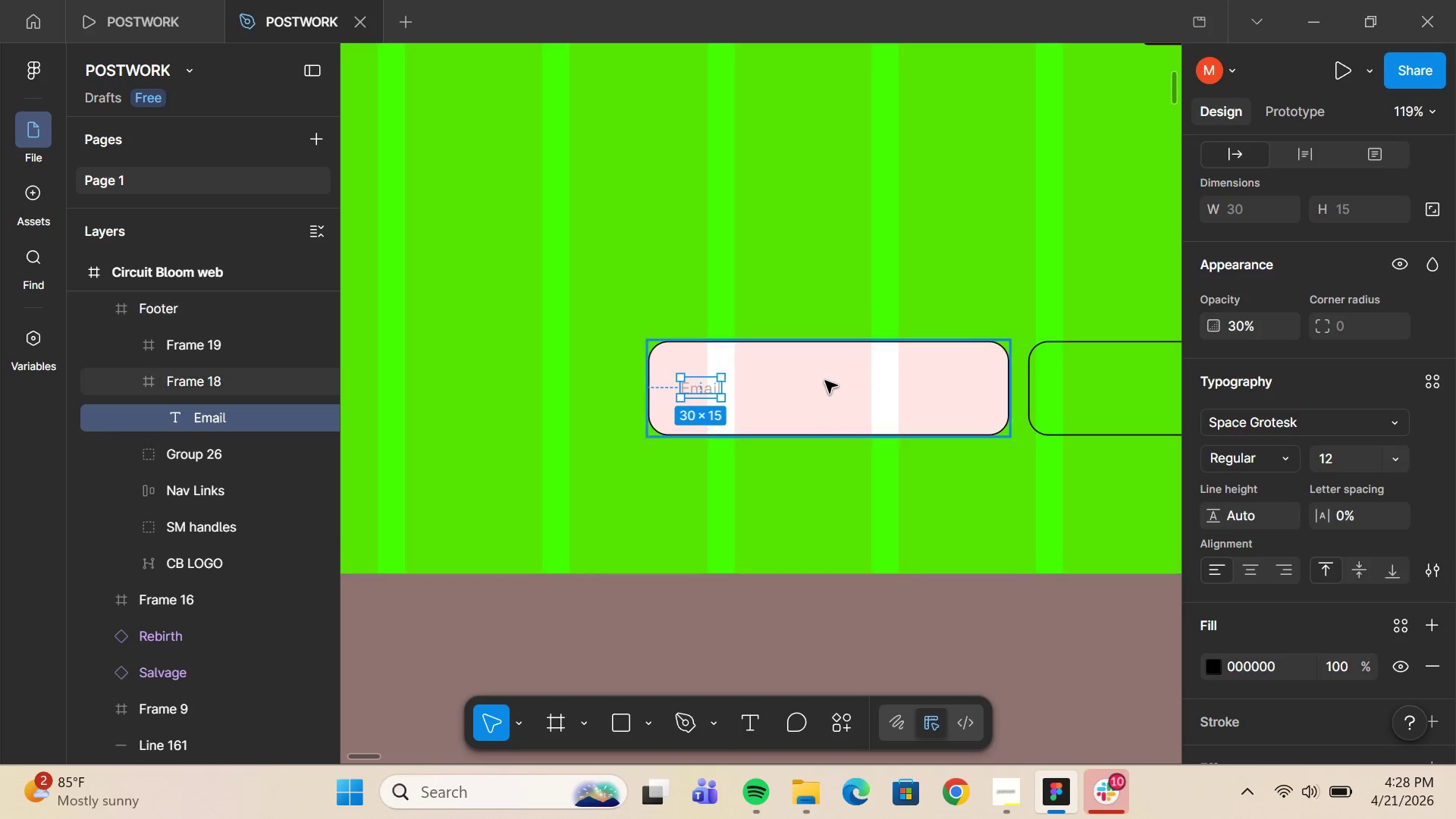 
key(Control+C)
 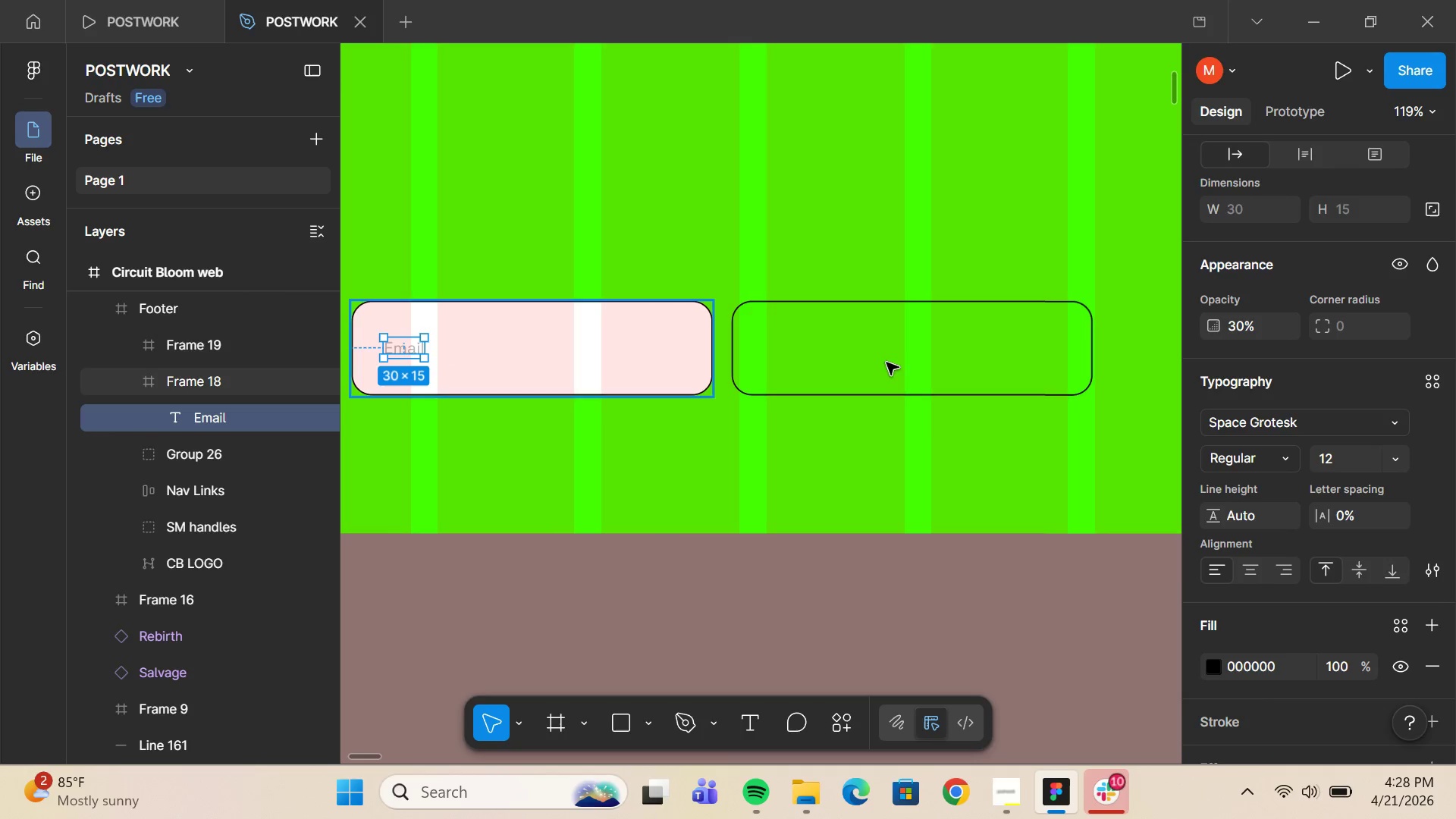 
left_click([905, 355])
 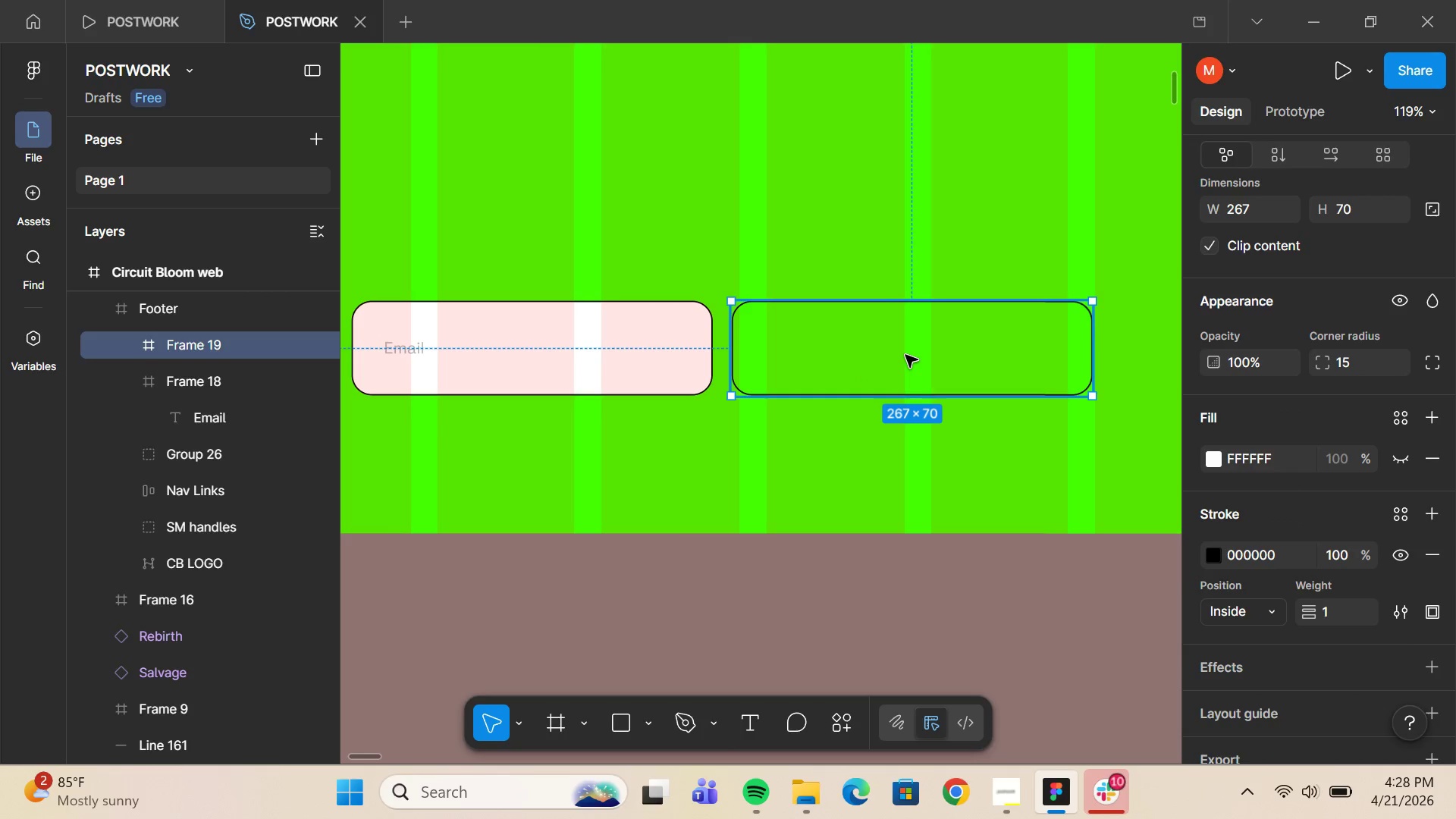 
key(Control+V)
 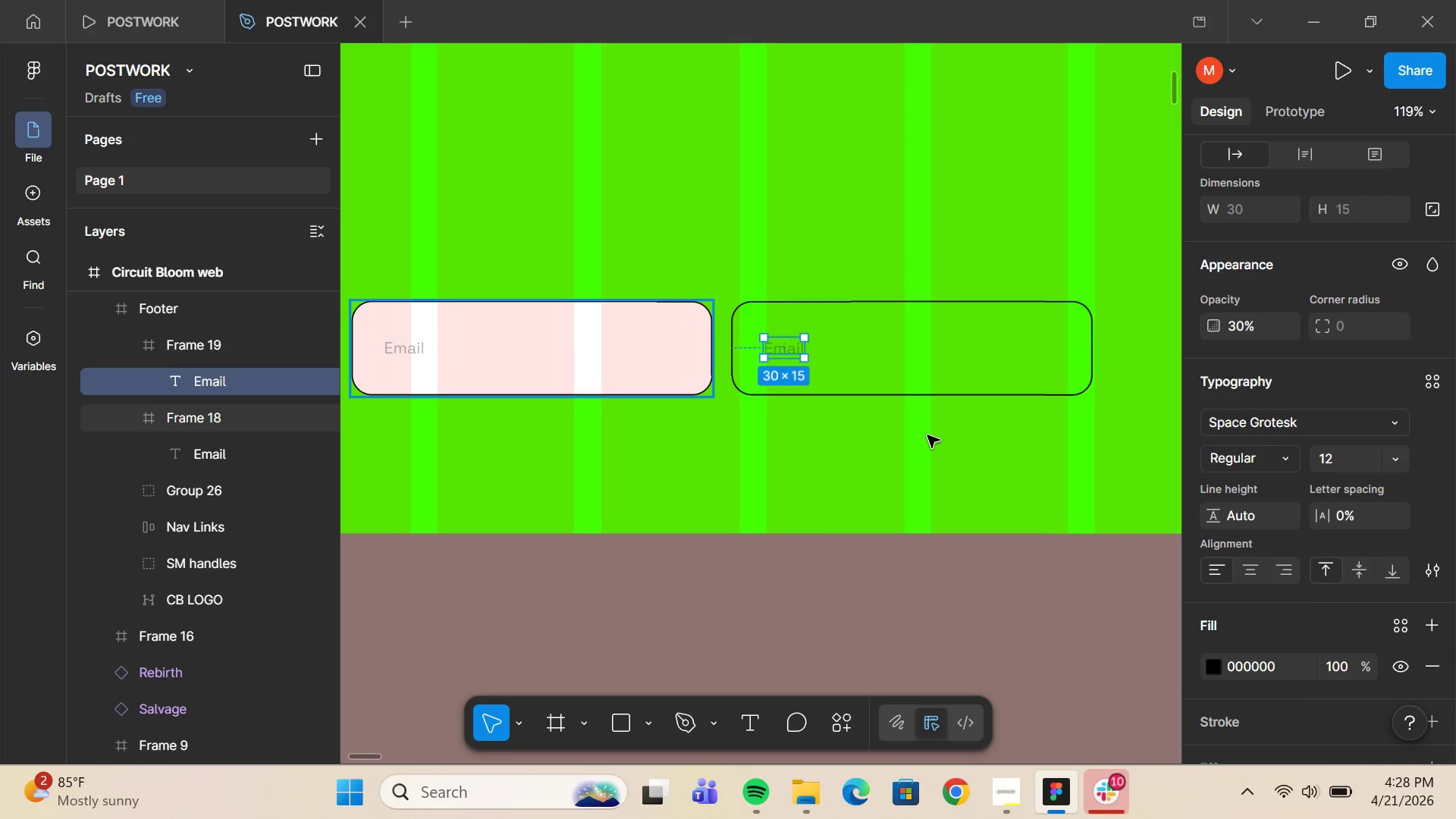 
wait(6.23)
 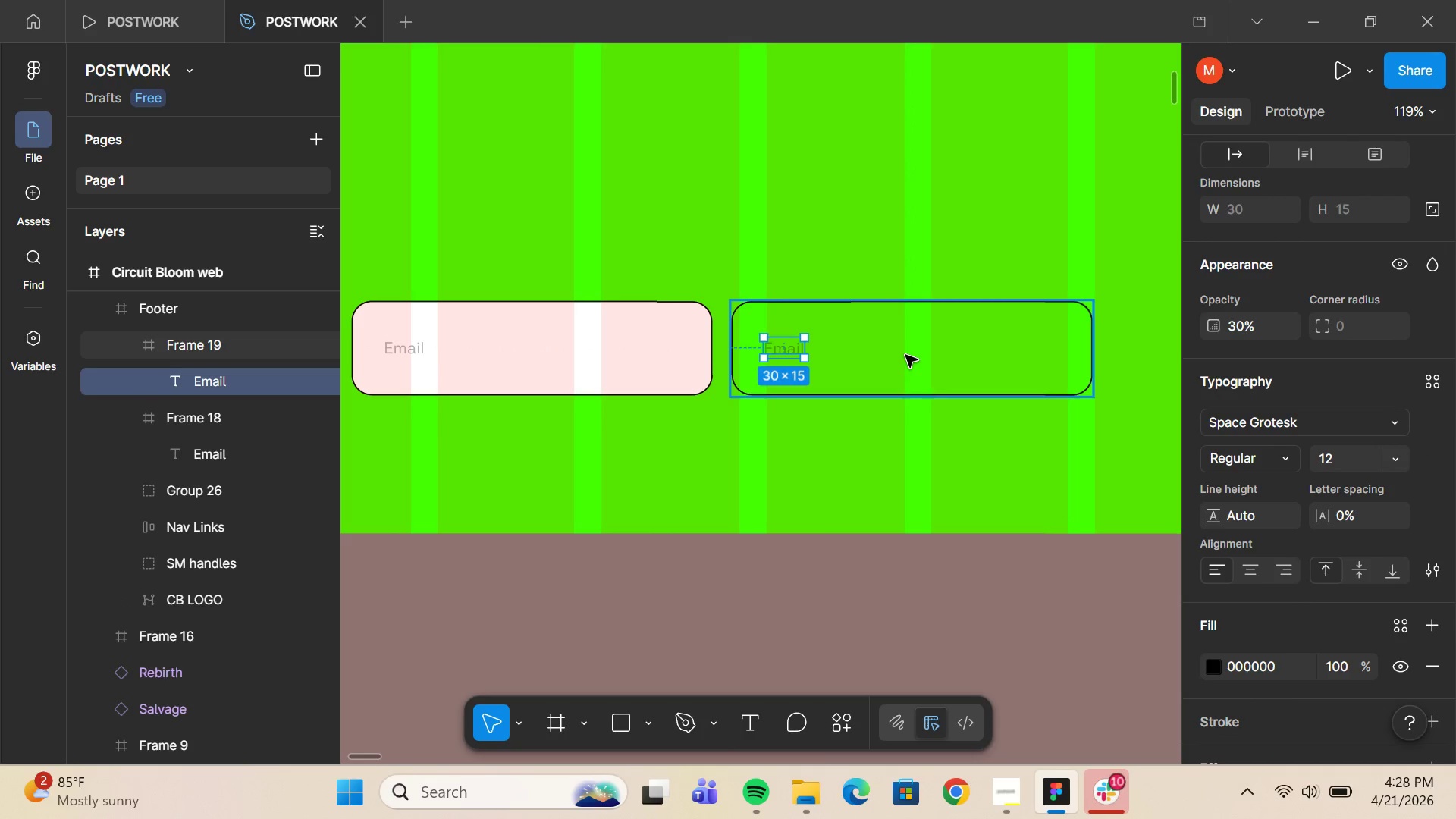 
double_click([790, 351])
 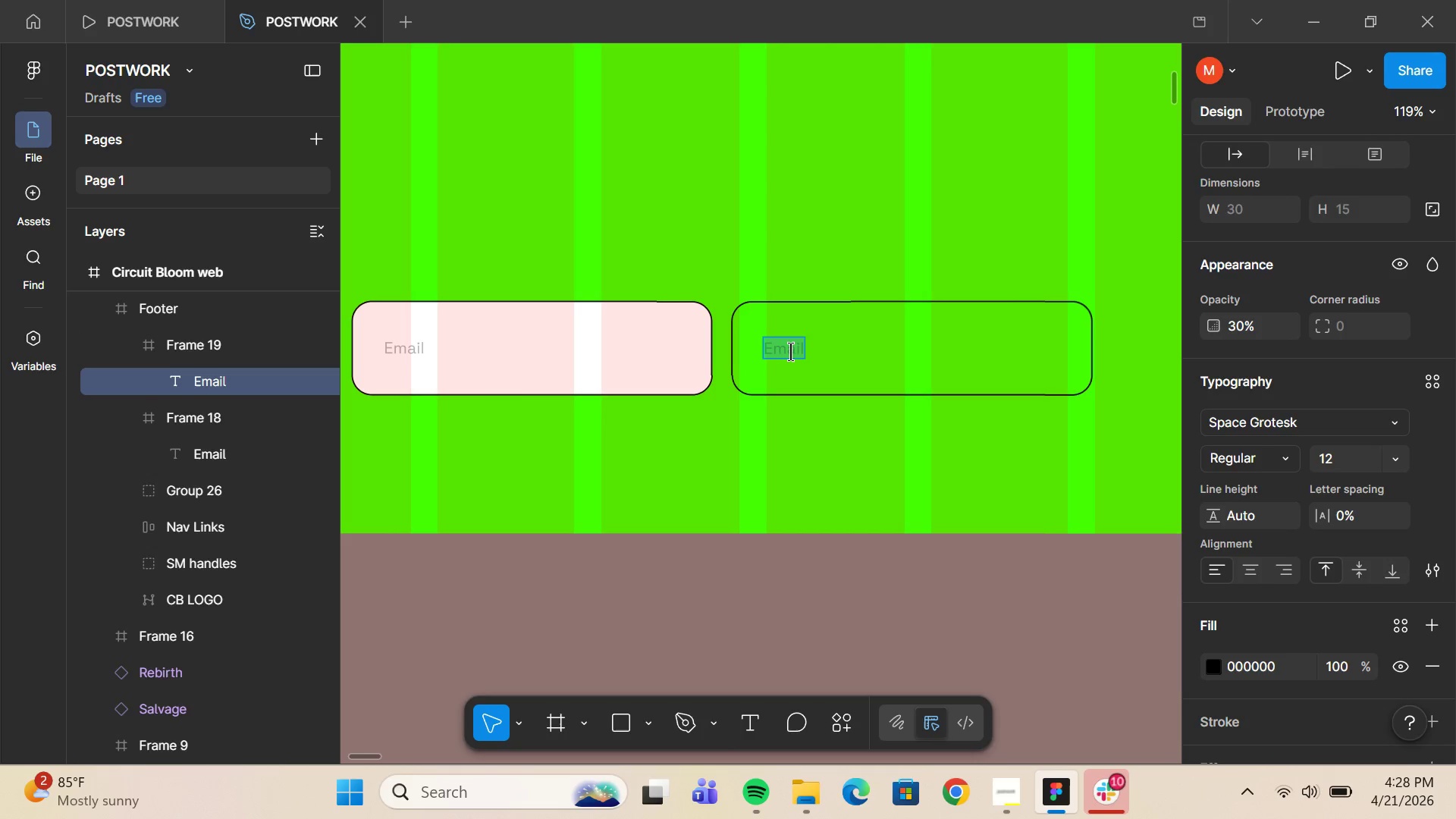 
type(Sun)
key(Backspace)
type(bscribe)
 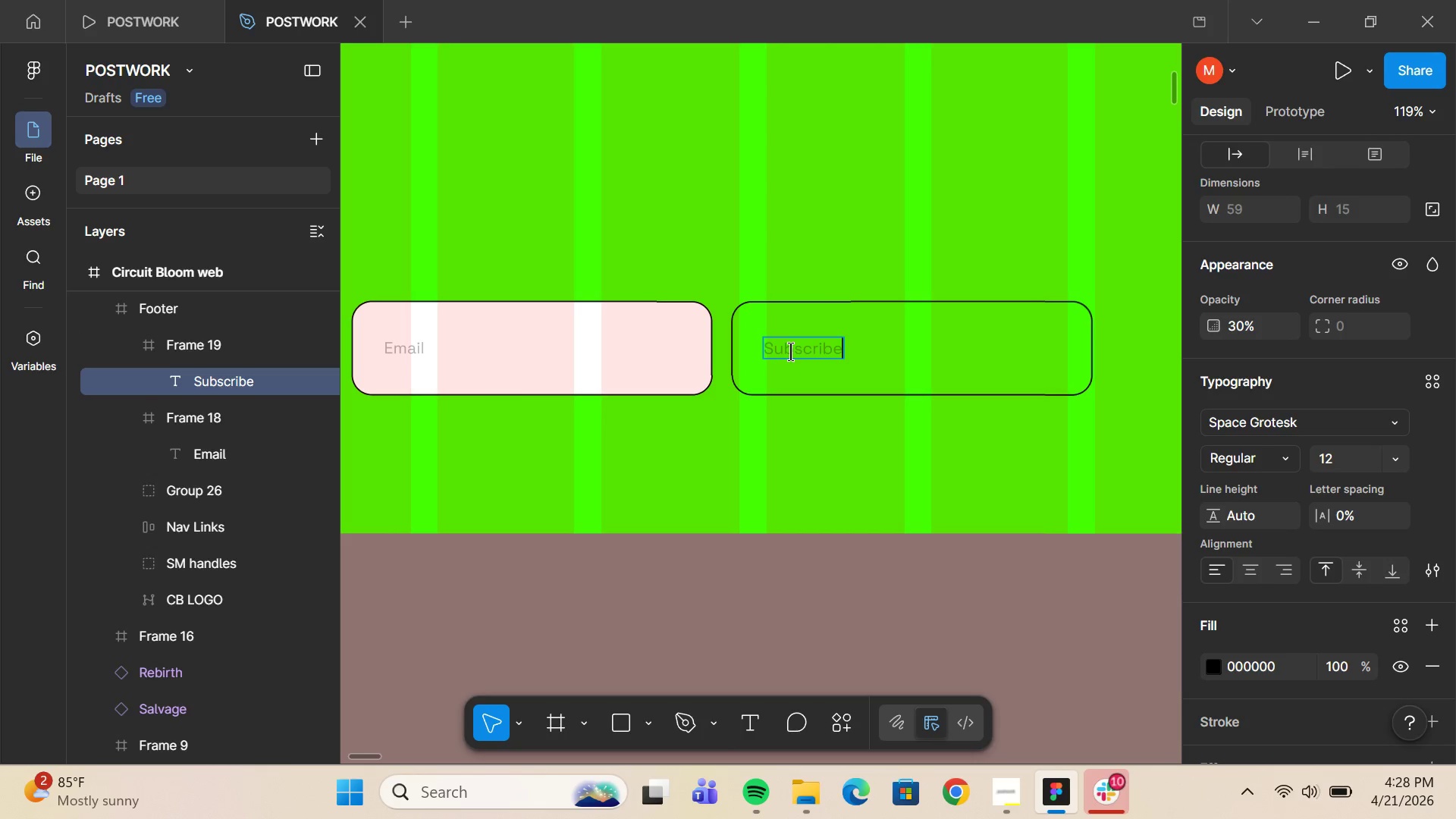 
key(Control+A)
 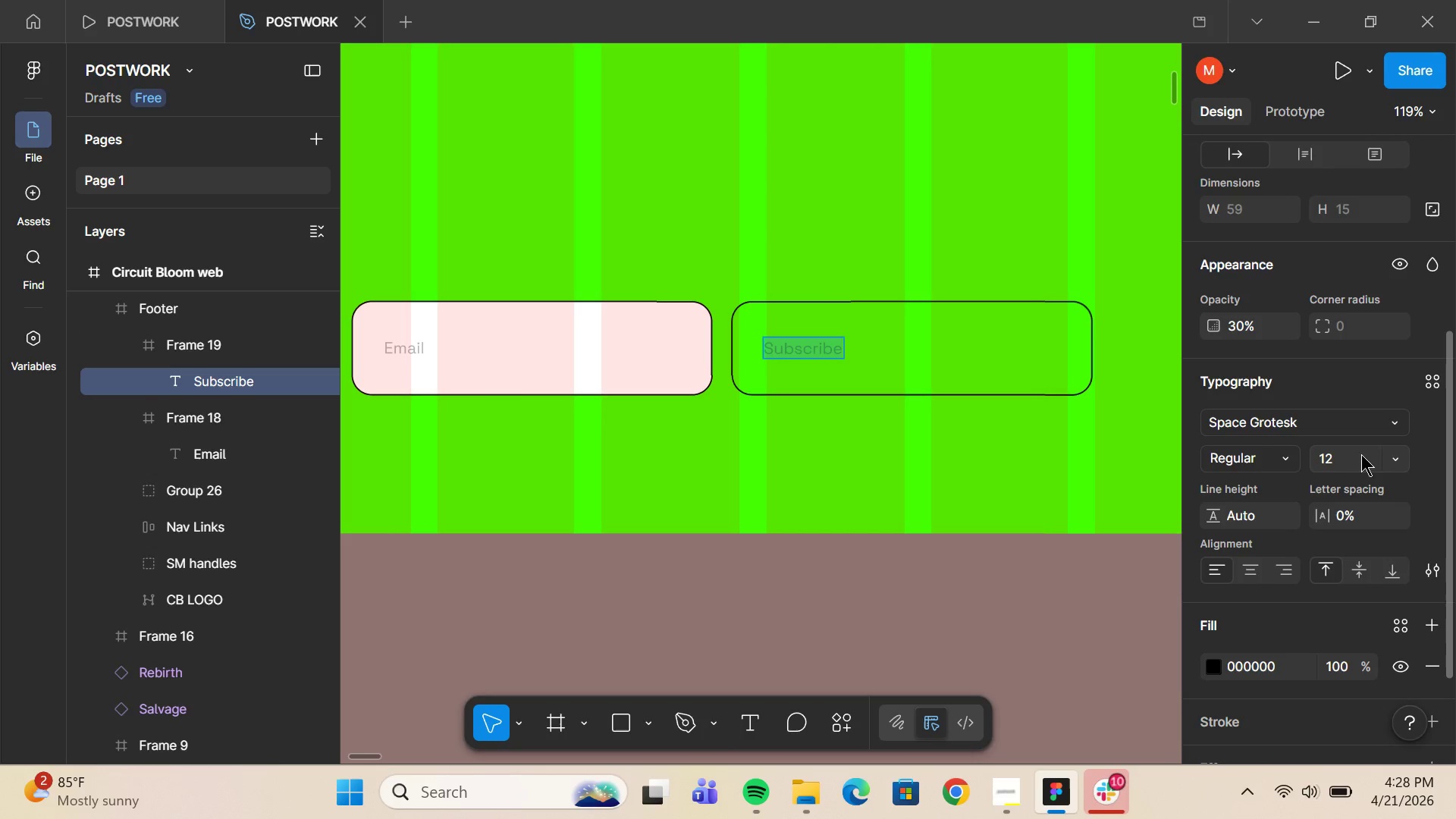 
left_click([1390, 463])
 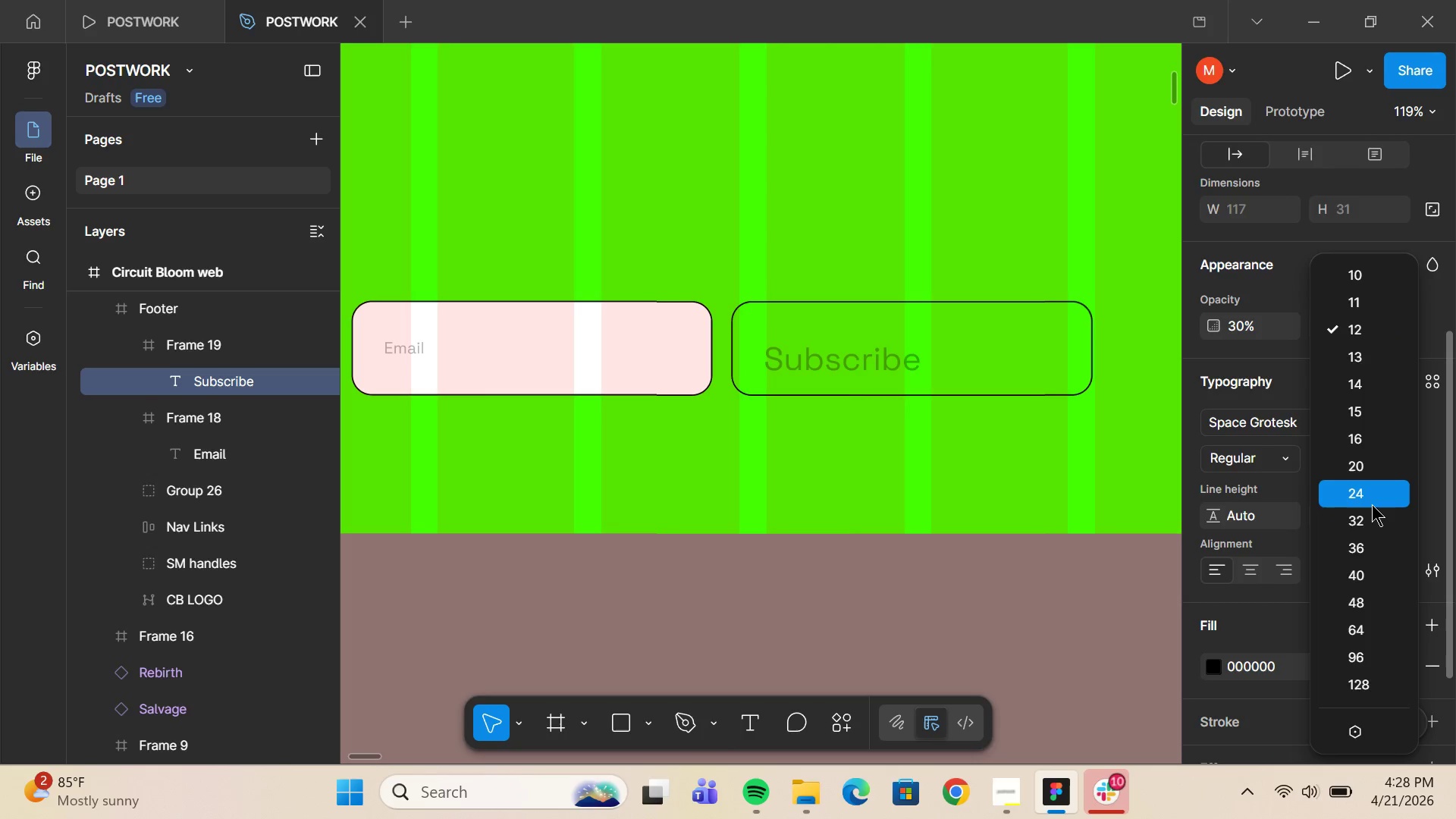 
left_click([1372, 504])
 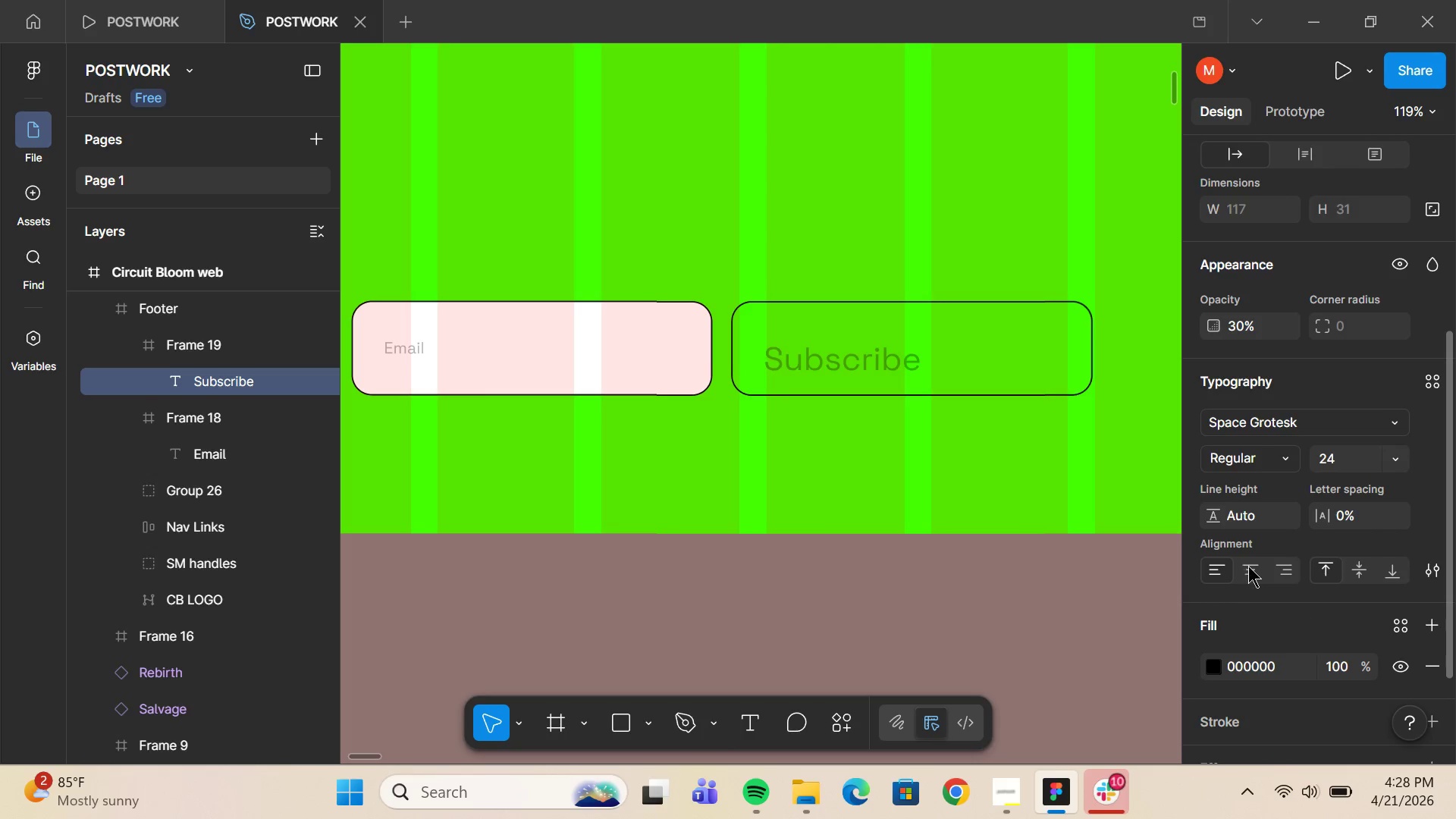 
left_click([805, 491])
 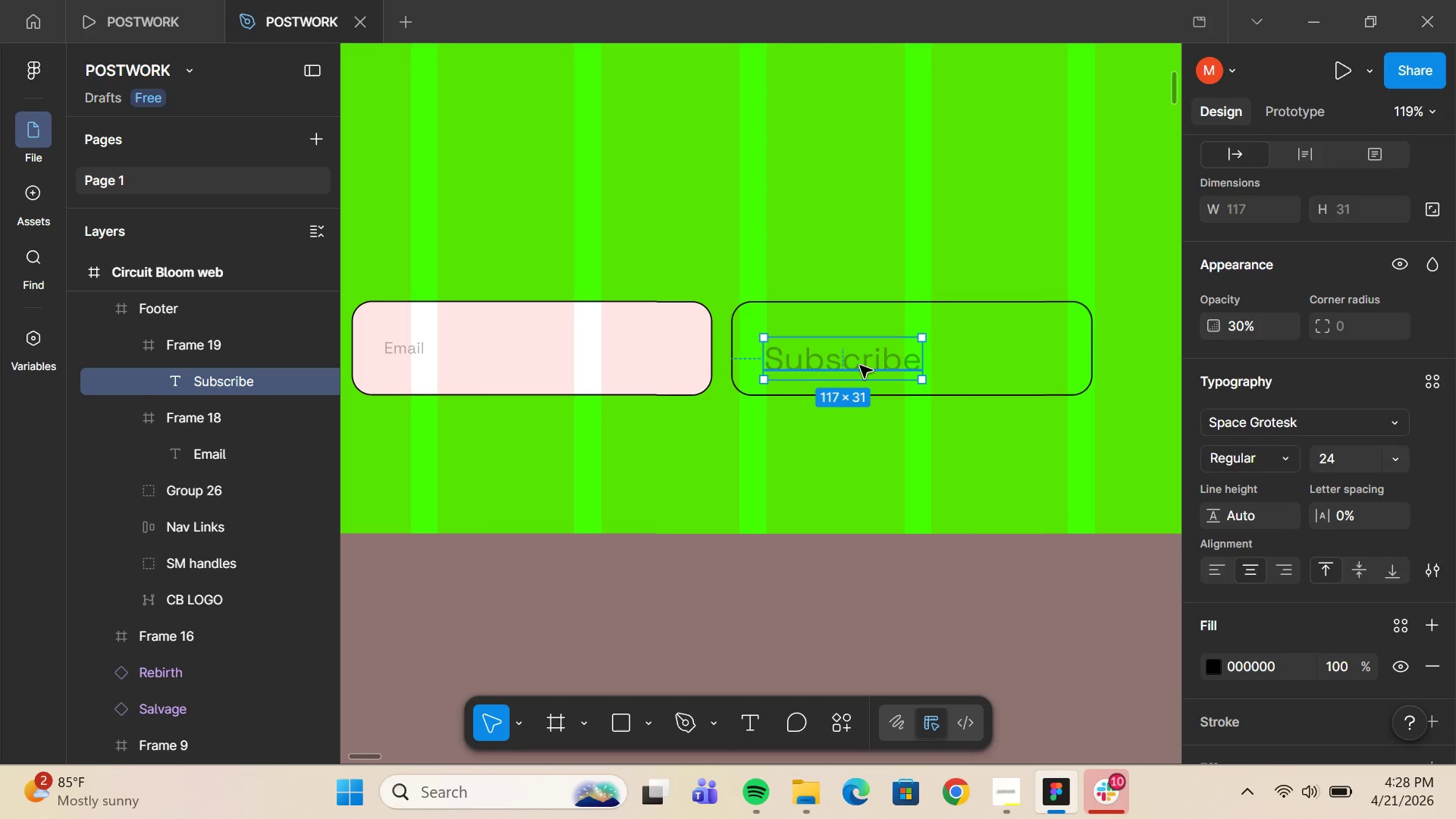 
wait(6.95)
 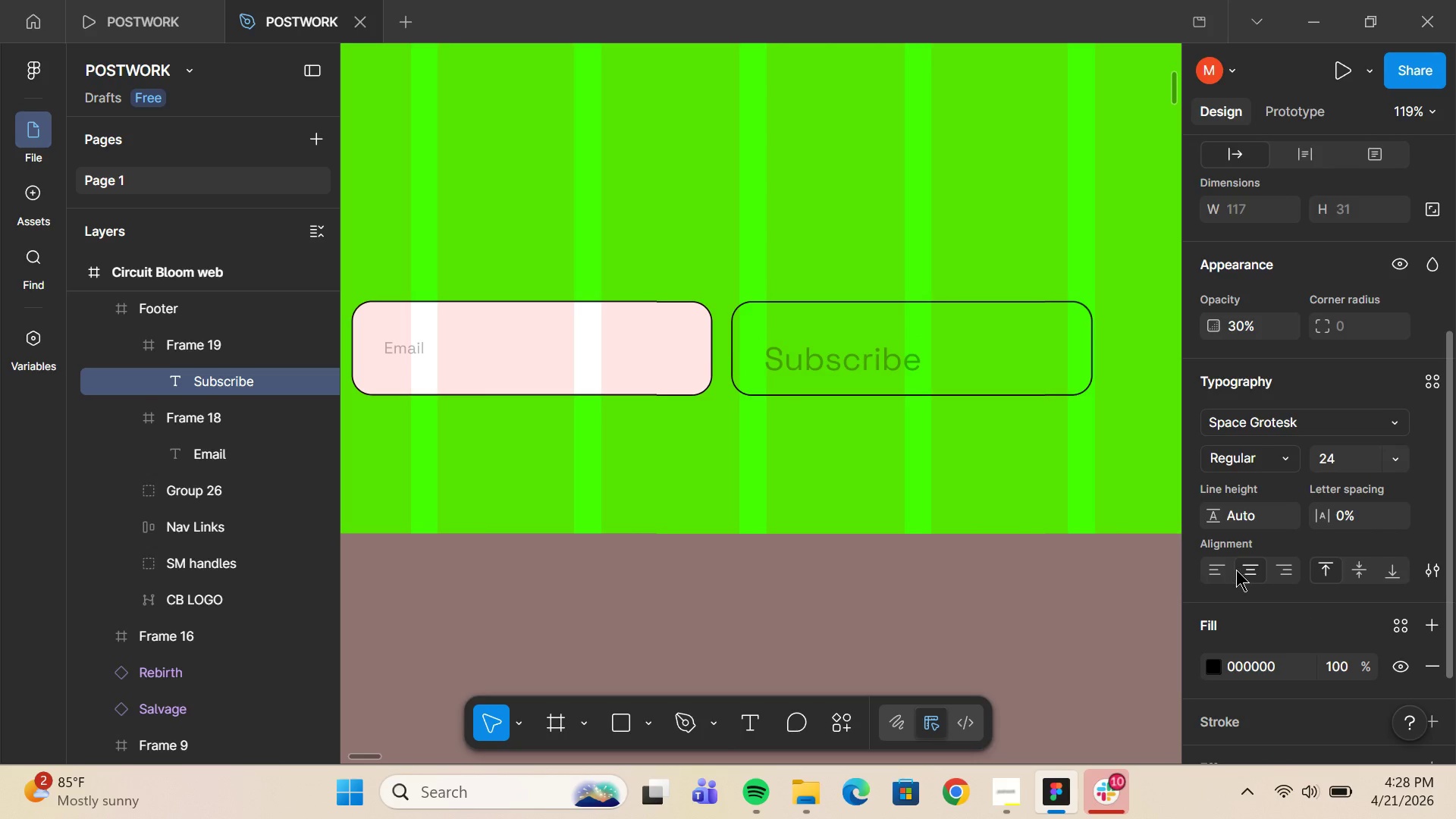 
scroll: coordinate [1218, 466], scroll_direction: up, amount: 4.0
 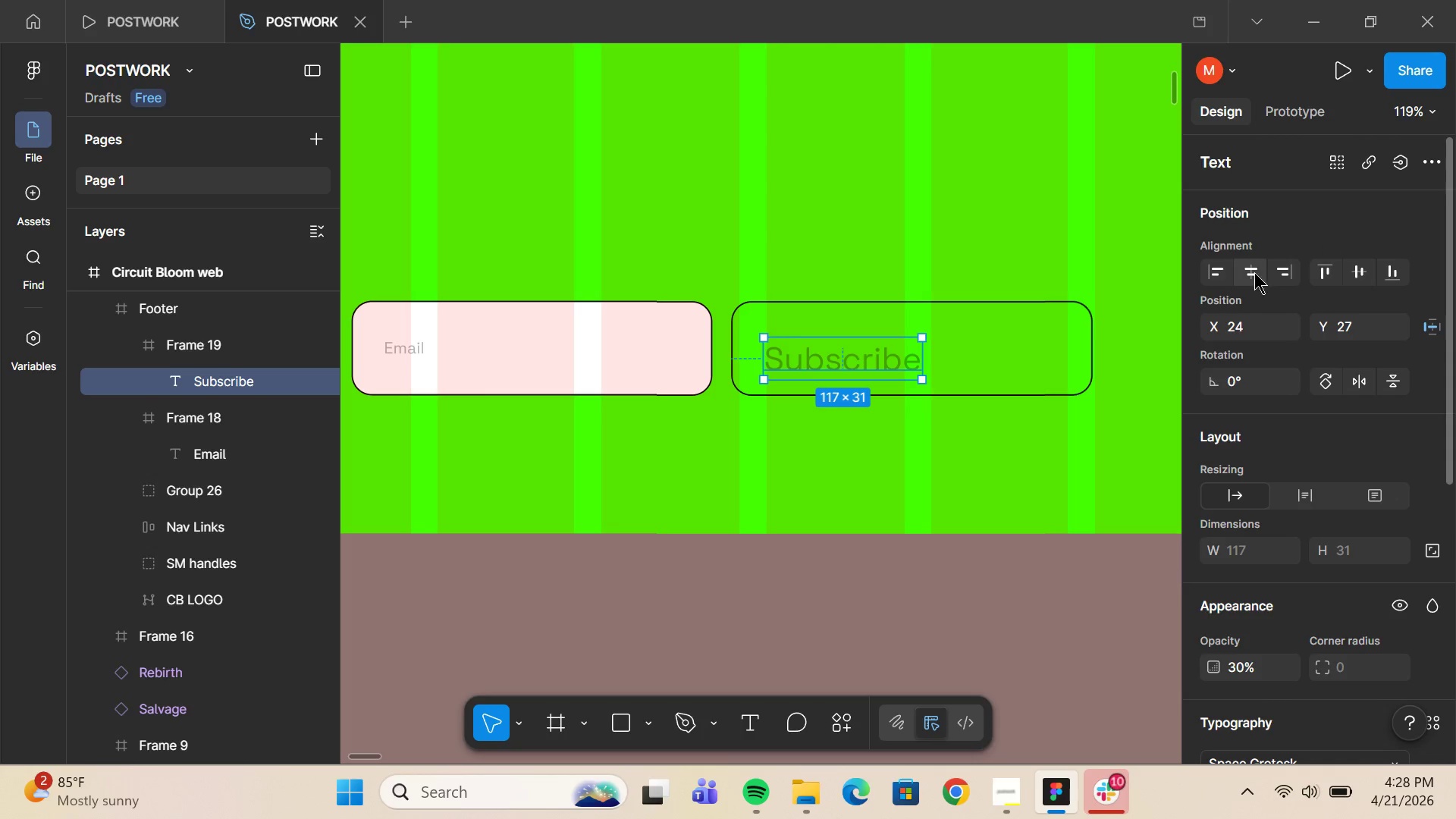 
left_click([1254, 271])
 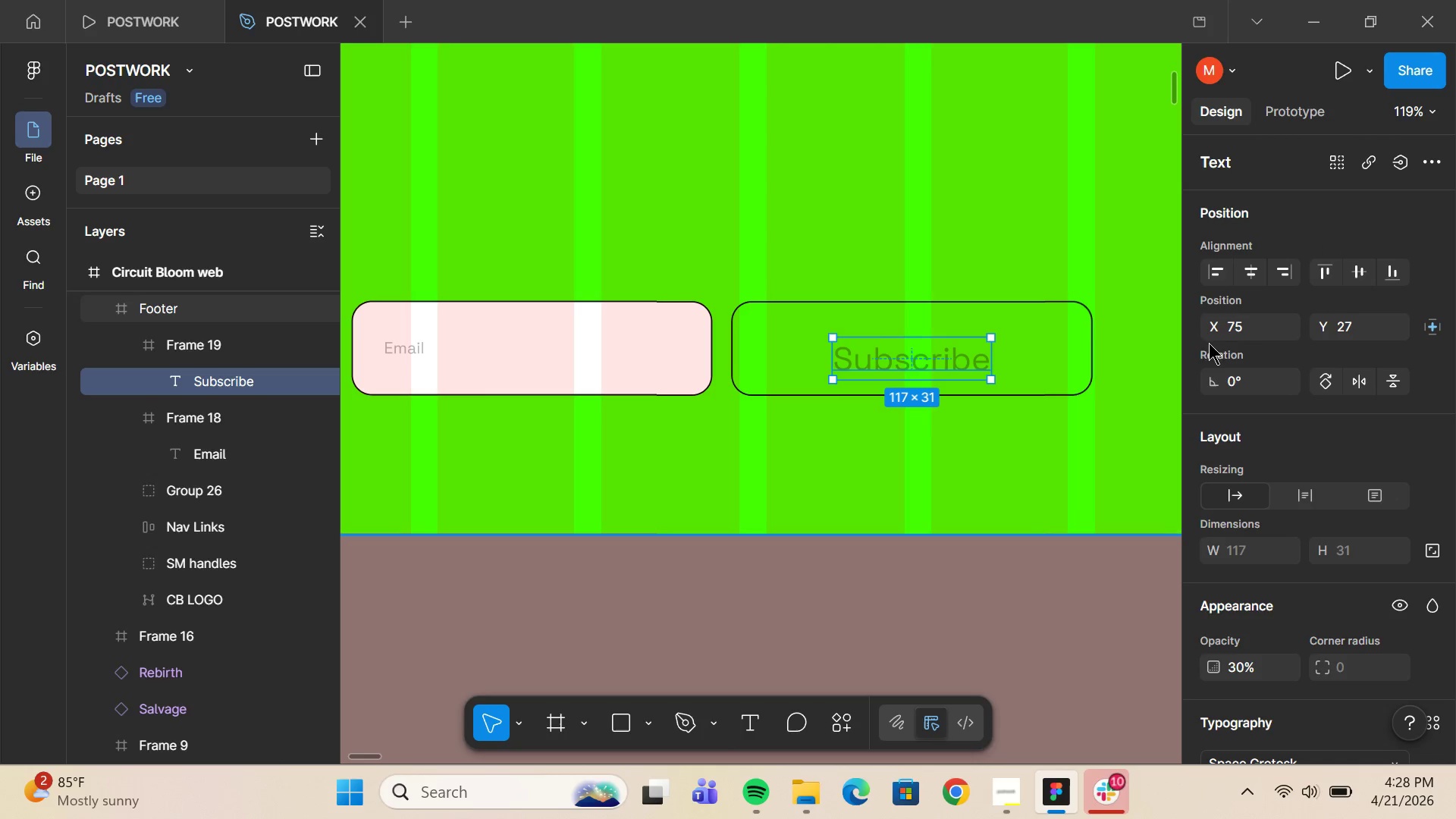 
left_click([1354, 270])
 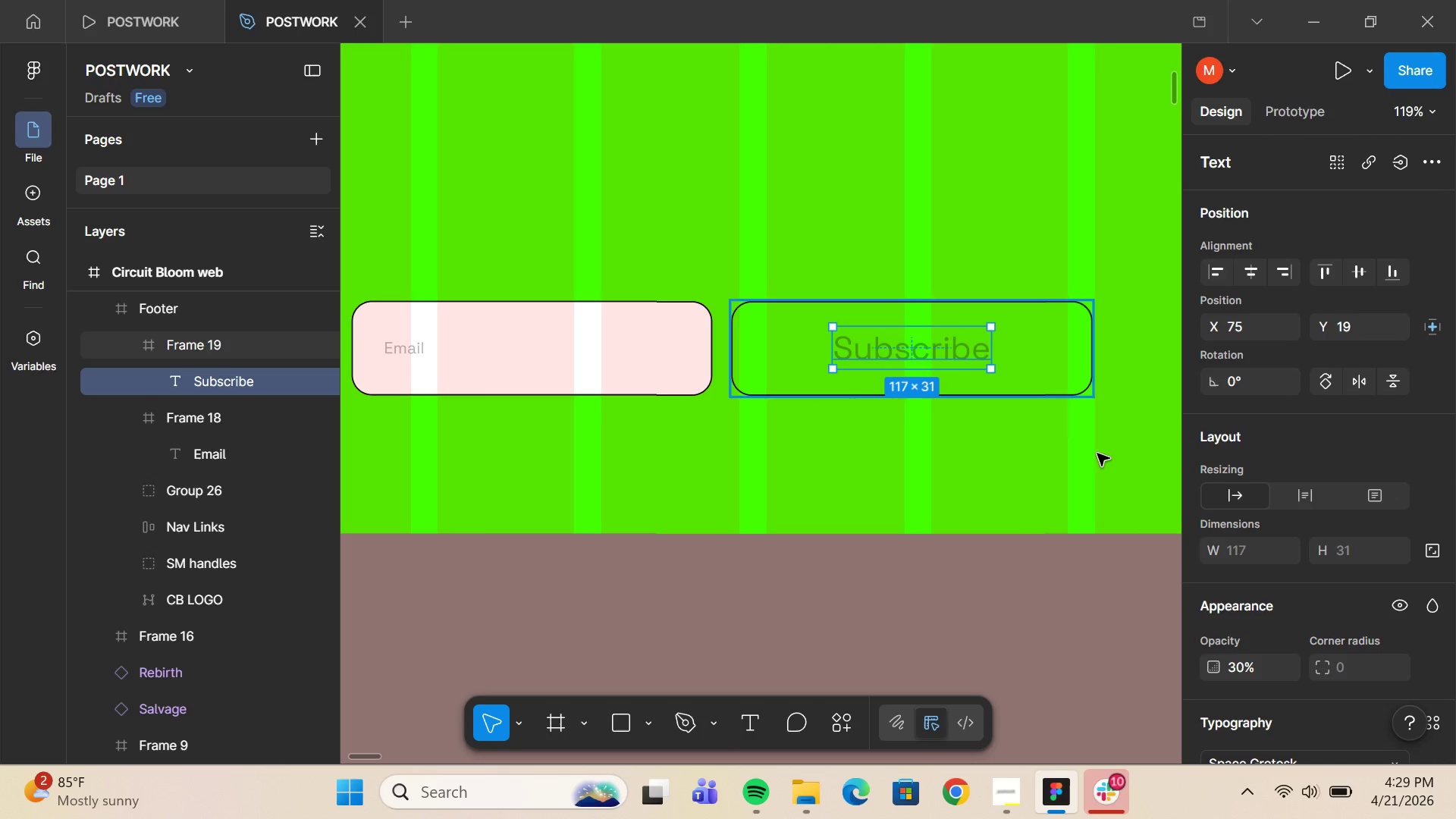 
scroll: coordinate [1307, 463], scroll_direction: down, amount: 4.0
 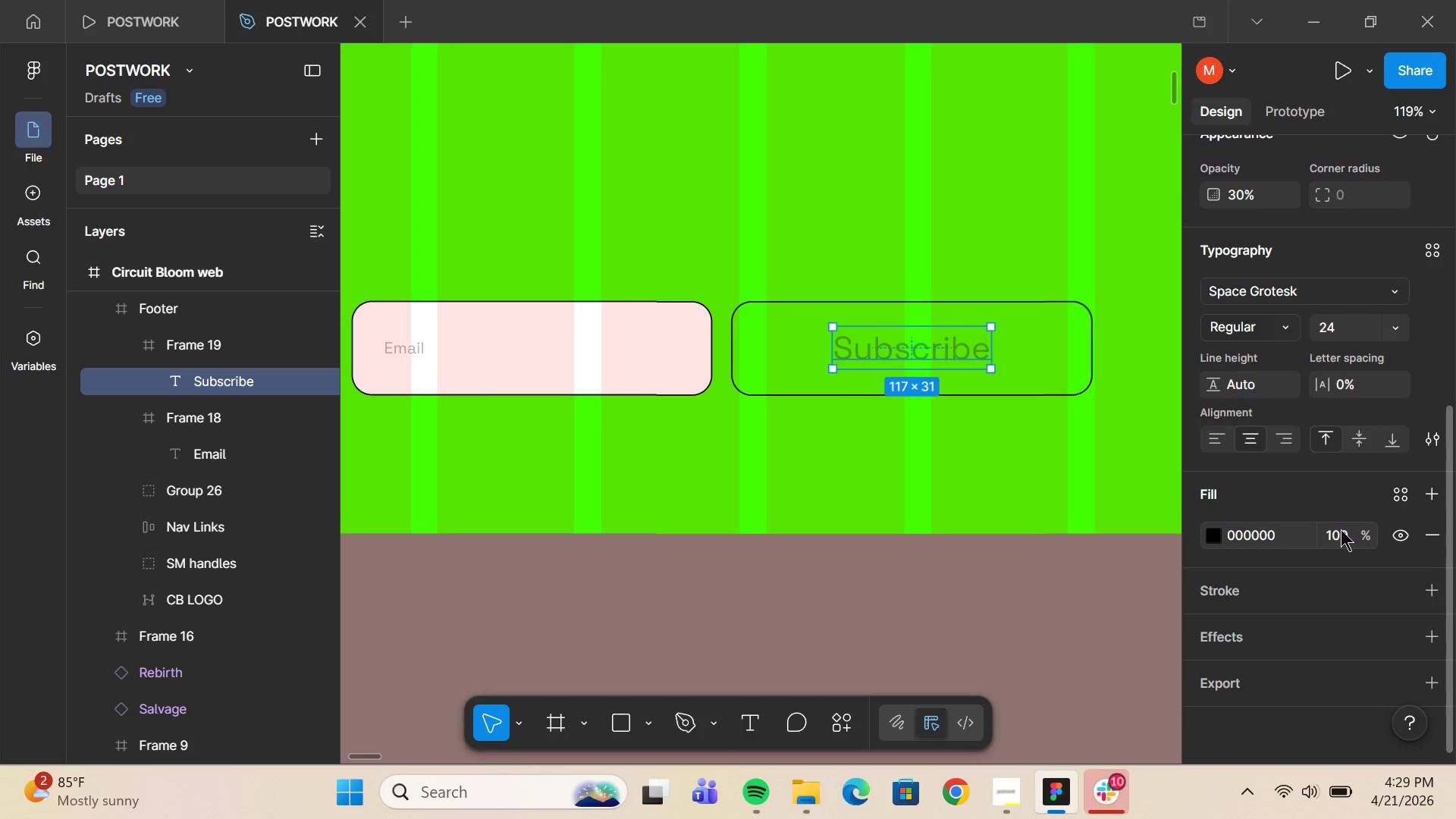 
left_click_drag(start_coordinate=[1220, 197], to_coordinate=[949, 409])
 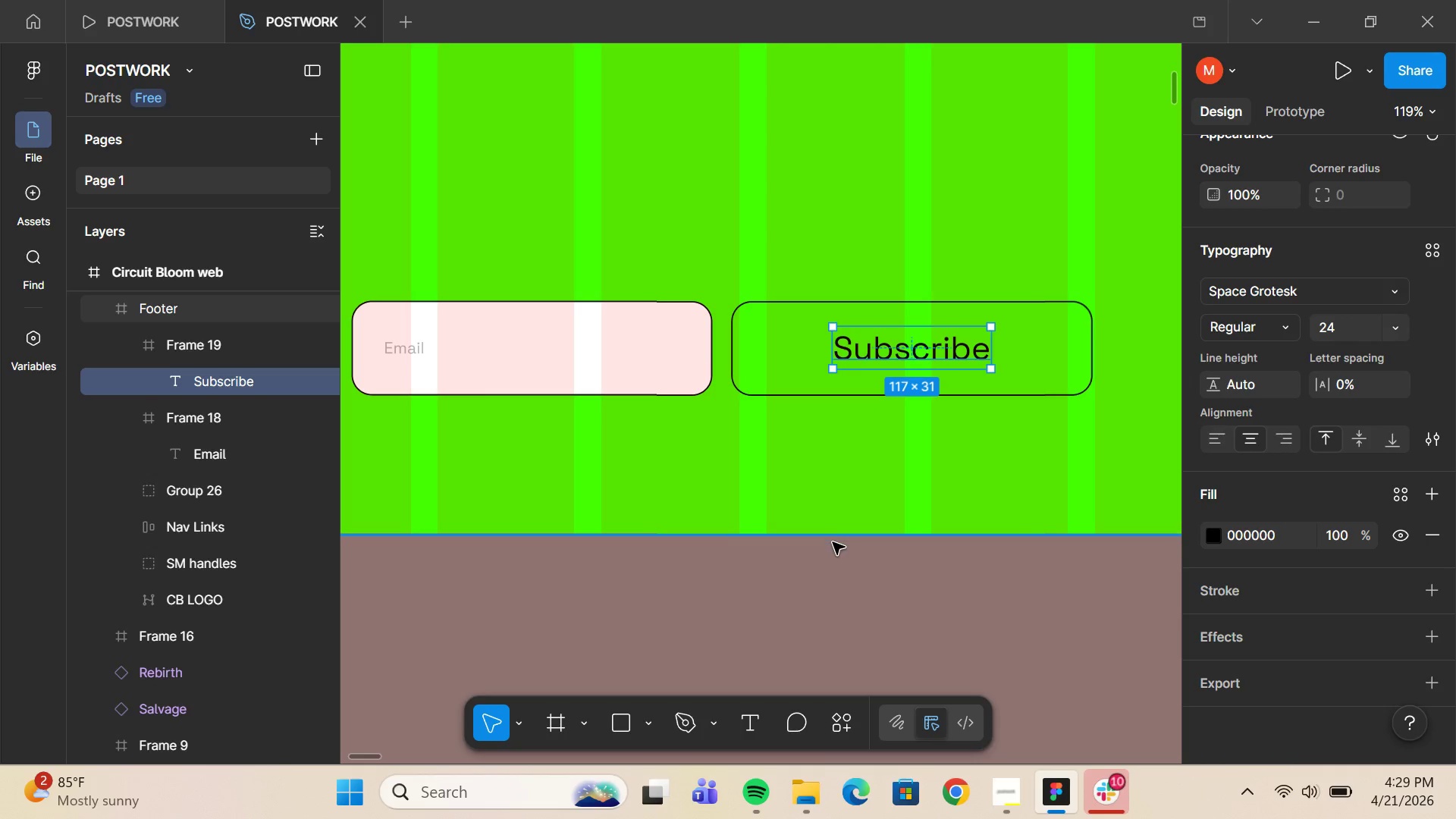 
left_click([833, 542])
 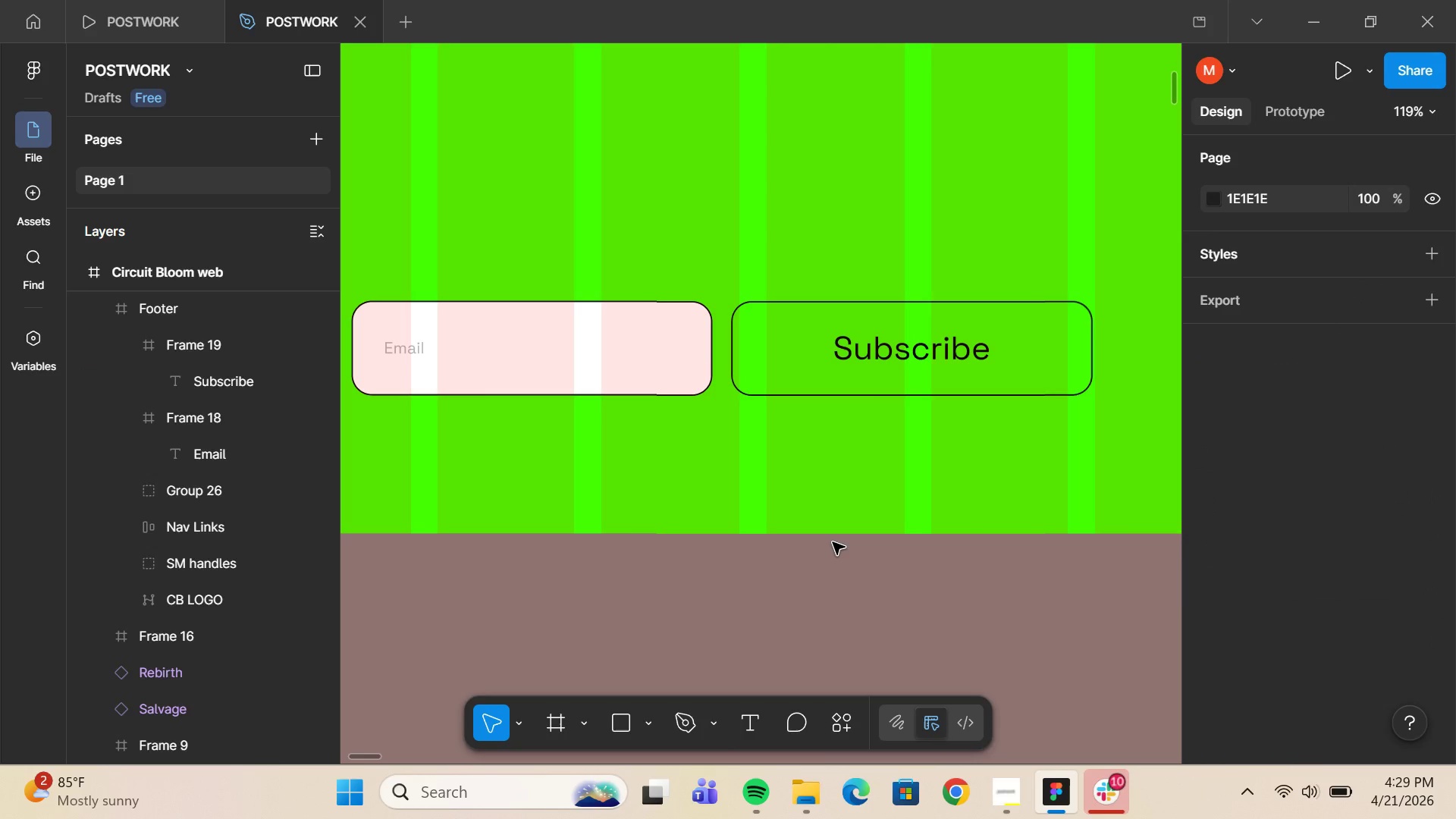 
hold_key(key=ControlLeft, duration=0.41)
scroll: coordinate [830, 549], scroll_direction: down, amount: 6.0
 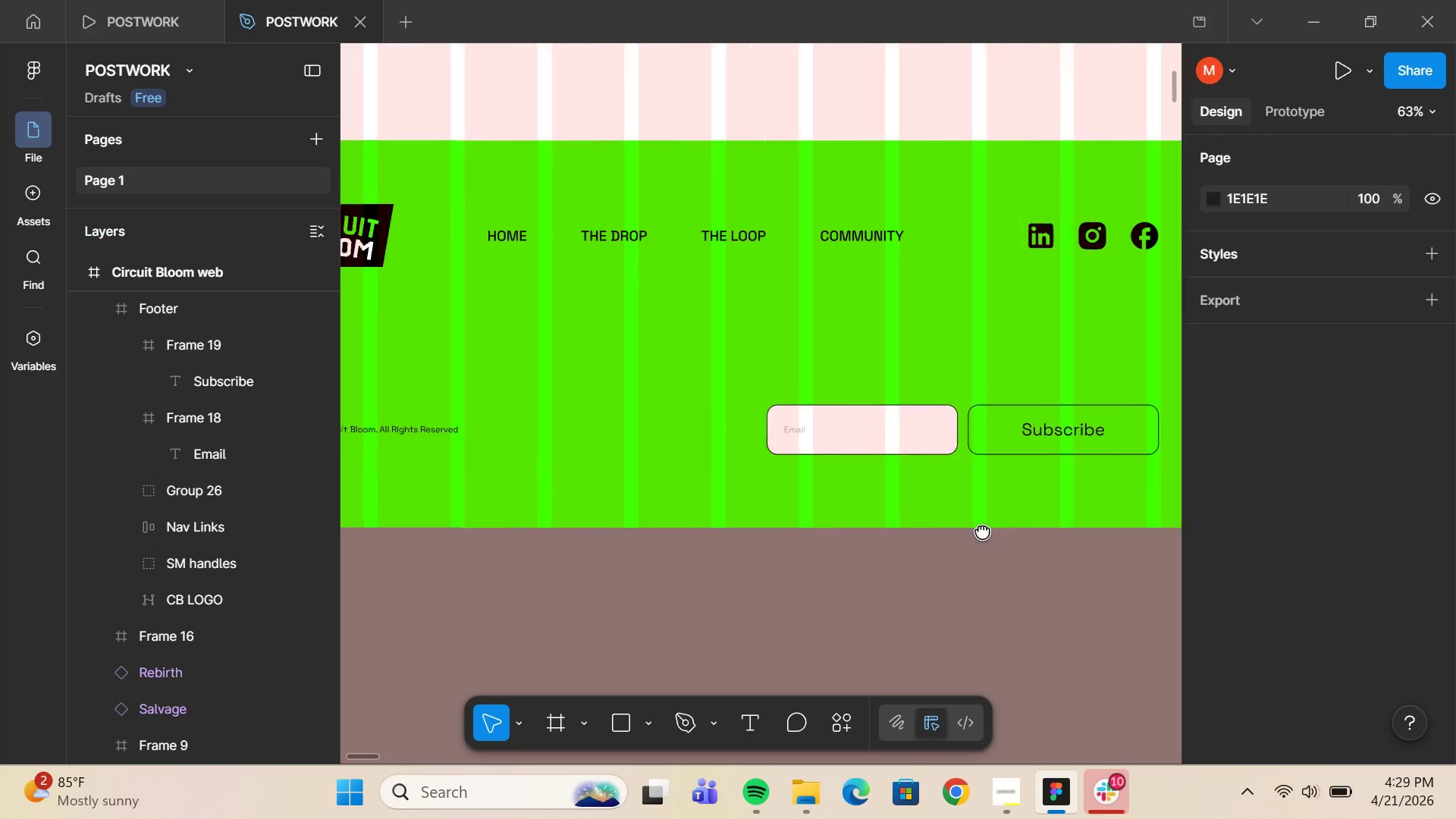 
hold_key(key=ControlLeft, duration=0.42)
scroll: coordinate [871, 525], scroll_direction: down, amount: 4.0
 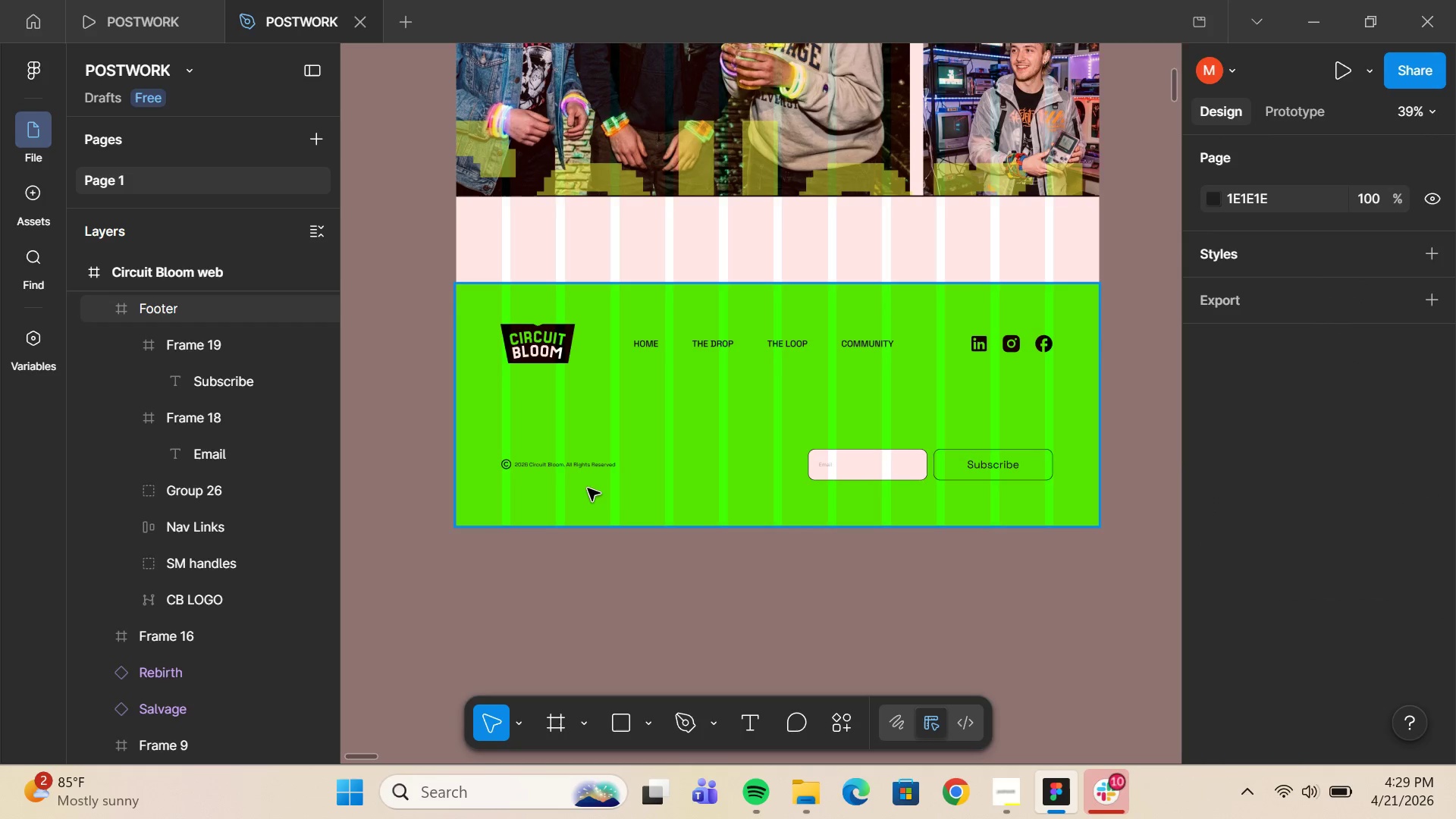 
scroll: coordinate [597, 482], scroll_direction: up, amount: 2.0
 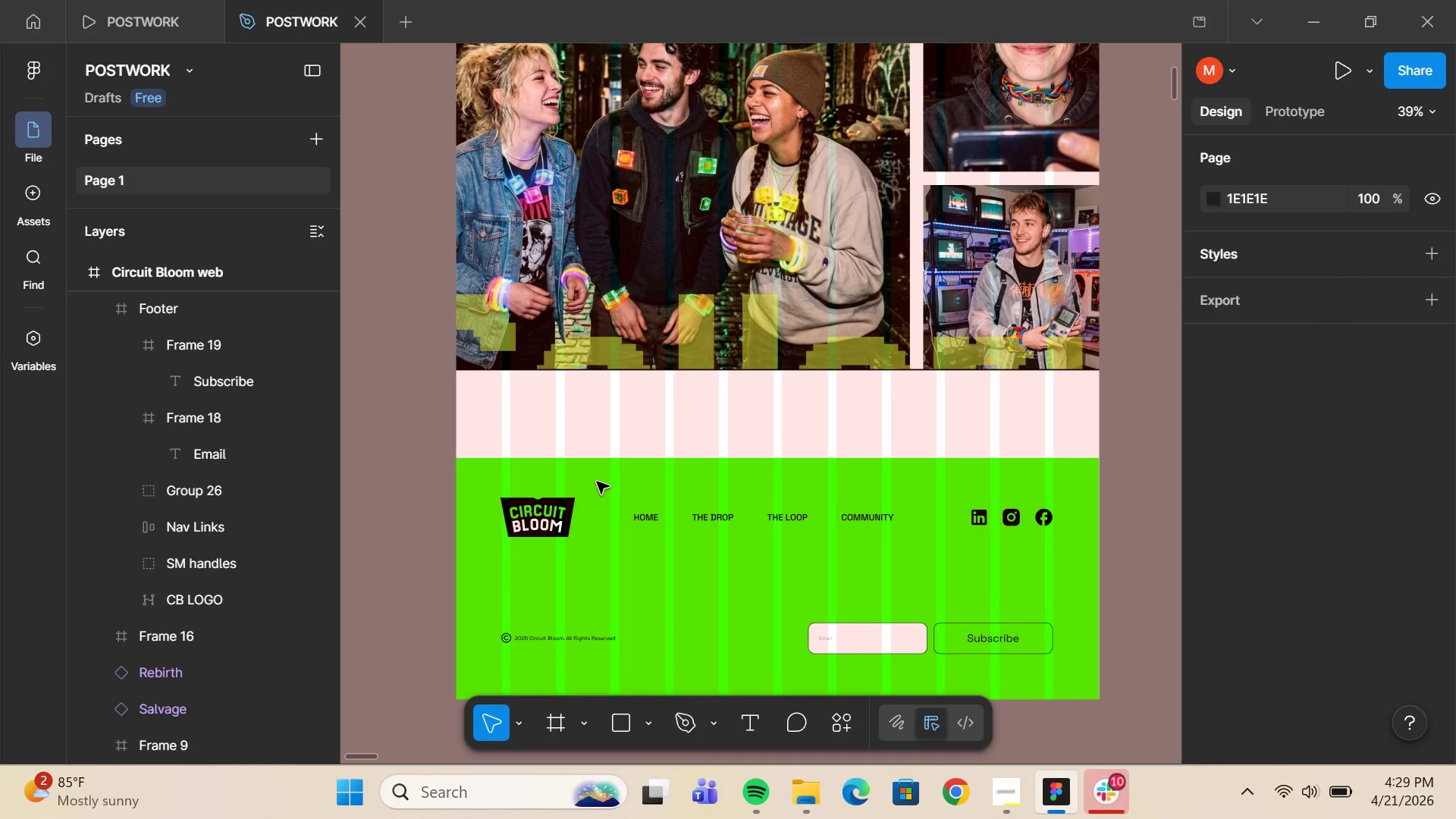 
scroll: coordinate [597, 482], scroll_direction: down, amount: 3.0
 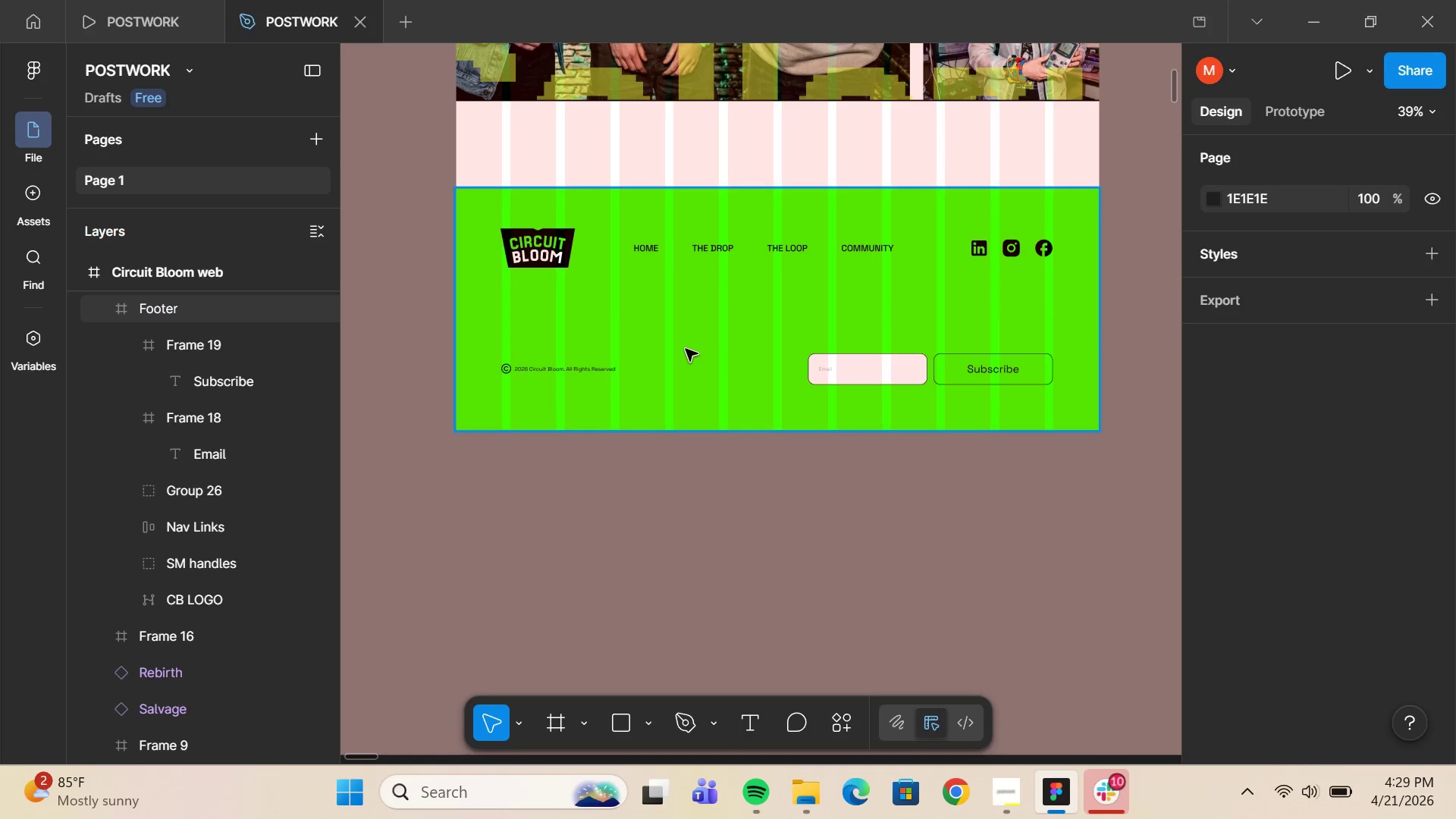 
left_click([698, 344])
 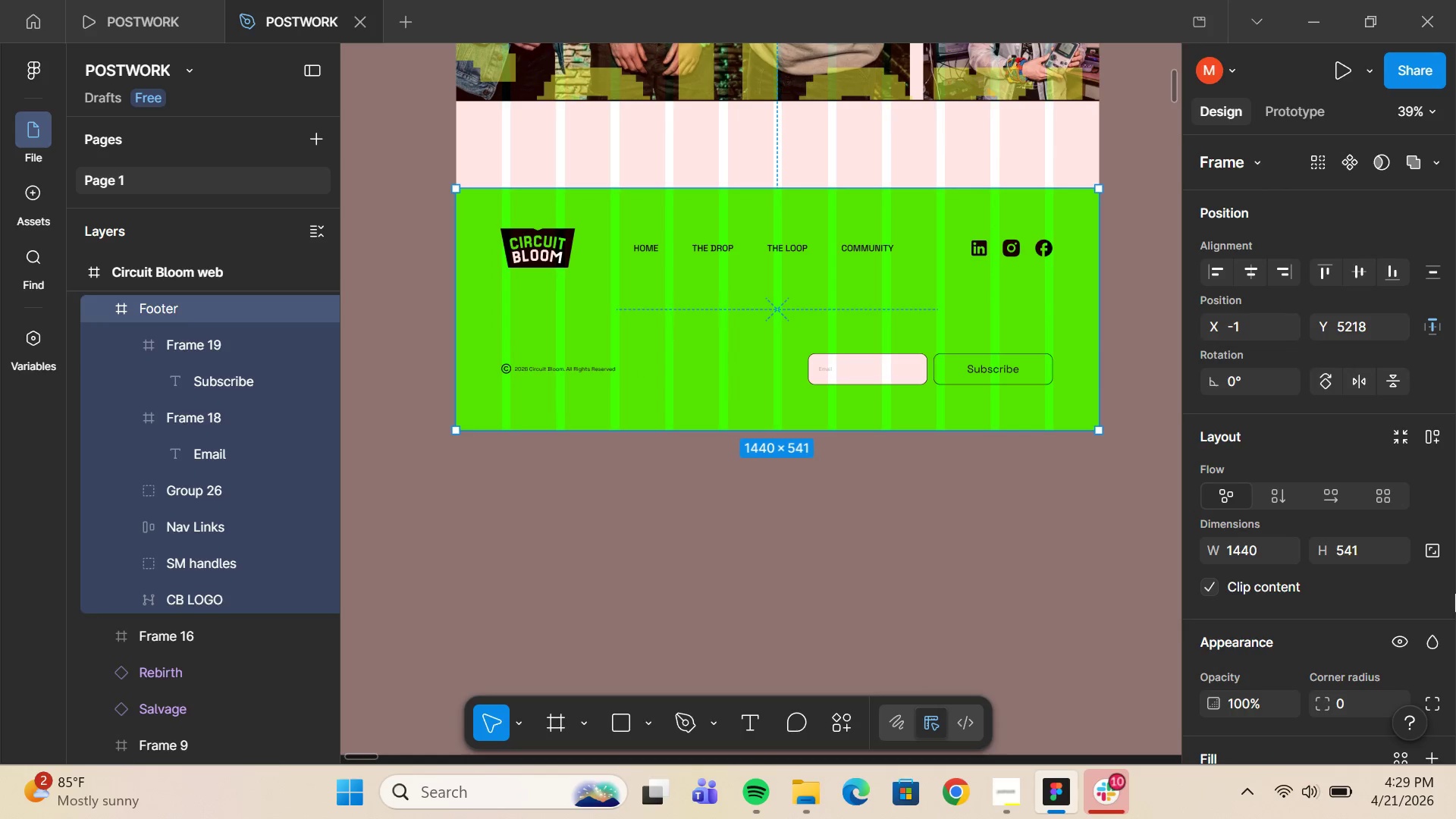 
scroll: coordinate [1455, 594], scroll_direction: down, amount: 5.0
 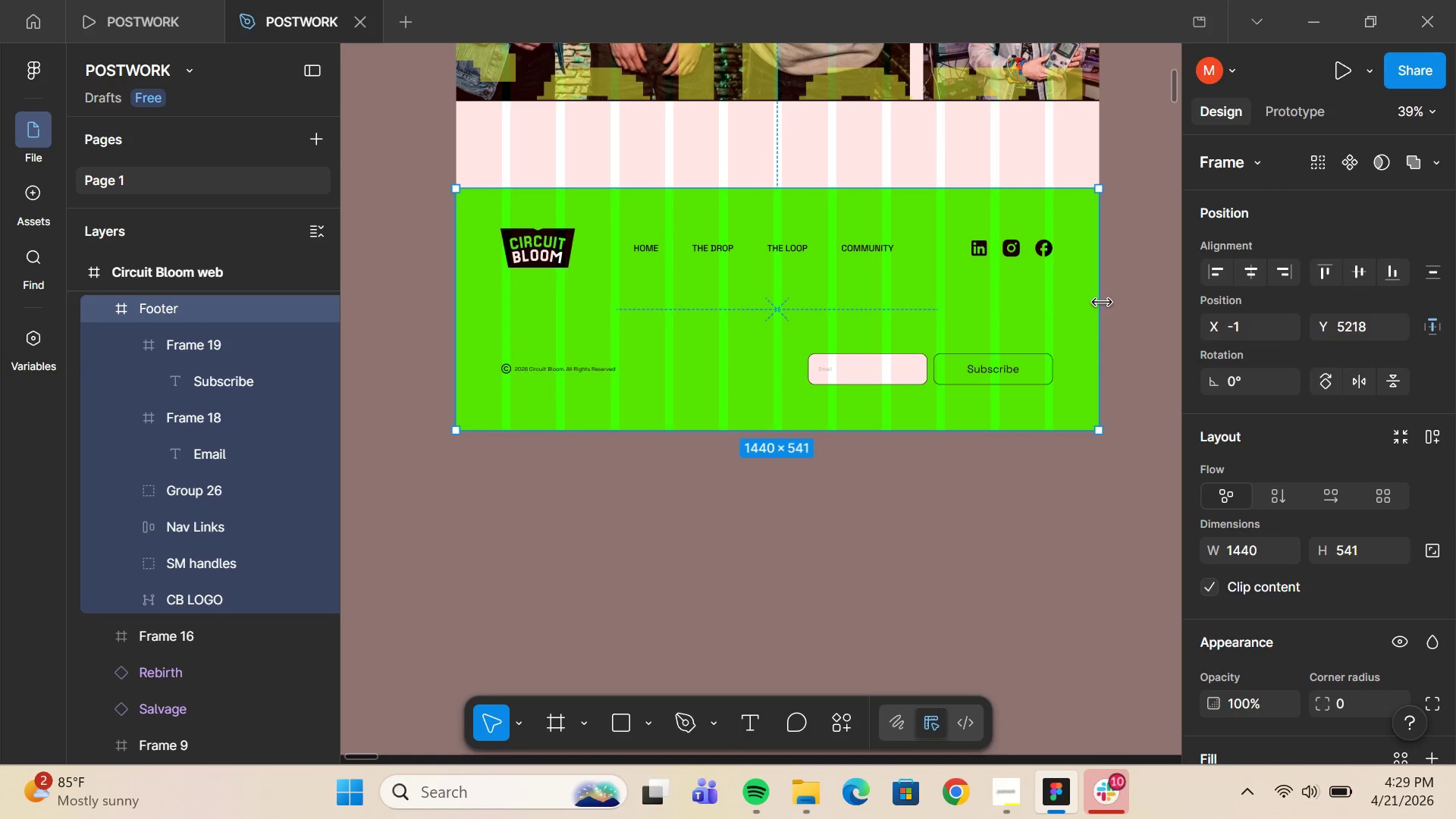 
left_click_drag(start_coordinate=[1102, 303], to_coordinate=[1128, 303])
 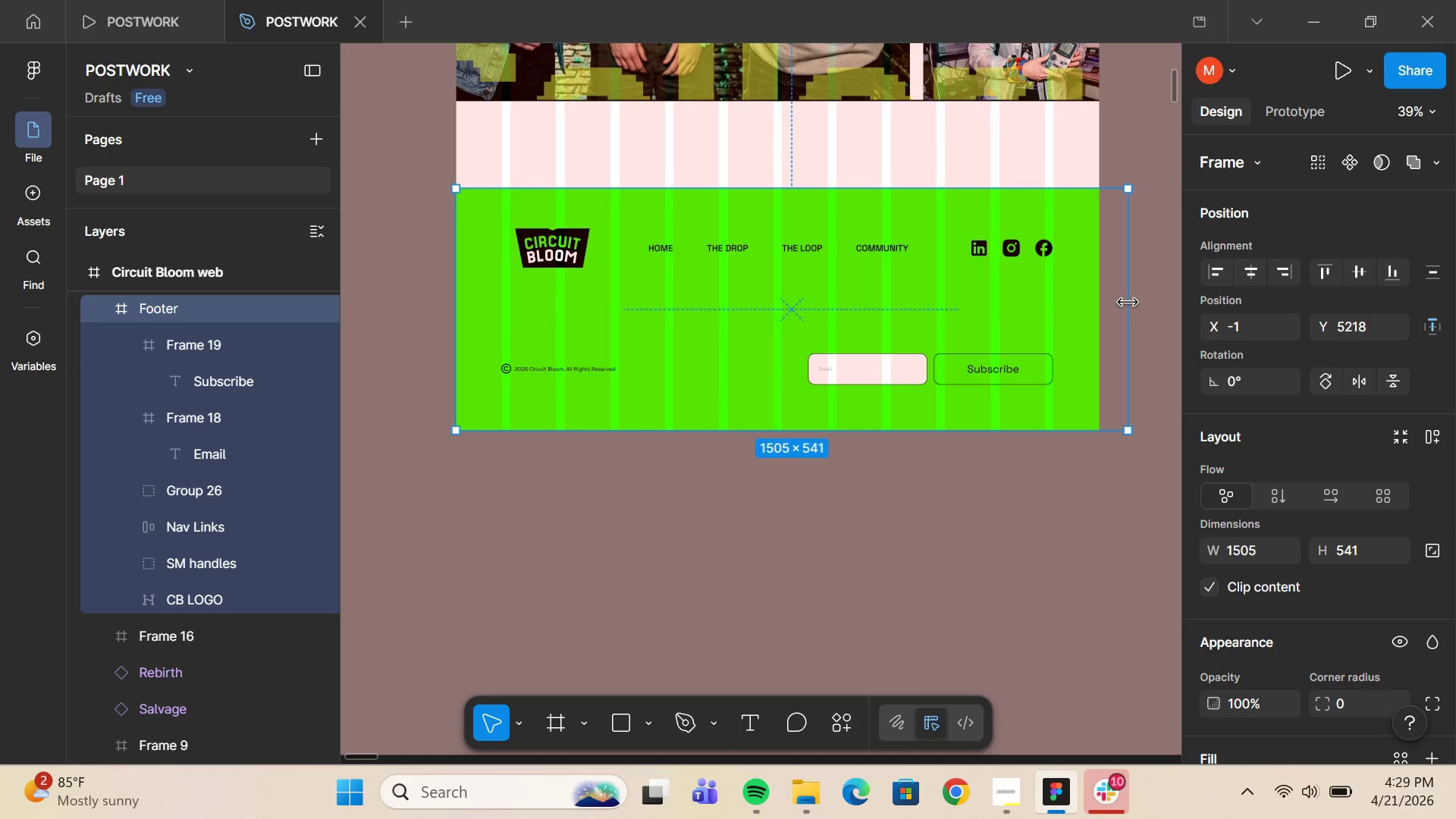 
key(Control+Z)
 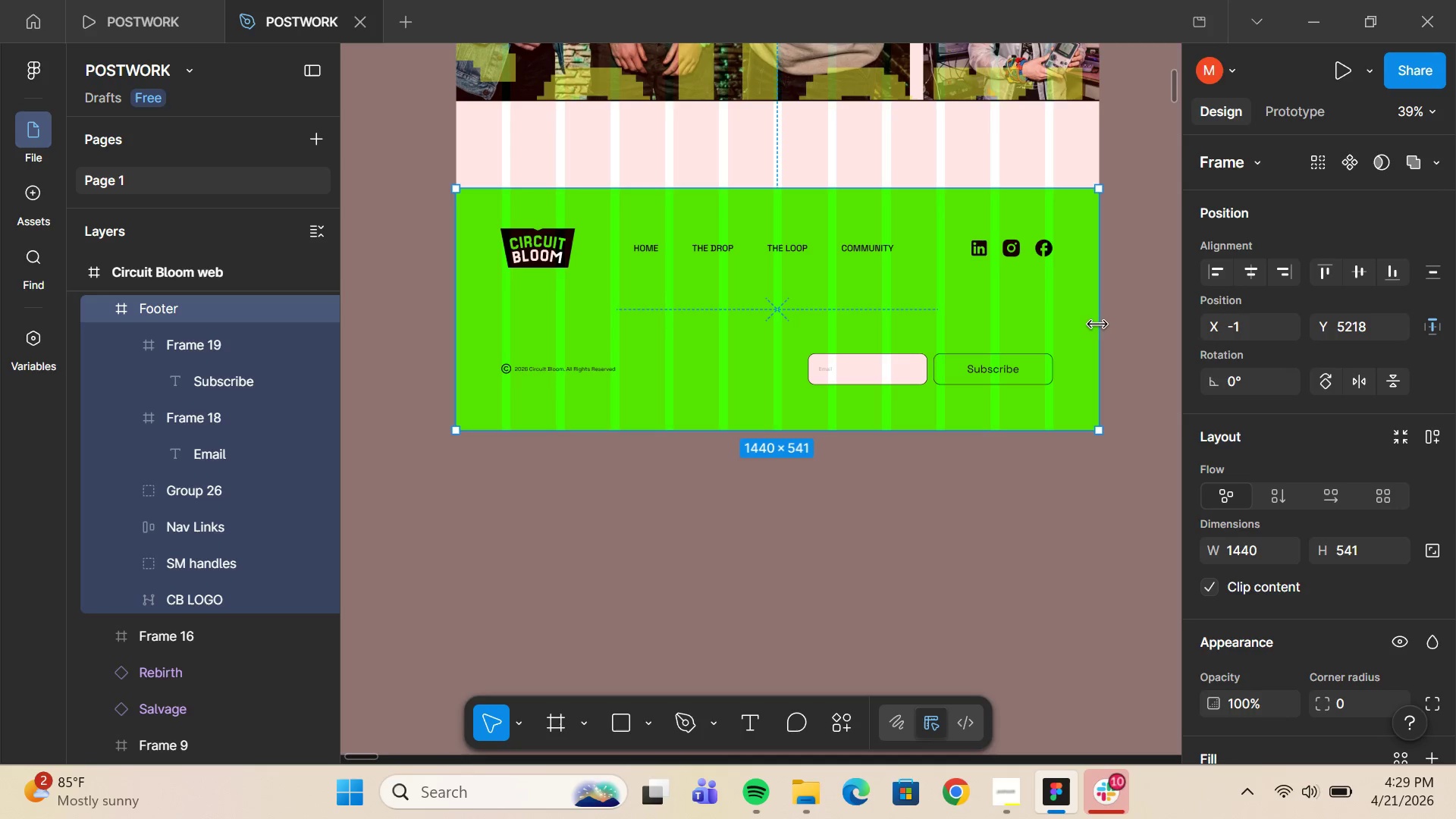 
hold_key(key=ControlLeft, duration=1.16)
left_click_drag(start_coordinate=[1100, 324], to_coordinate=[1119, 324])
 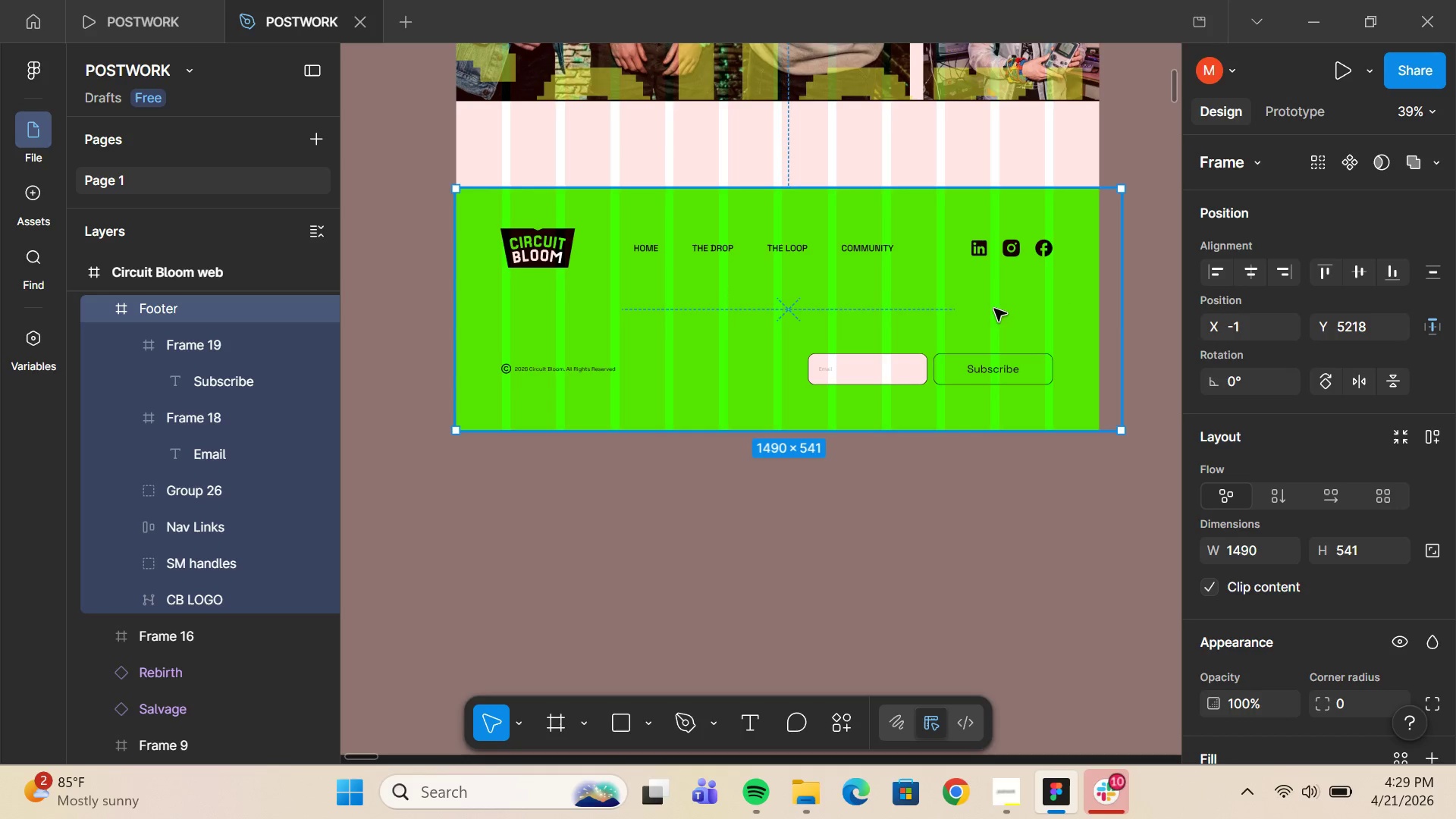 
hold_key(key=ControlLeft, duration=1.41)
left_click_drag(start_coordinate=[449, 281], to_coordinate=[428, 284])
 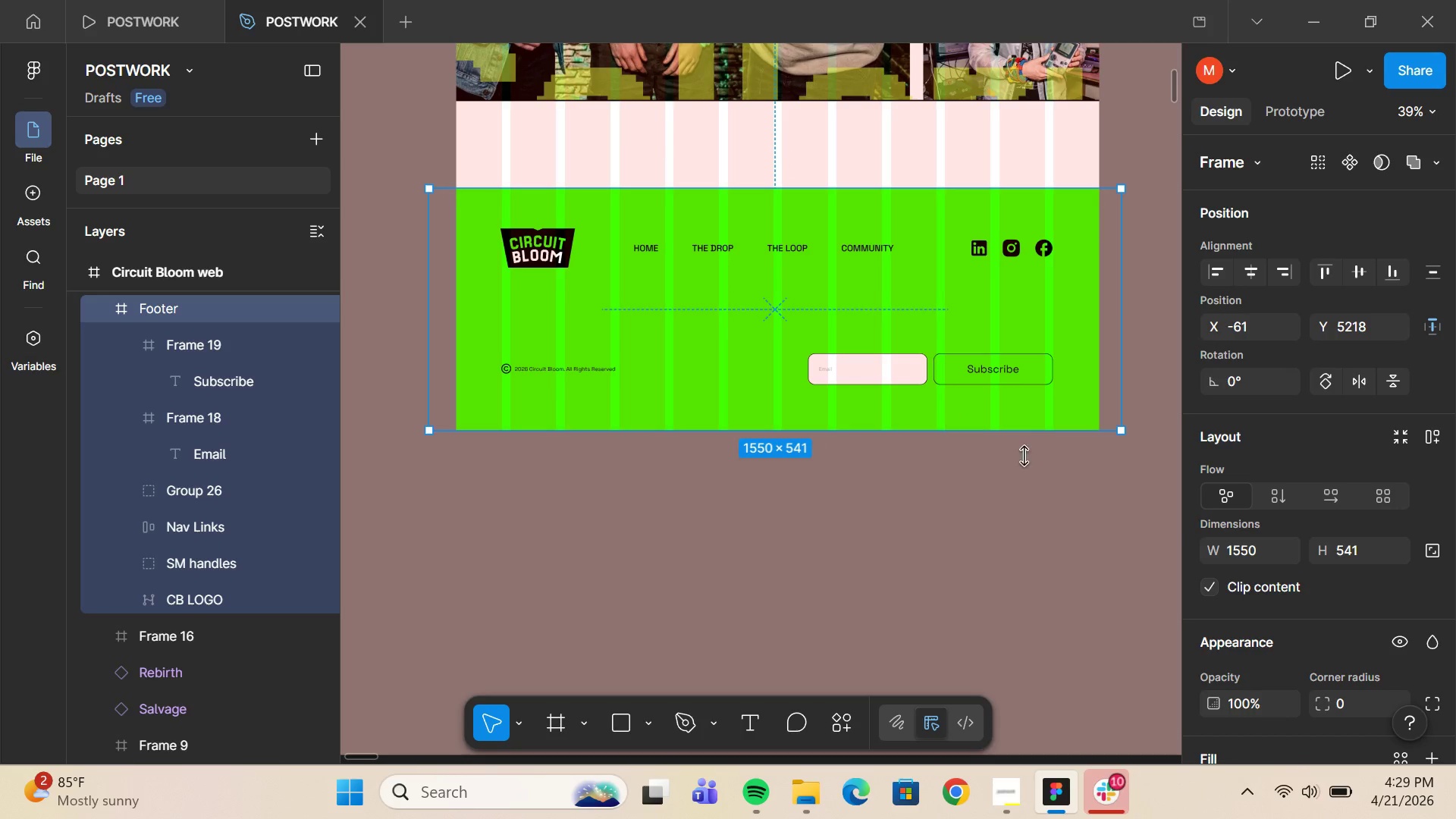 
scroll: coordinate [1257, 541], scroll_direction: down, amount: 5.0
 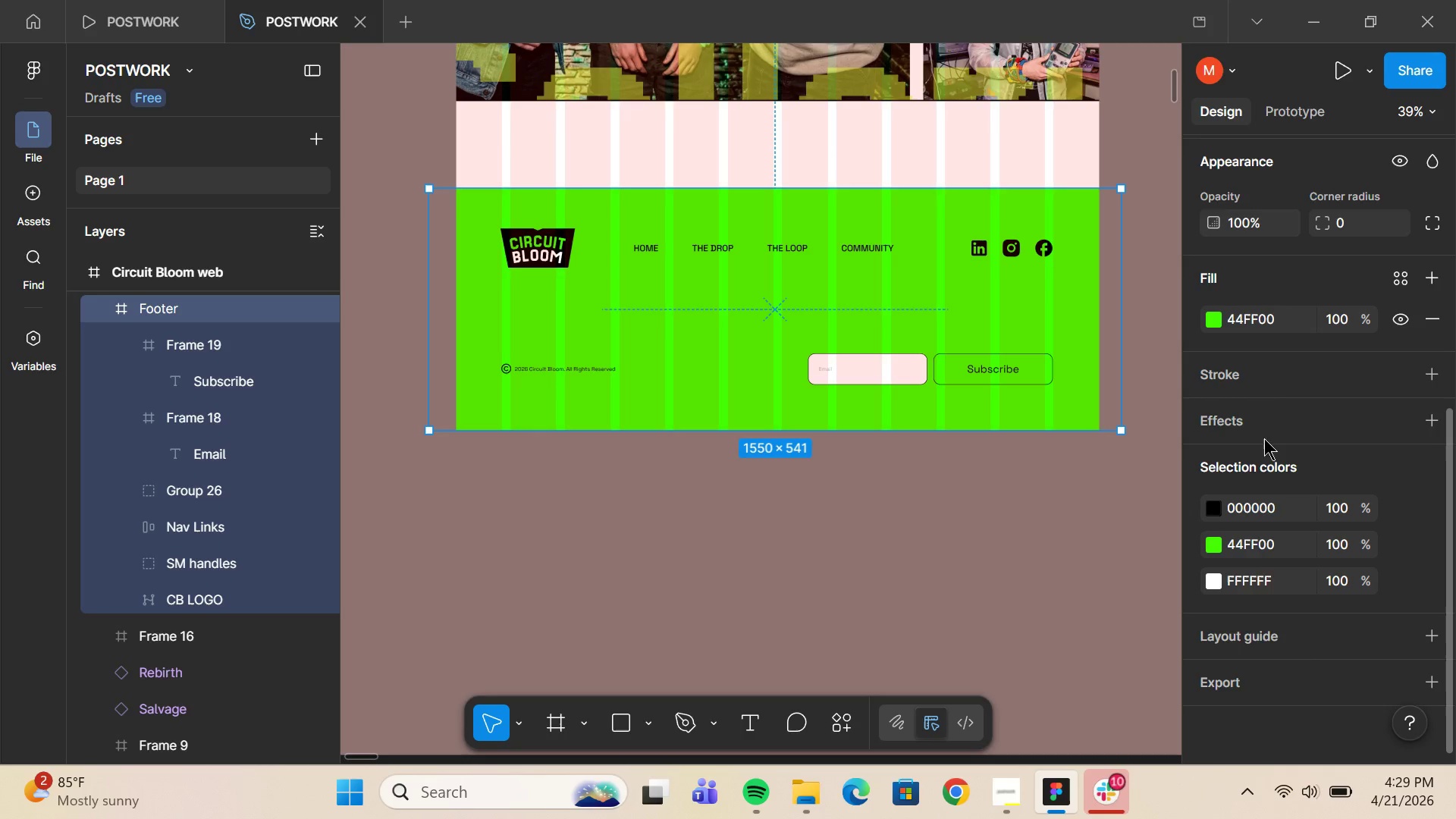 
left_click([1255, 367])
 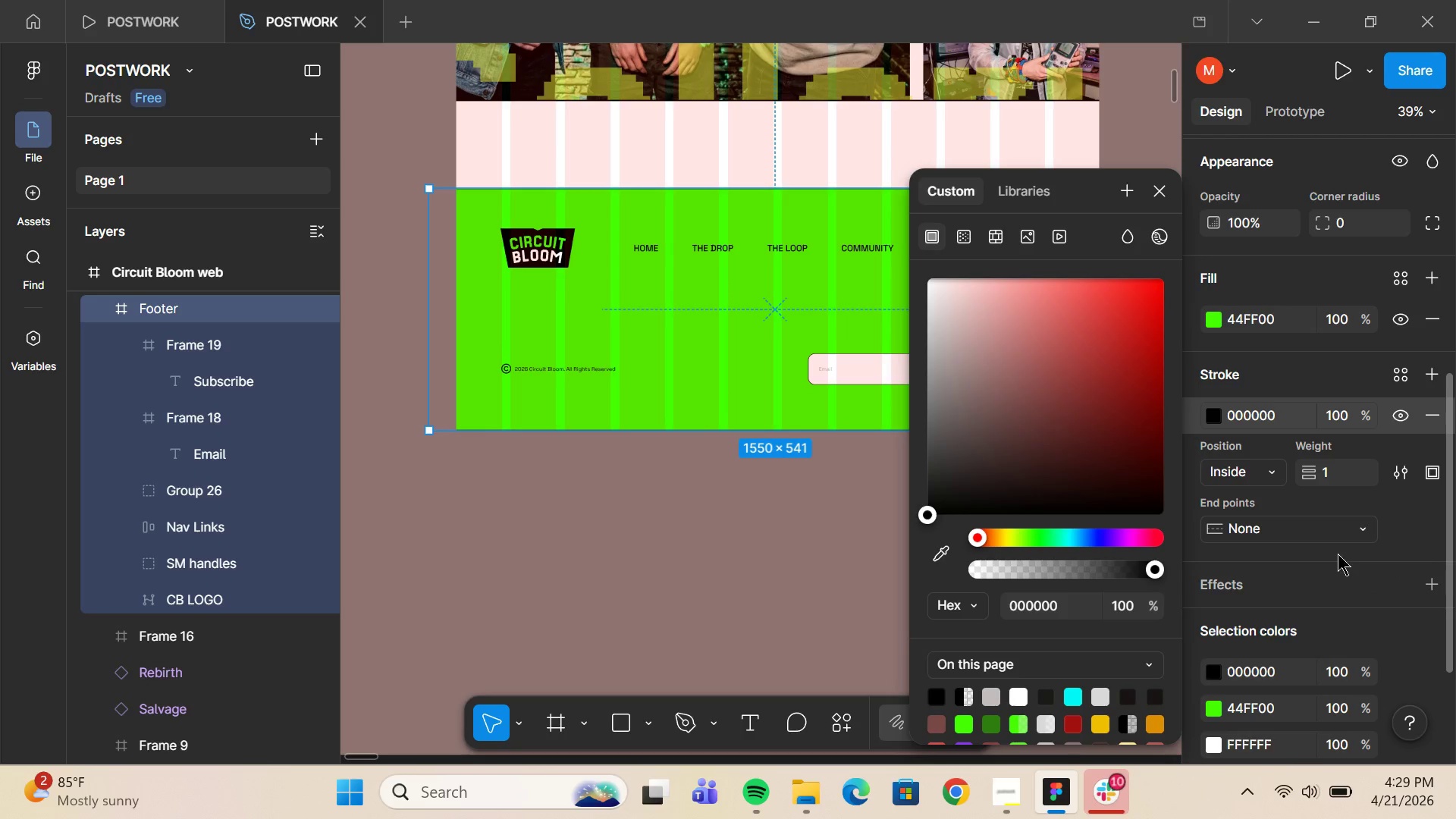 
left_click([1332, 474])
 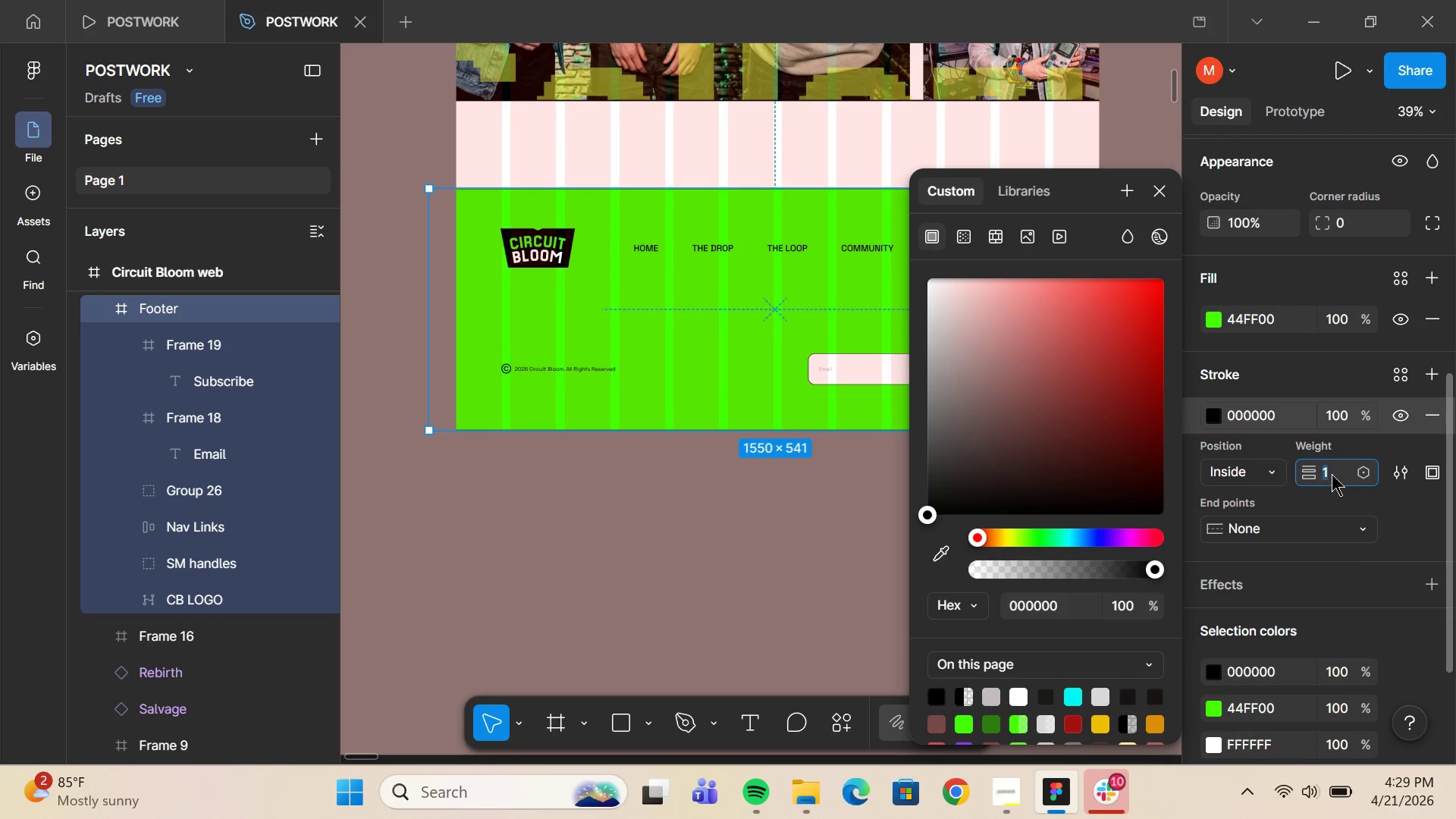 
key(3)
 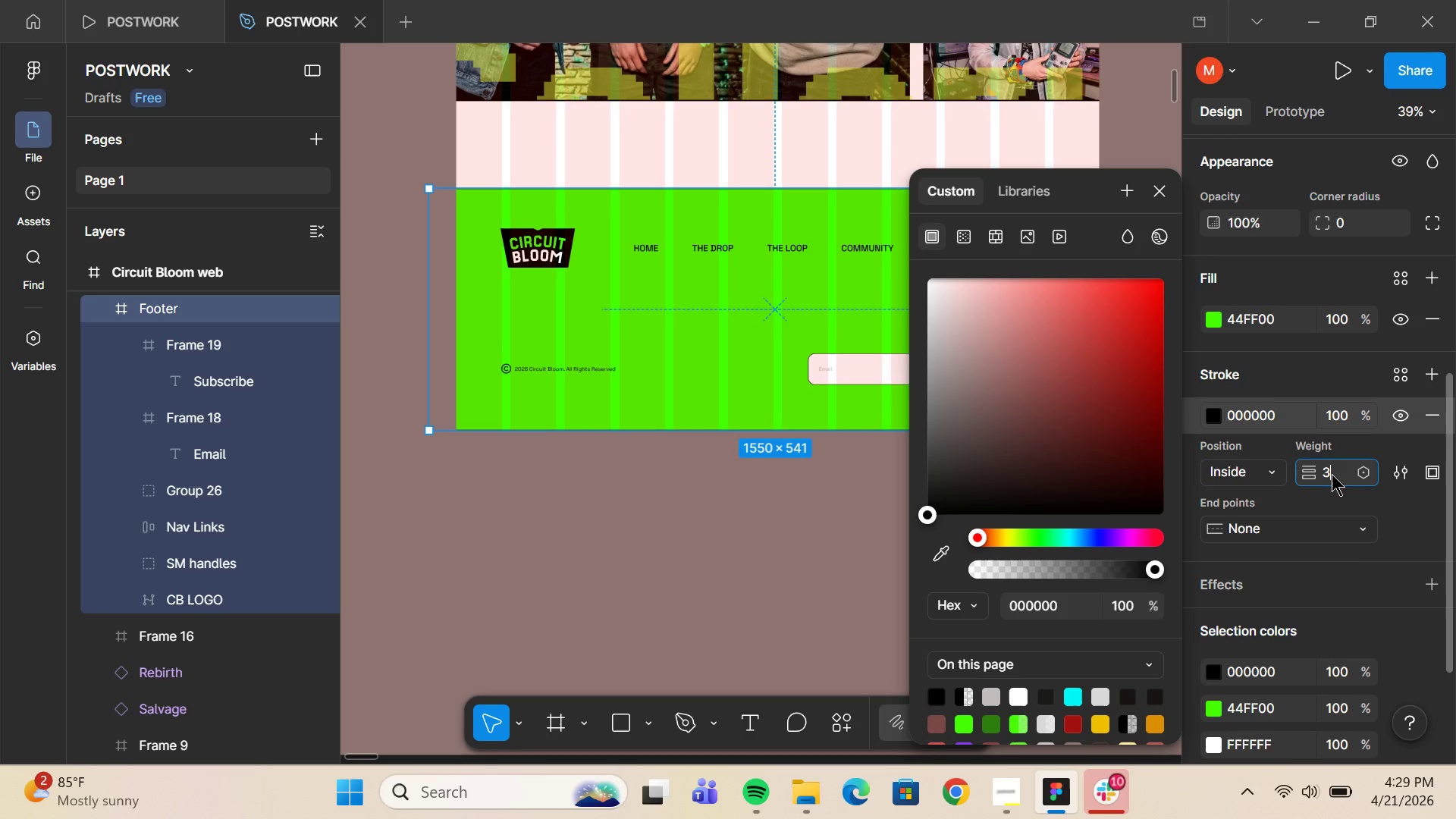 
key(Enter)
 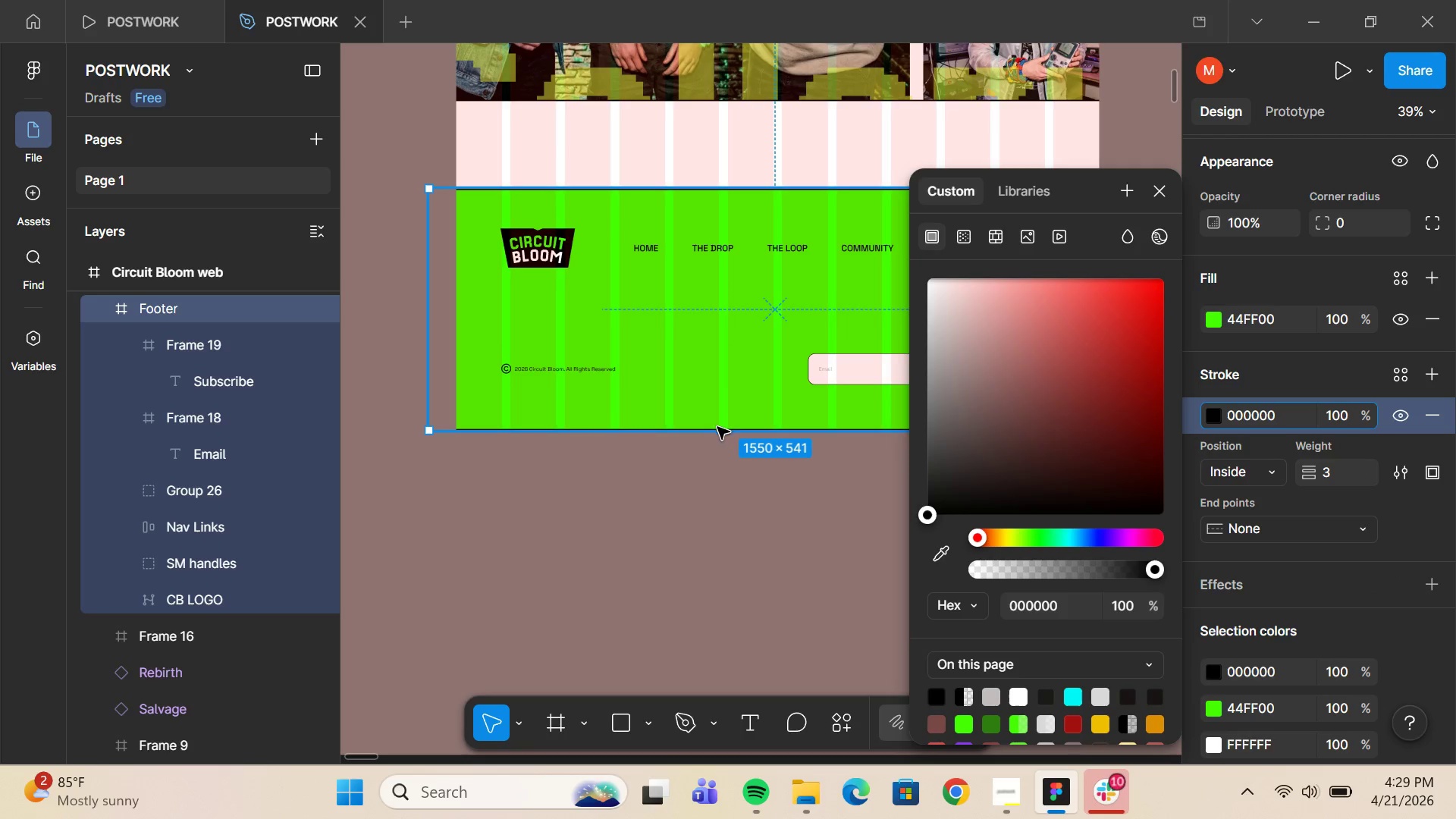 
hold_key(key=ControlLeft, duration=1.7)
left_click_drag(start_coordinate=[717, 427], to_coordinate=[712, 439])
 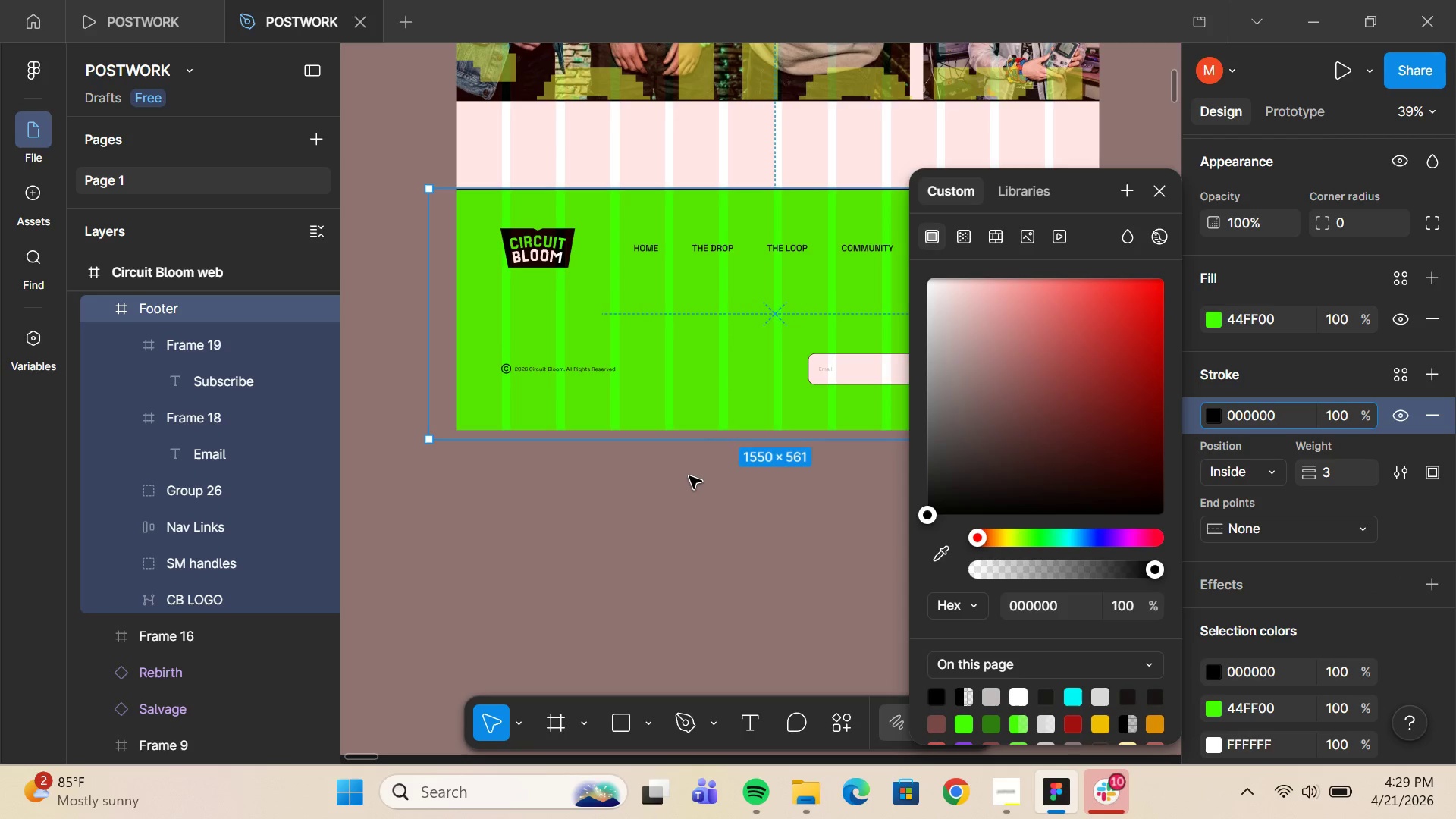 
left_click([689, 476])
 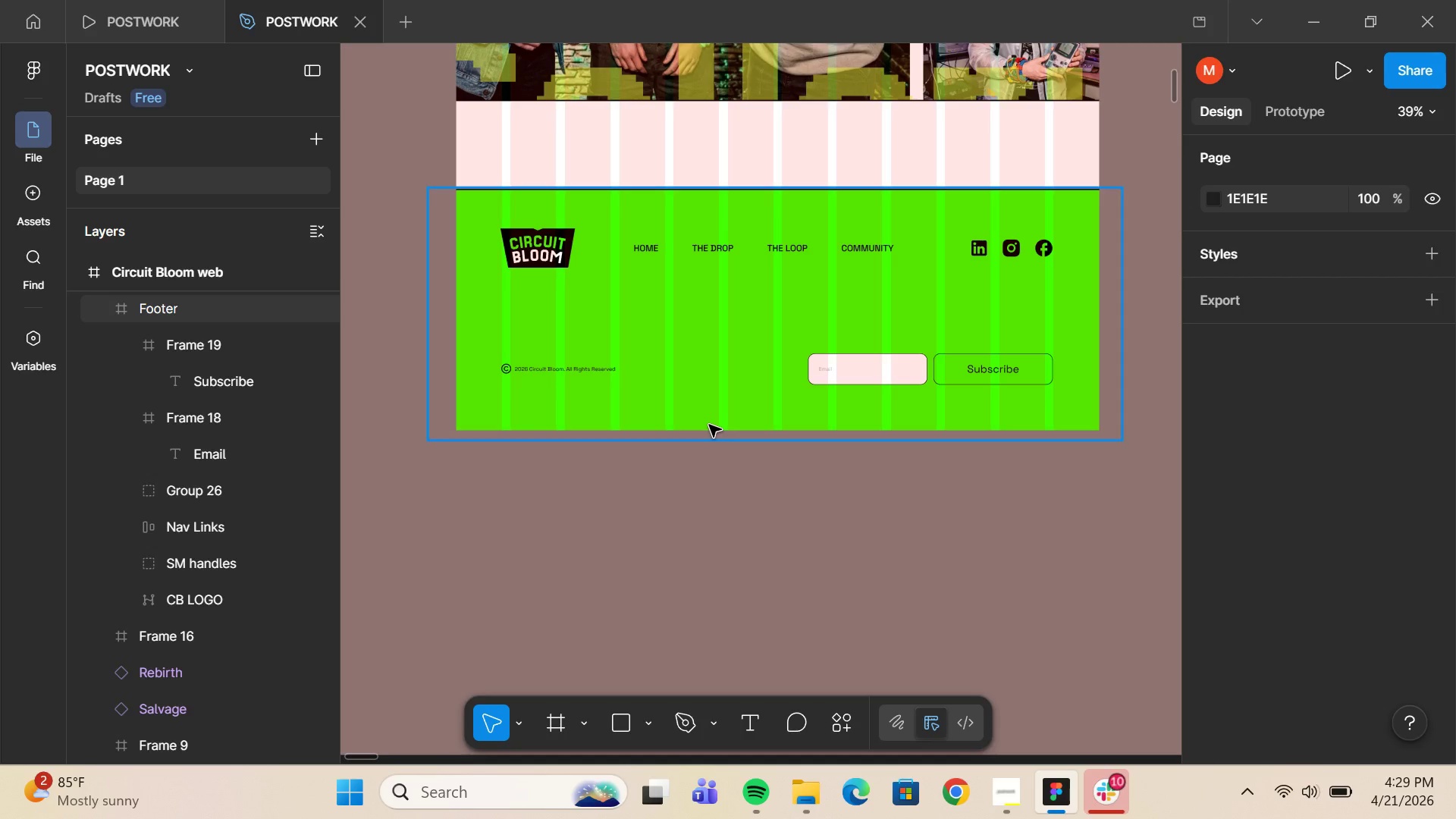 
wait(13.3)
 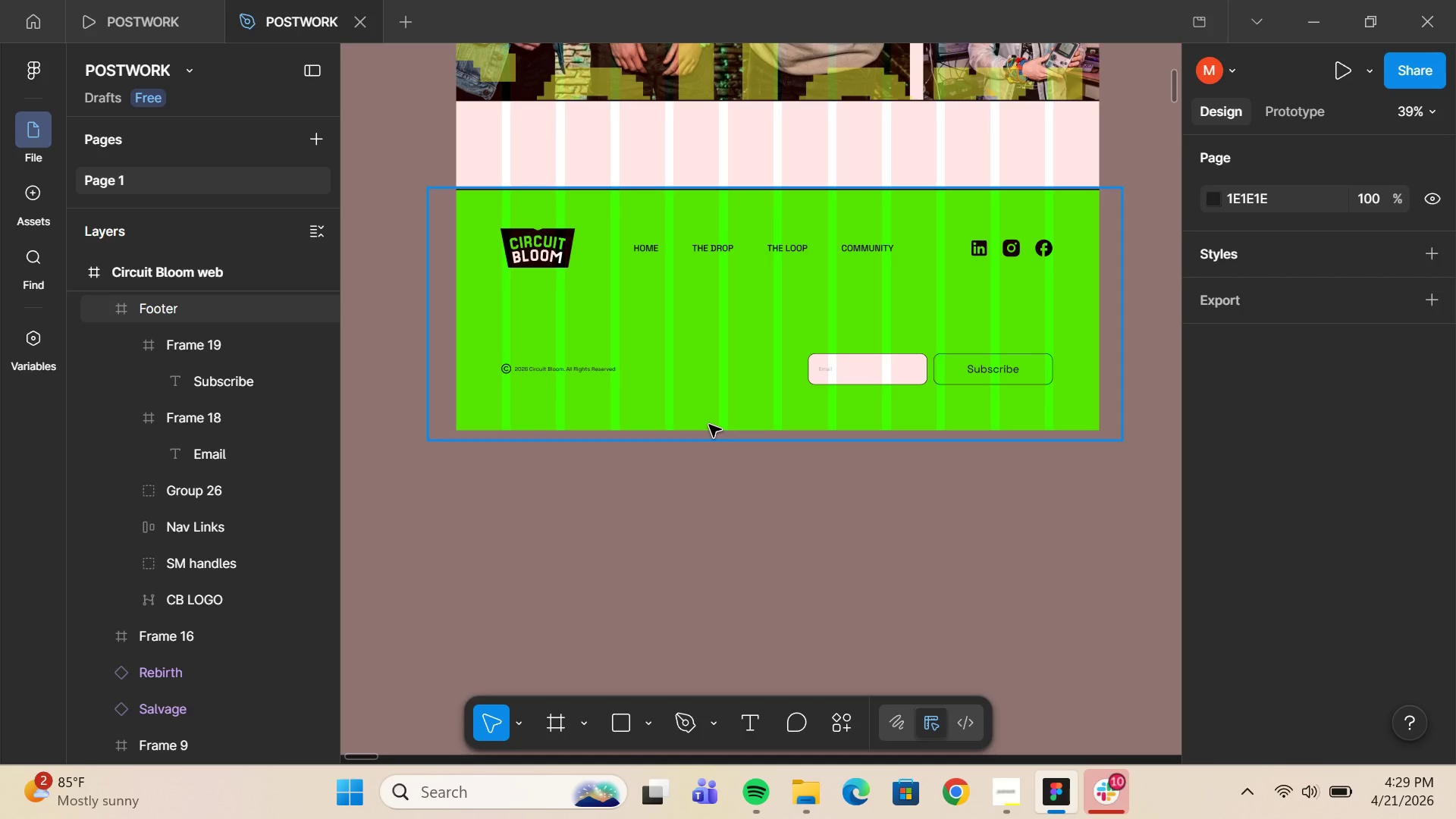 
left_click([1403, 522])
 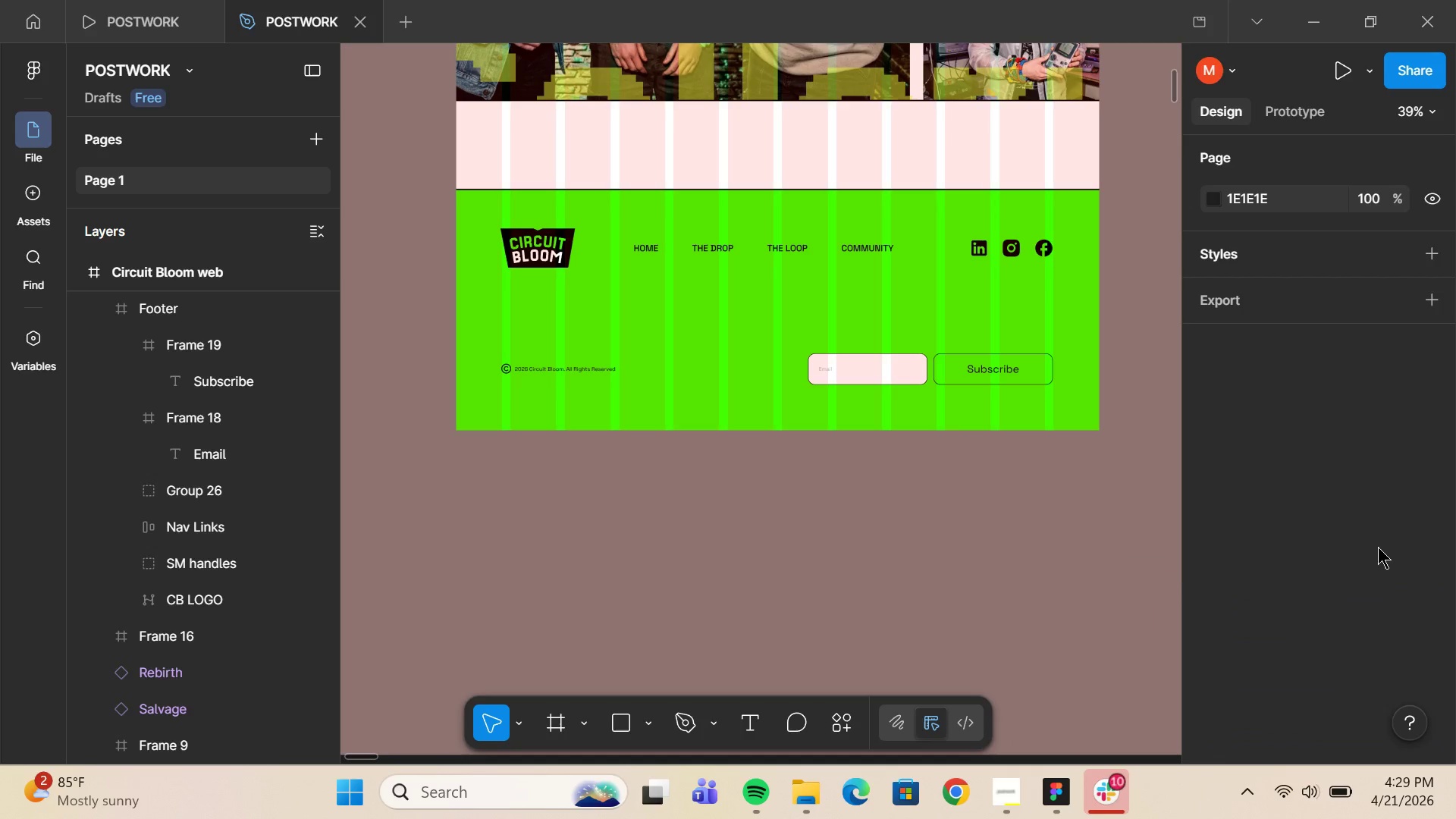 
mouse_move([1169, 572])
 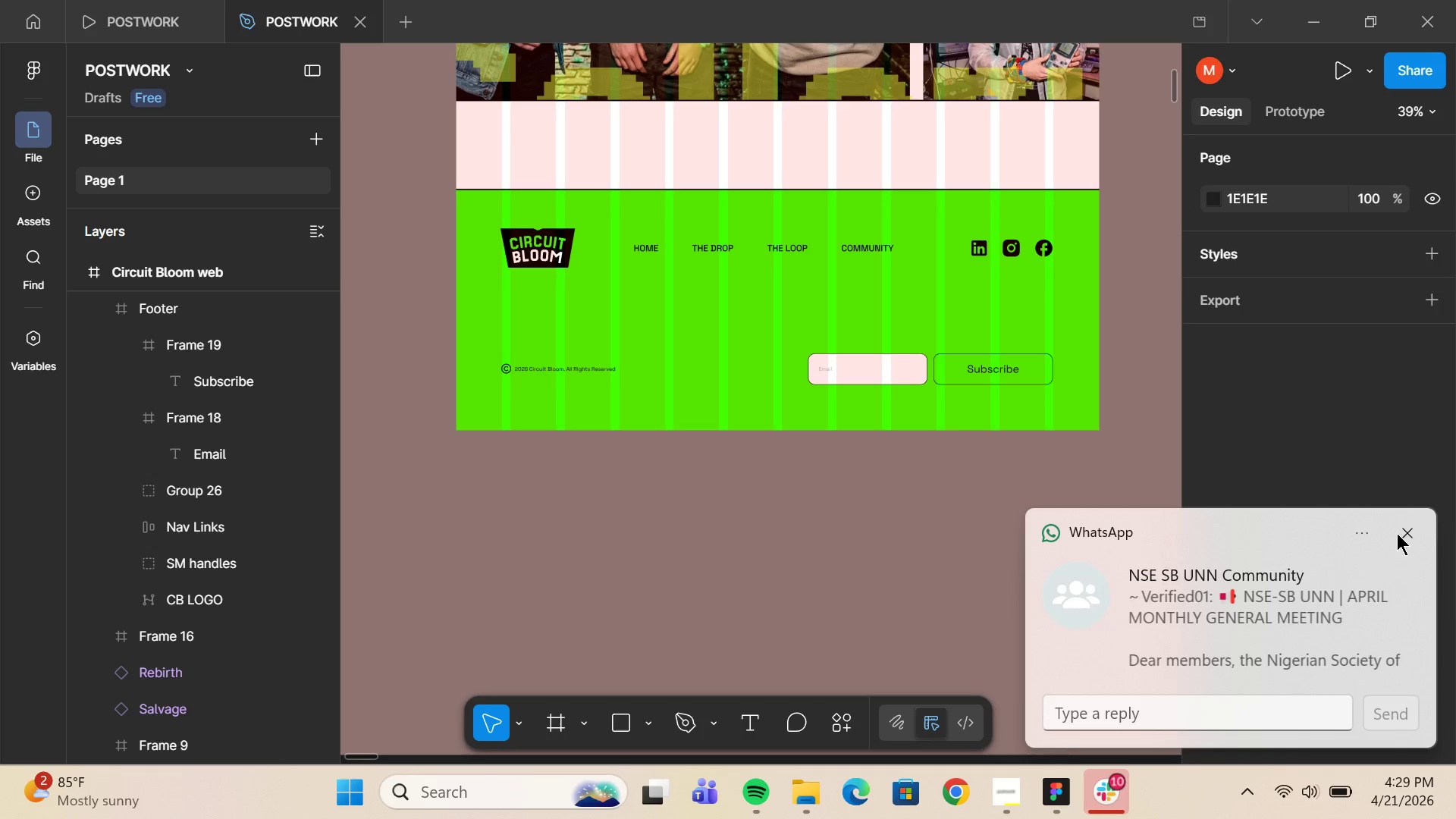 
left_click([1409, 532])
 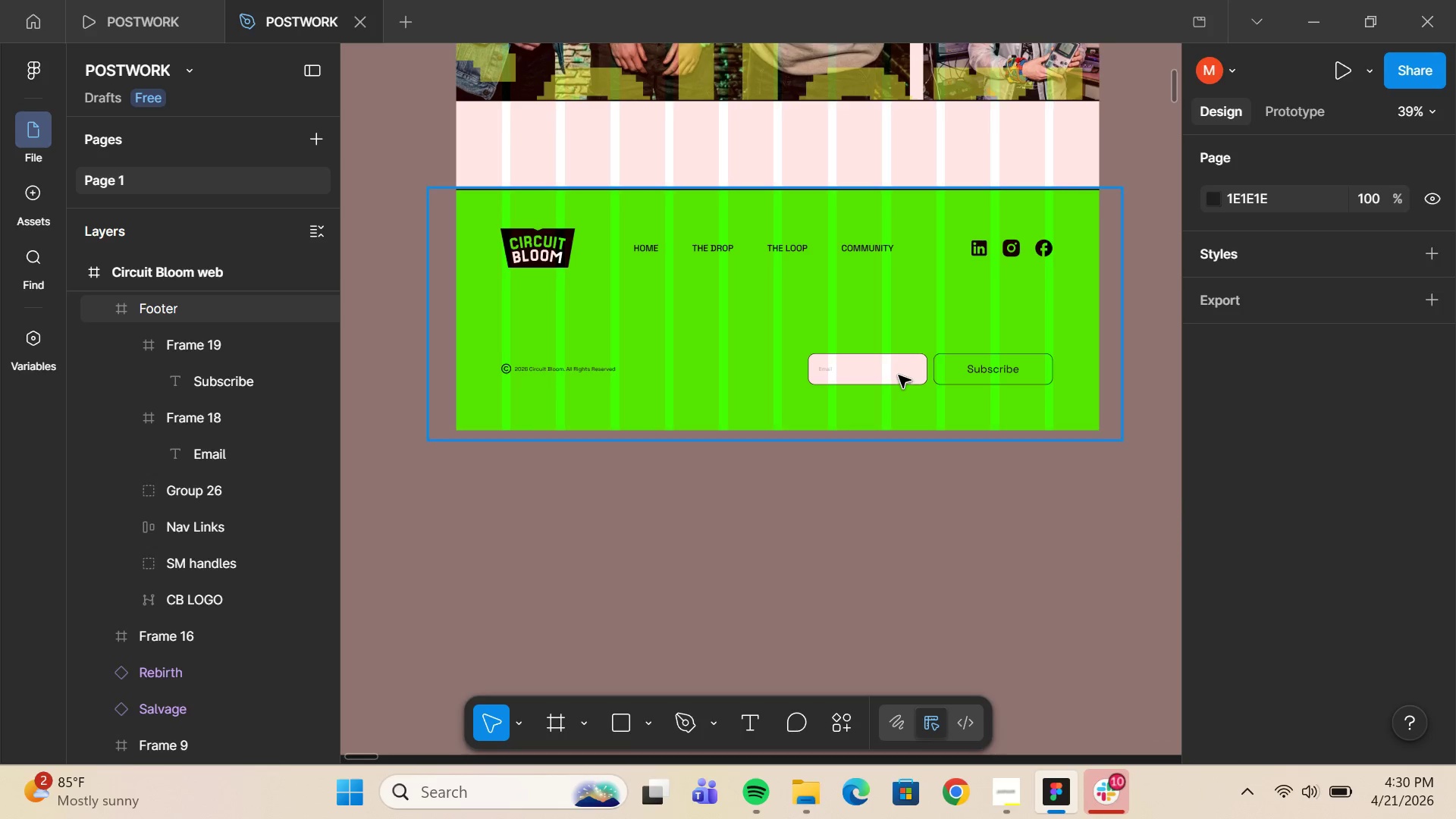 
wait(10.72)
 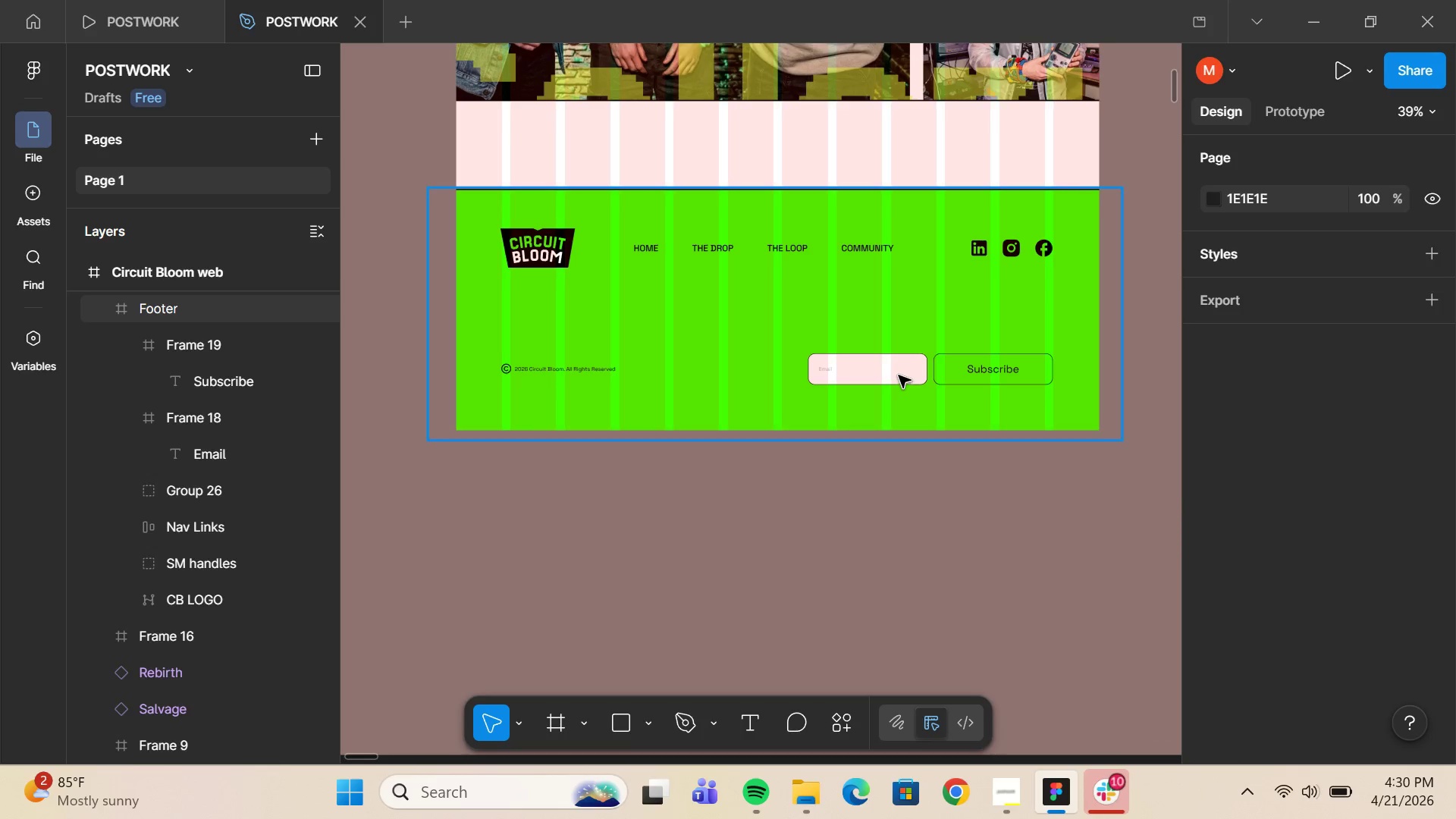 
hold_key(key=ControlLeft, duration=0.44)
scroll: coordinate [563, 371], scroll_direction: up, amount: 4.0
 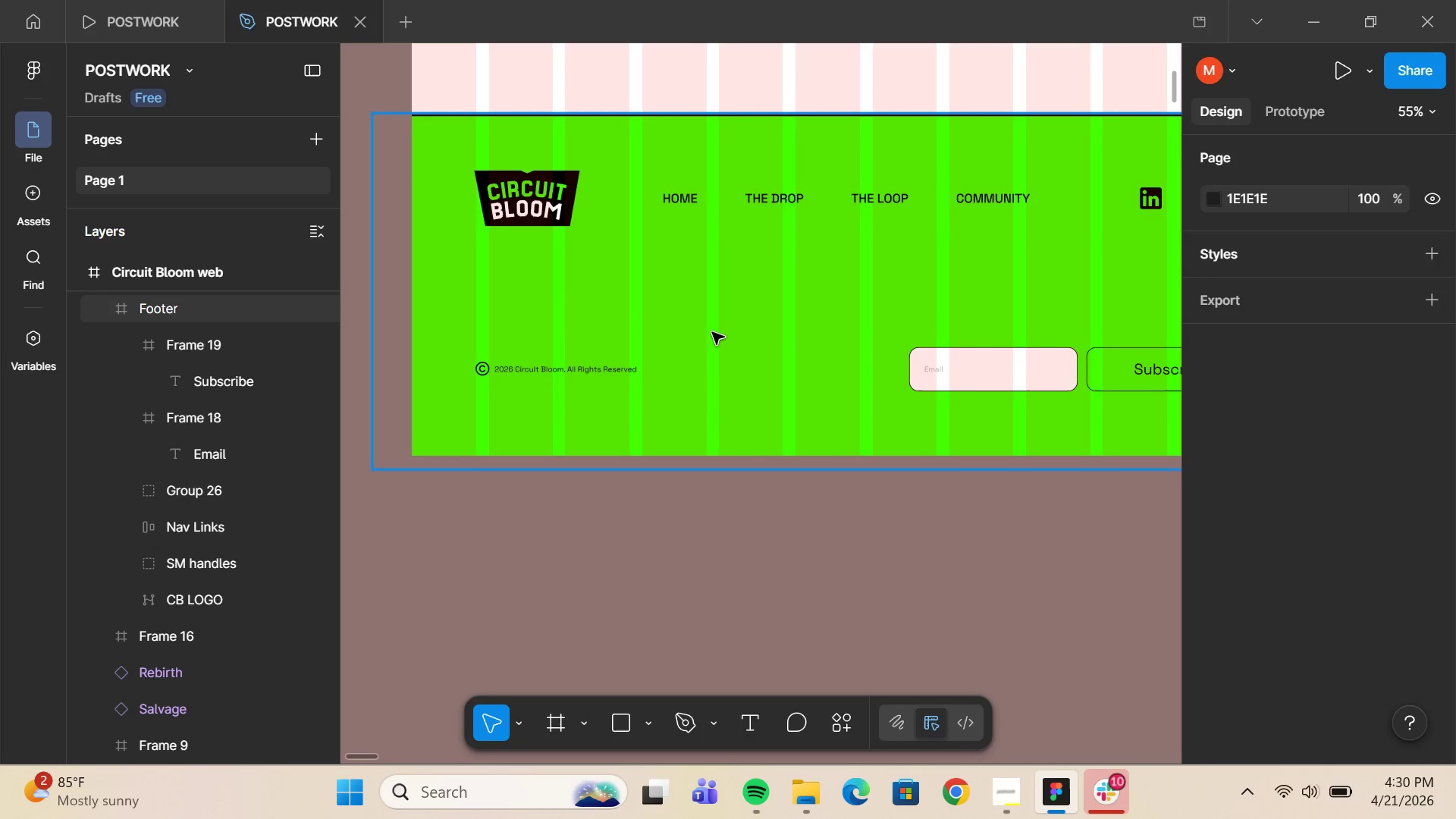 
wait(6.77)
 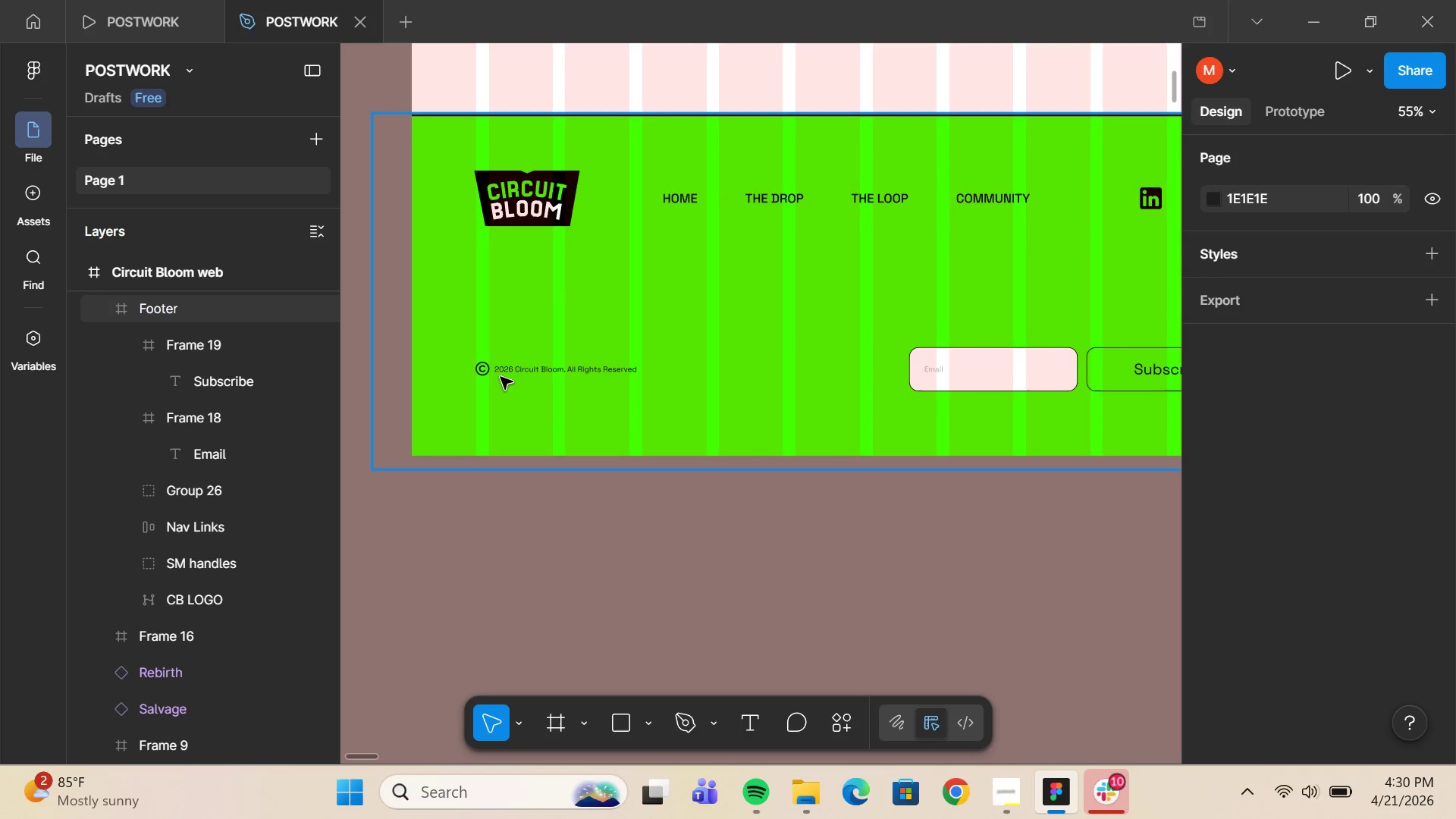 
double_click([809, 196])
 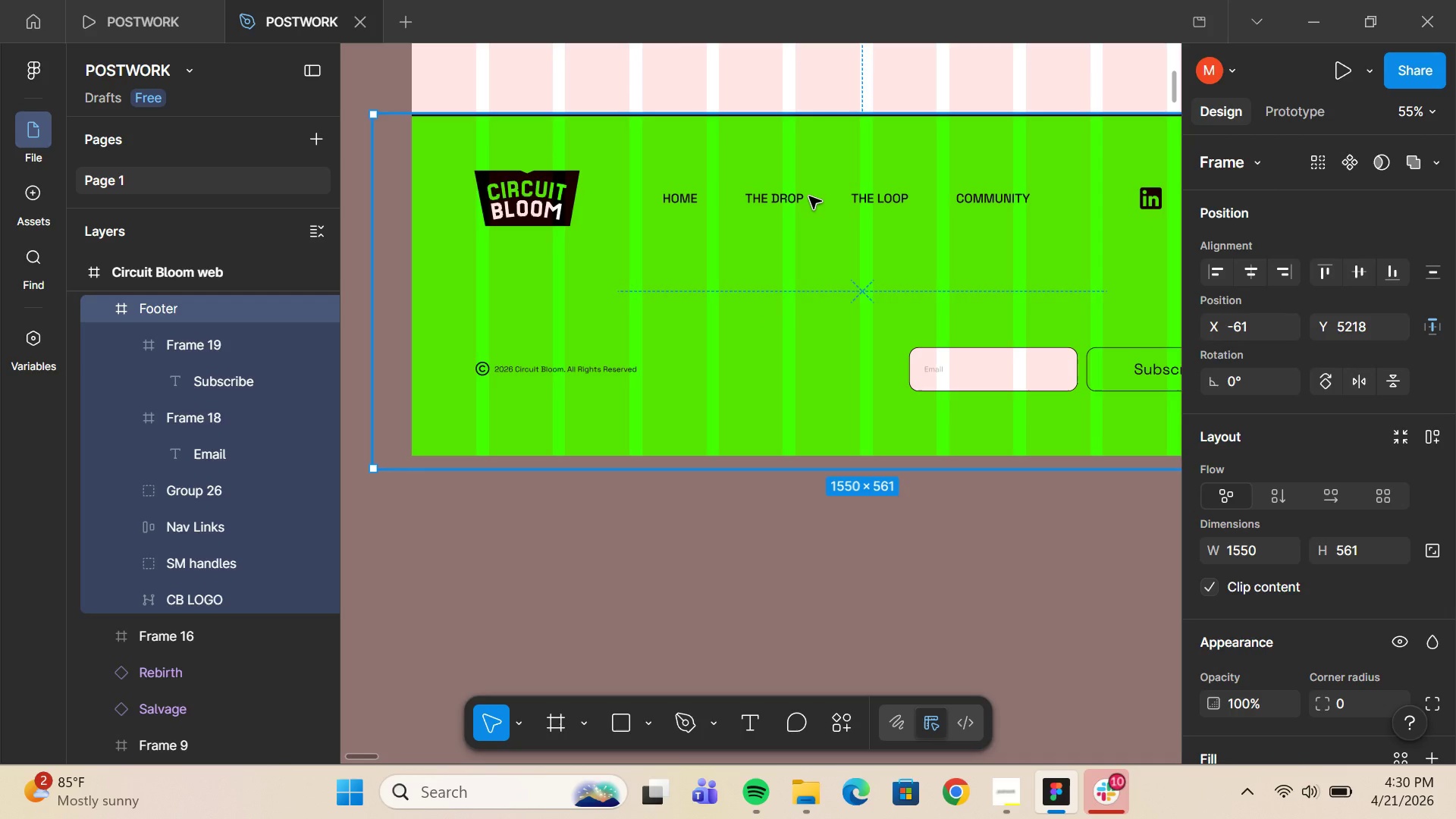 
scroll: coordinate [617, 298], scroll_direction: up, amount: 8.0
 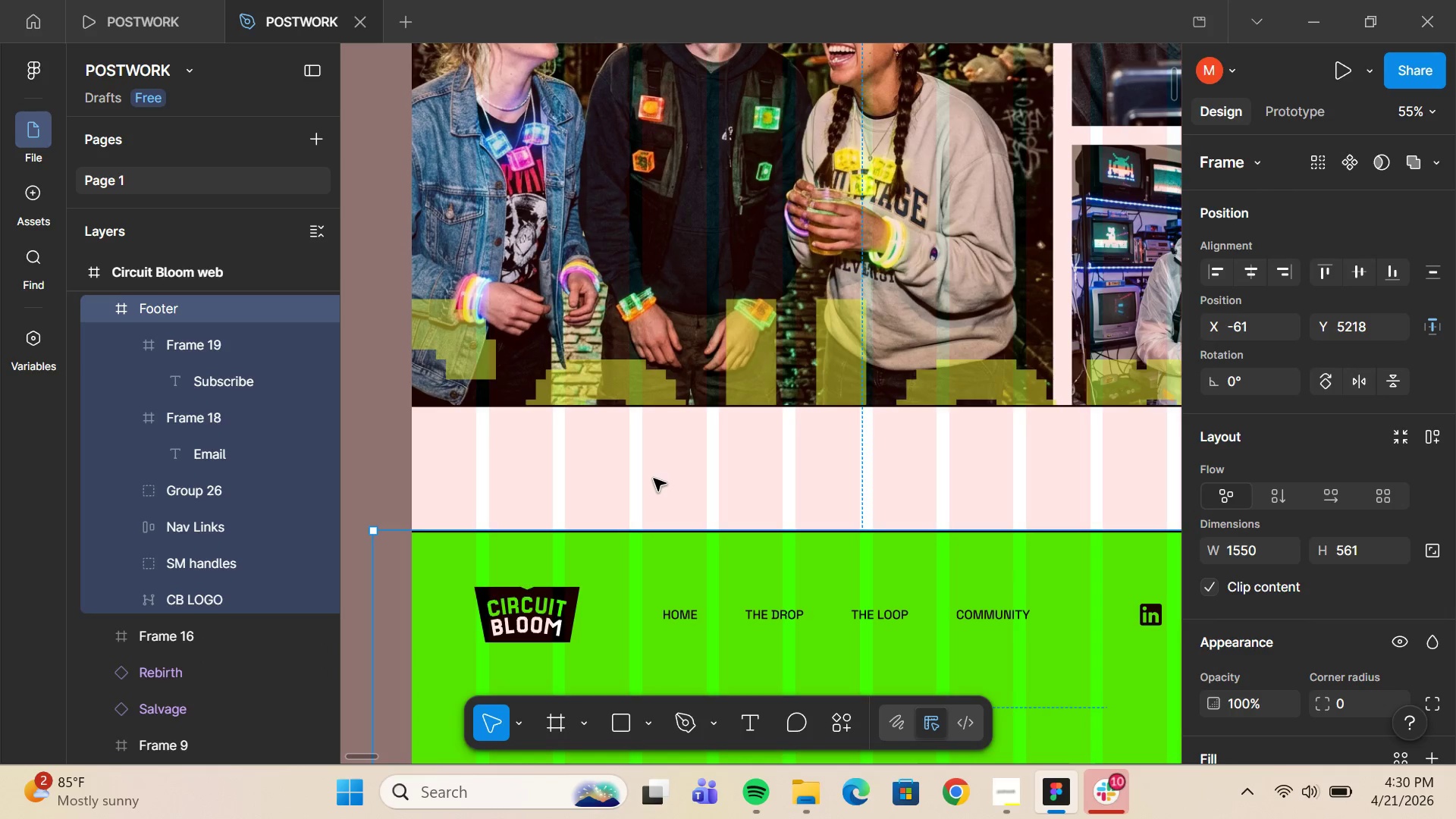 
double_click([654, 479])
 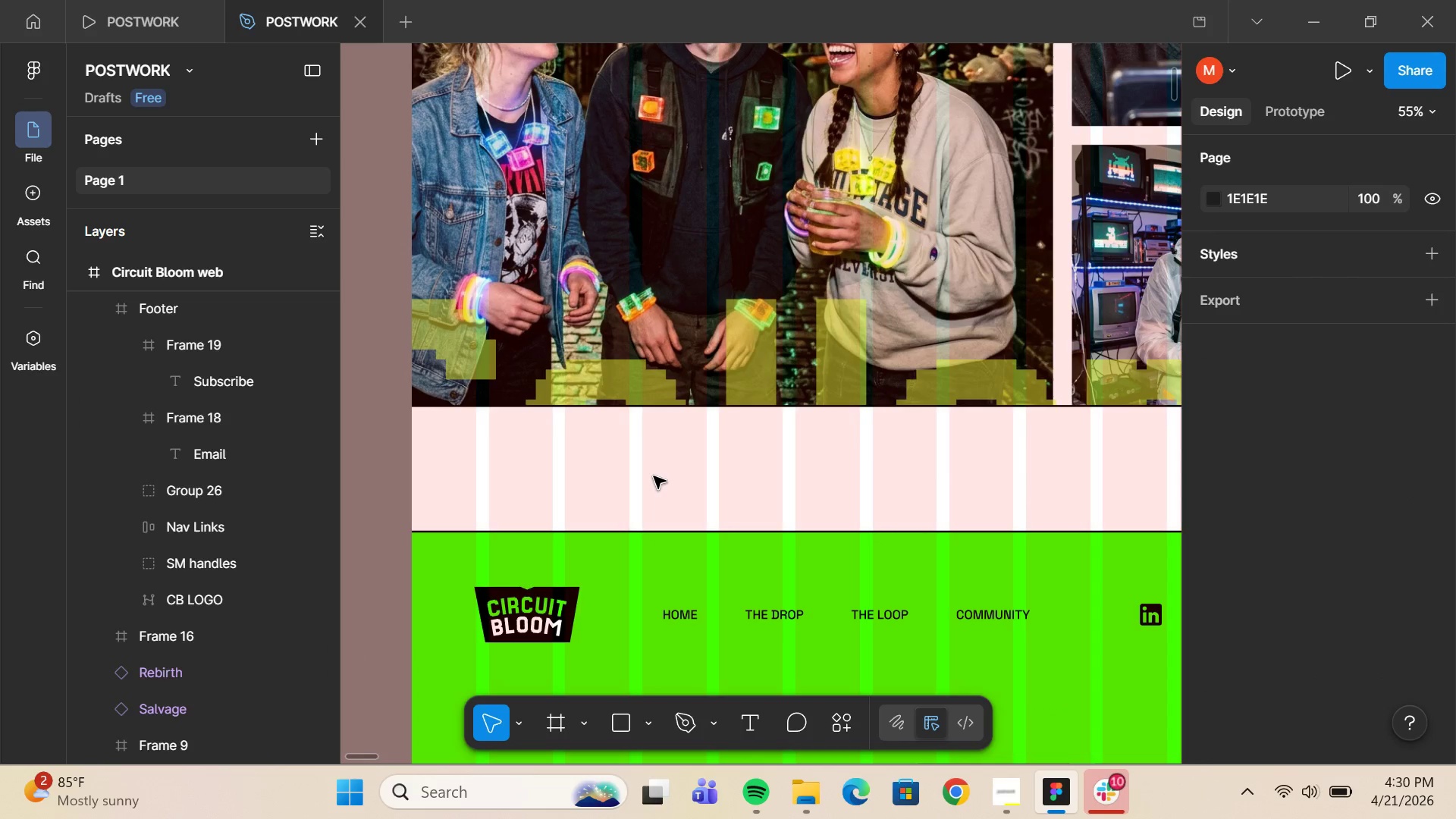 
hold_key(key=ControlLeft, duration=0.31)
scroll: coordinate [654, 476], scroll_direction: up, amount: 18.0
 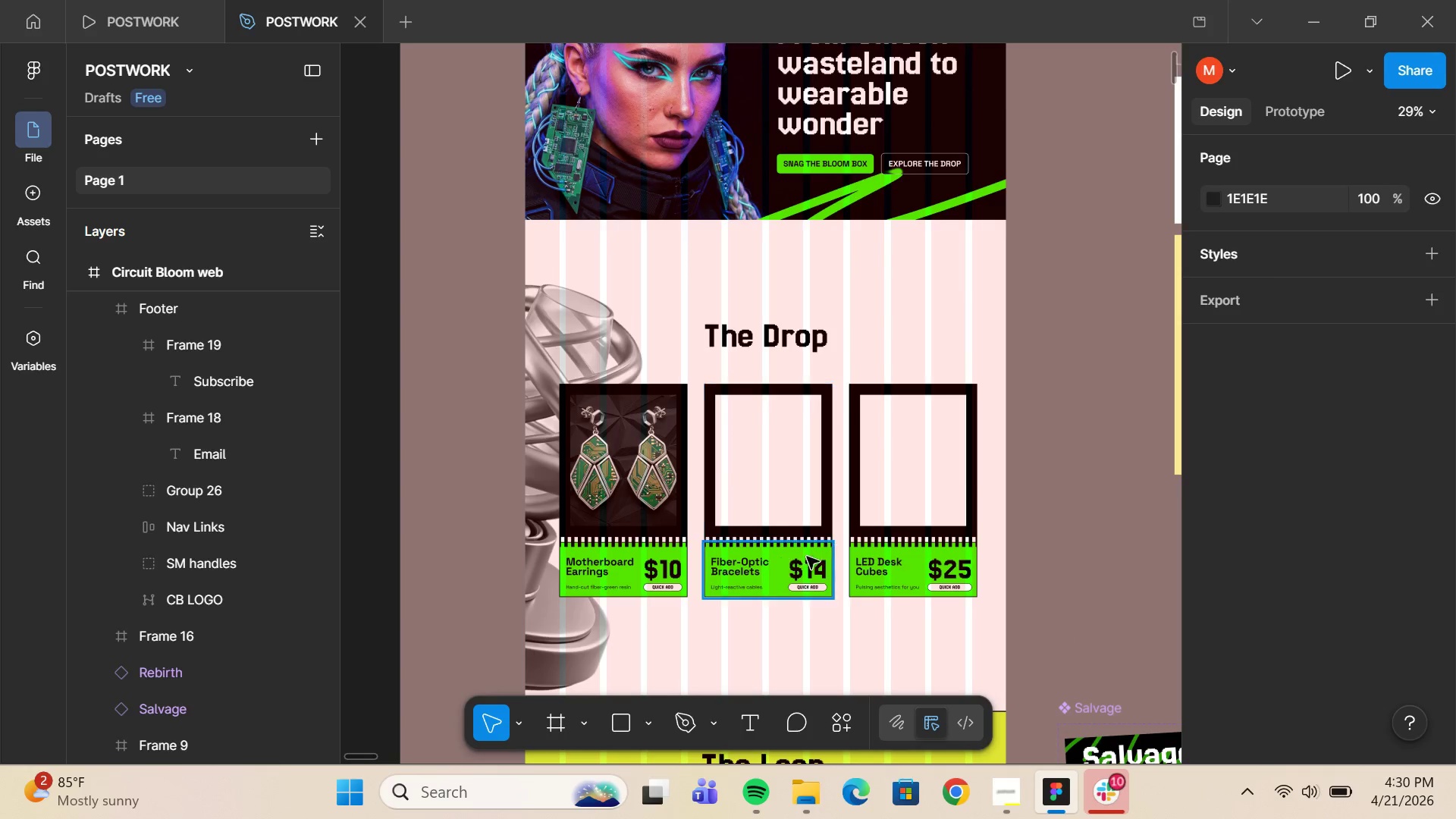 
hold_key(key=ControlLeft, duration=0.39)
scroll: coordinate [817, 546], scroll_direction: up, amount: 4.0
 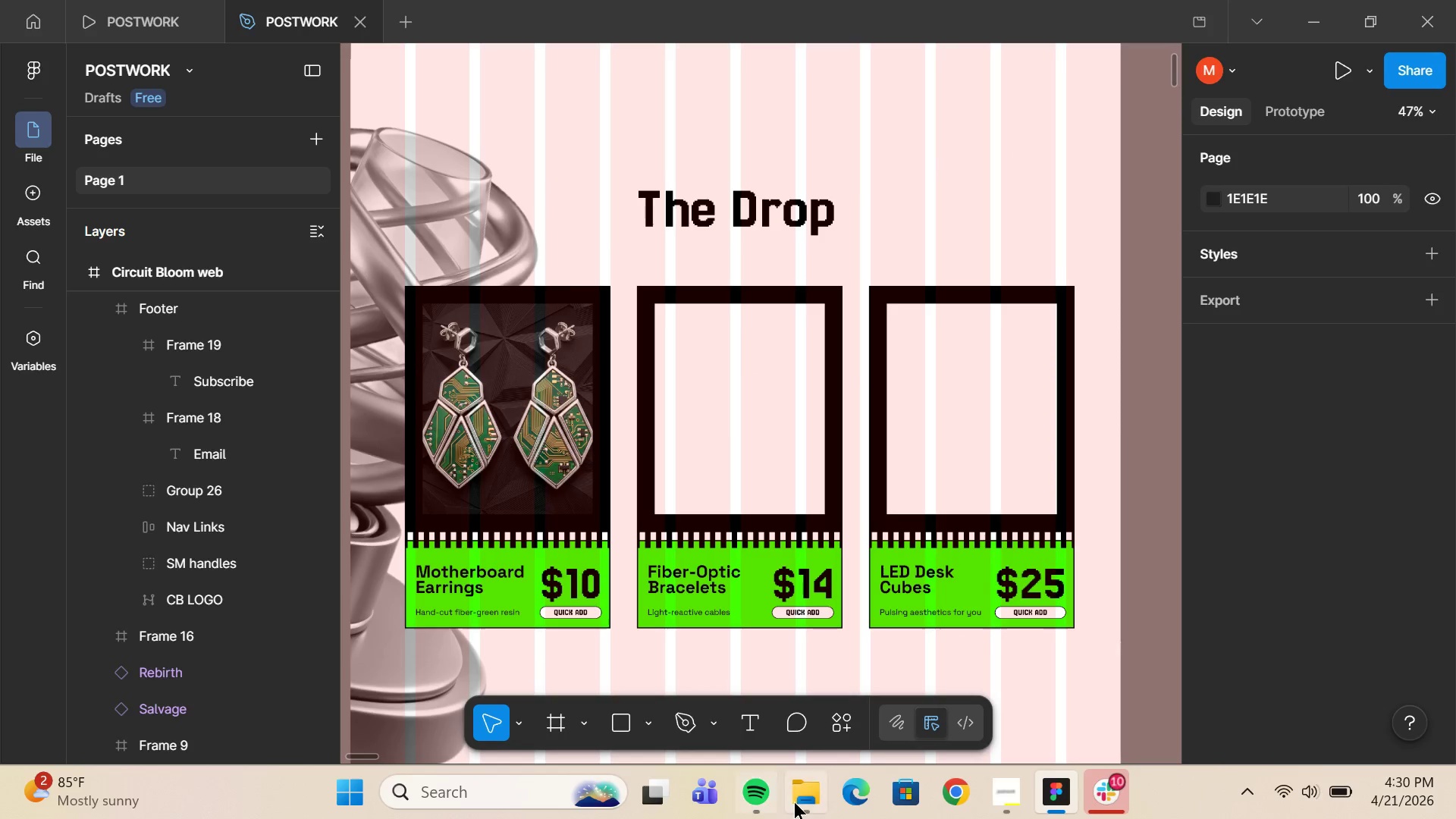 
left_click([794, 802])
 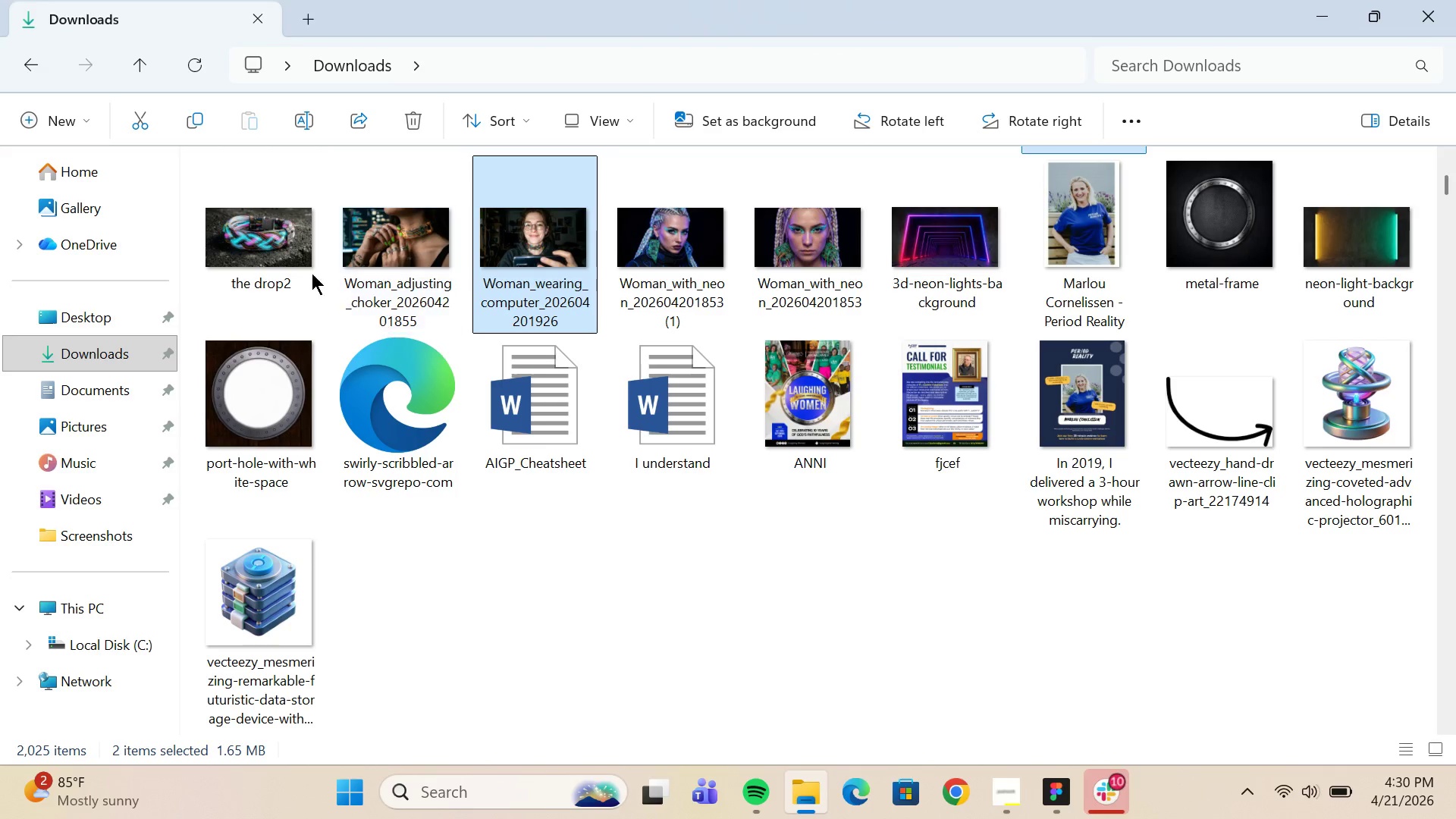 
left_click_drag(start_coordinate=[275, 250], to_coordinate=[715, 422])
 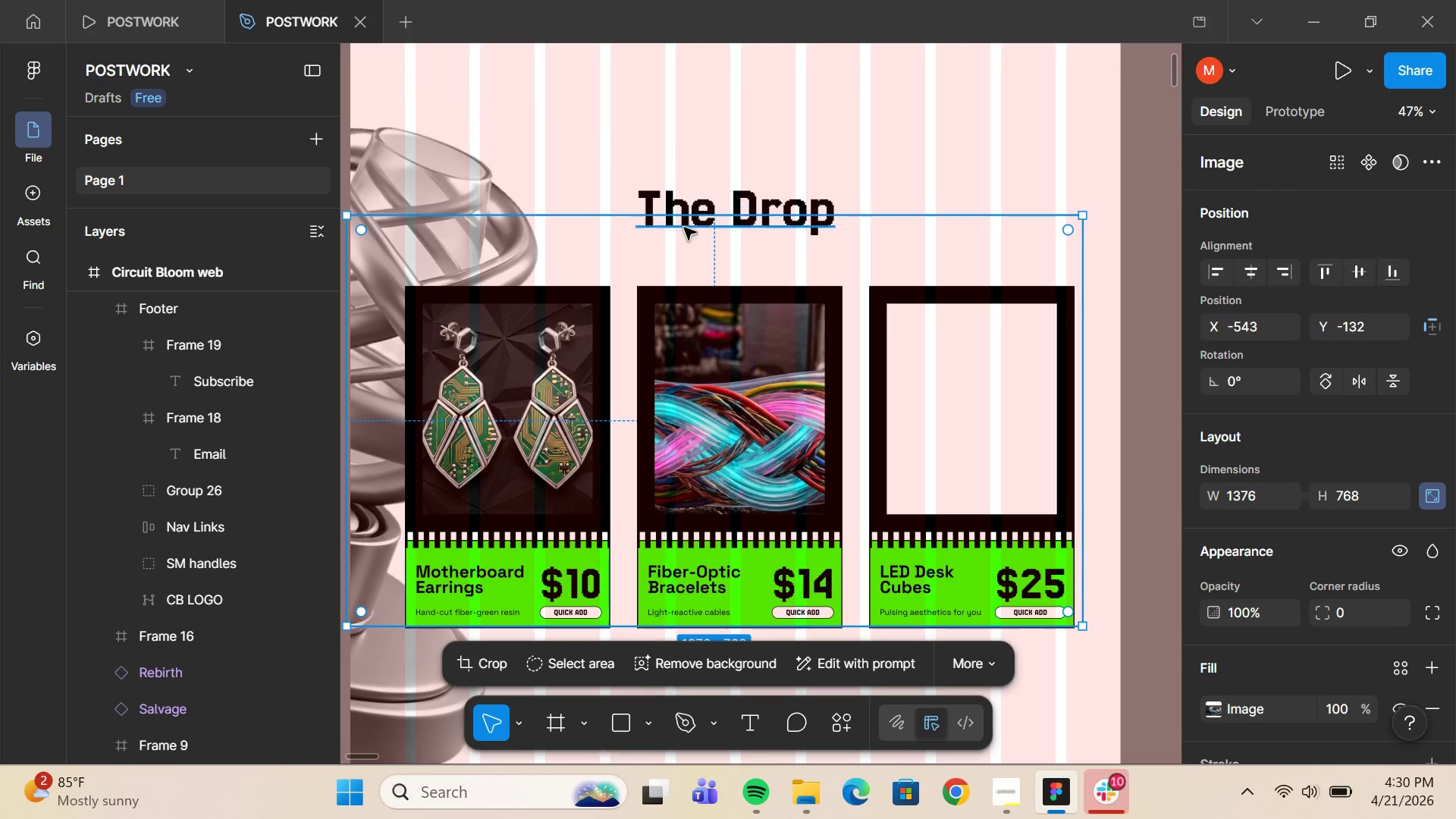 
left_click_drag(start_coordinate=[685, 218], to_coordinate=[667, 437])
 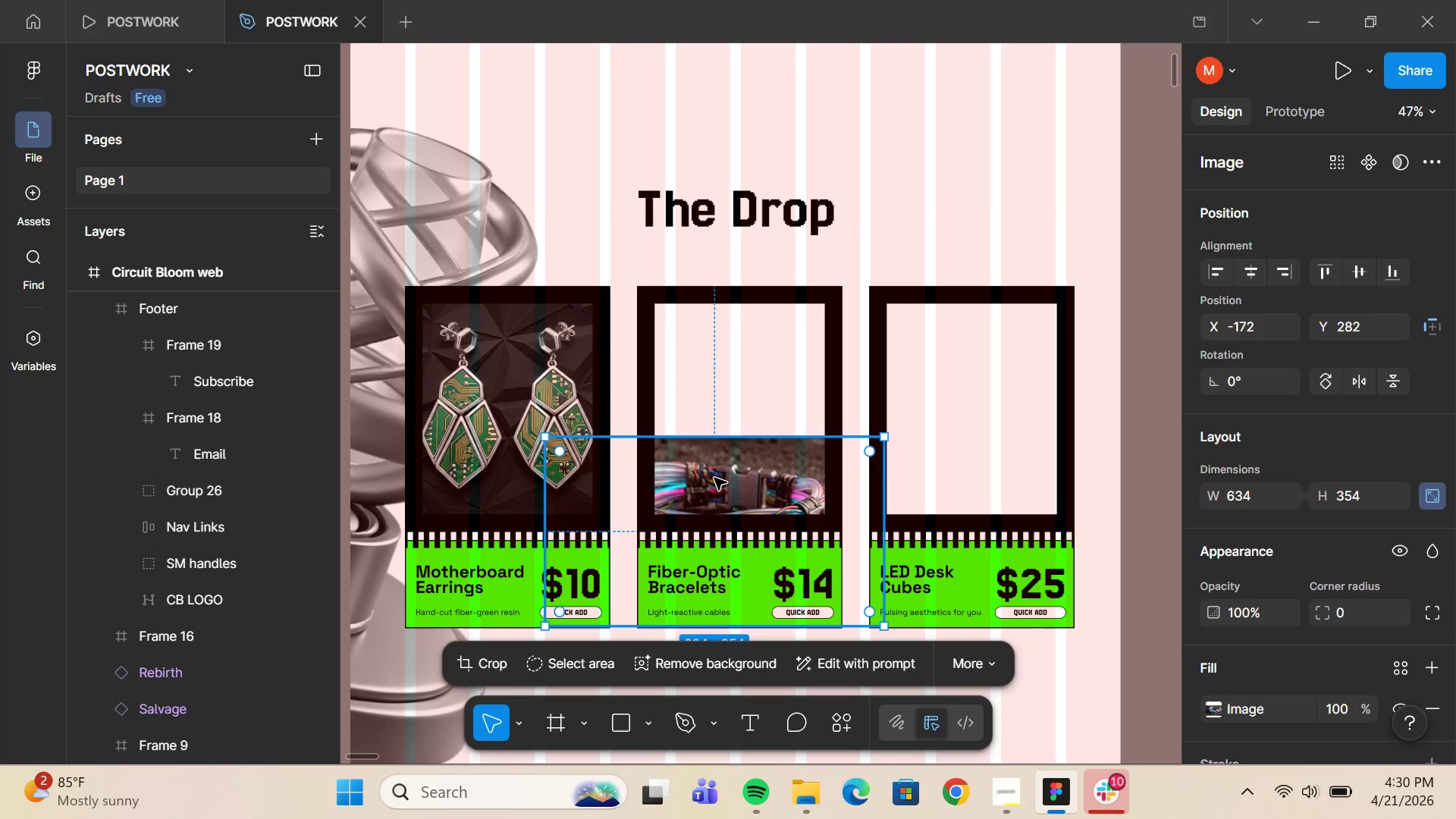 
left_click_drag(start_coordinate=[719, 482], to_coordinate=[736, 361])
 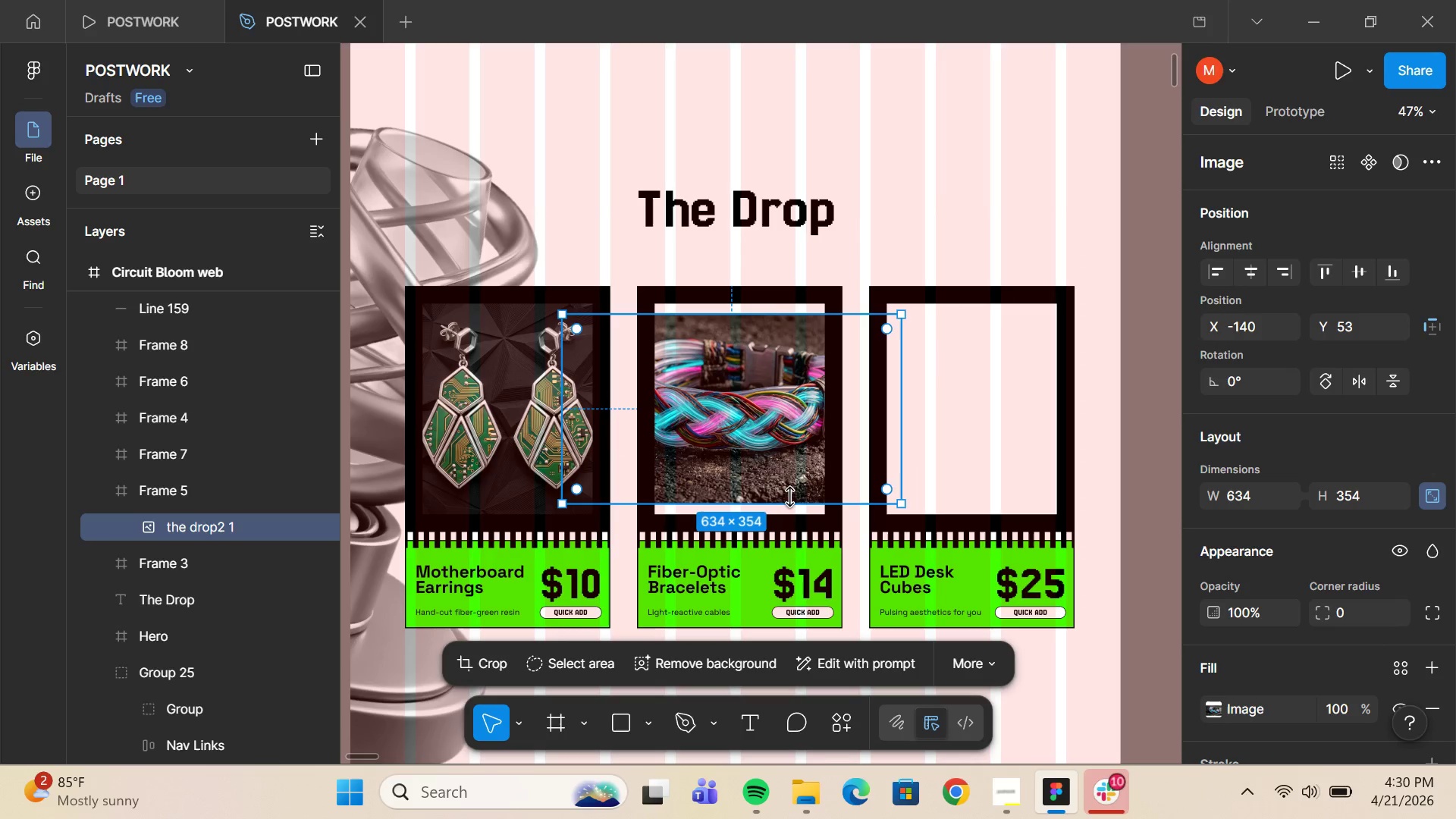 
left_click_drag(start_coordinate=[788, 497], to_coordinate=[788, 528])
 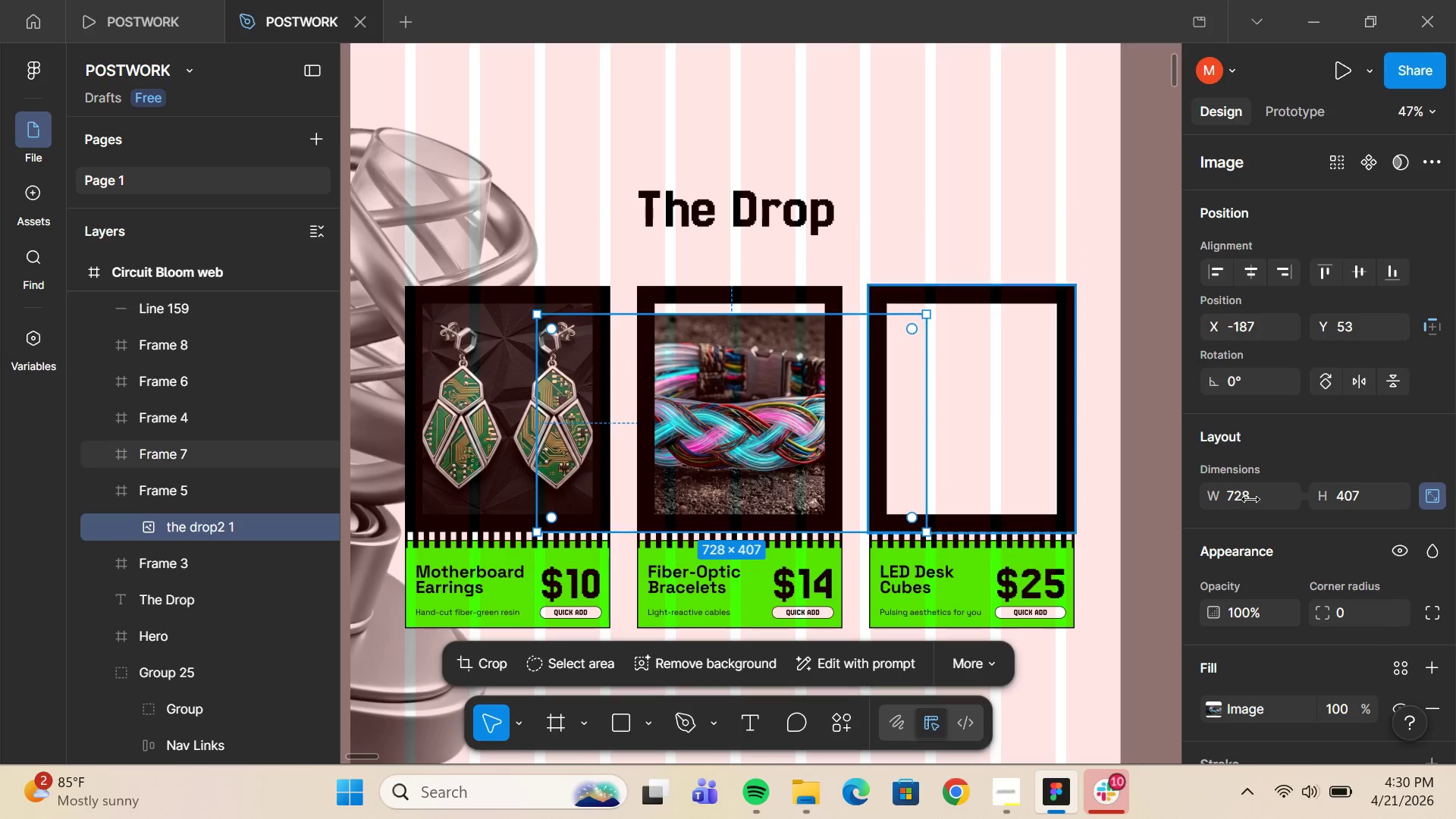 
scroll: coordinate [1311, 420], scroll_direction: up, amount: 3.0
 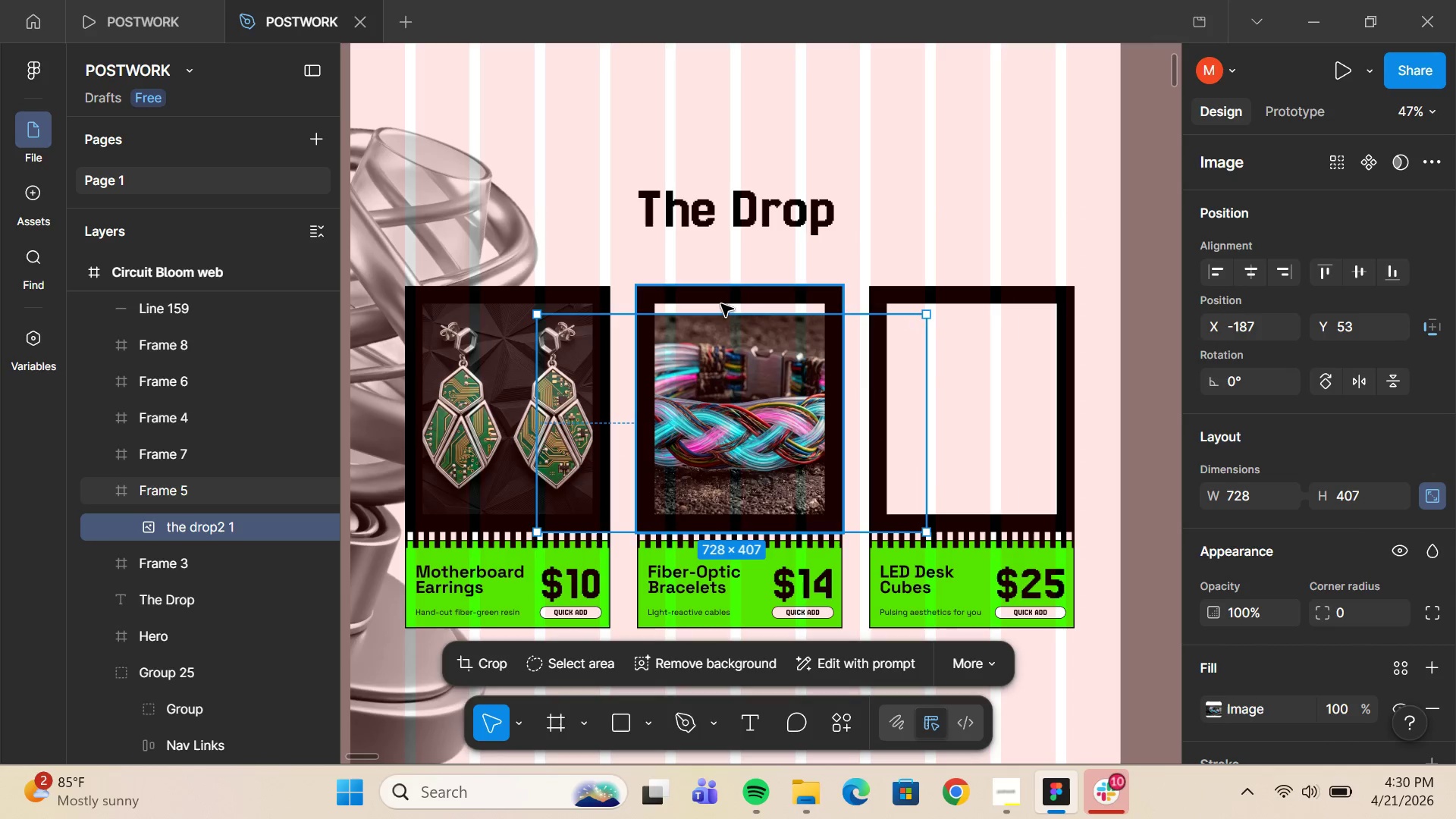 
left_click_drag(start_coordinate=[720, 312], to_coordinate=[757, 296])
 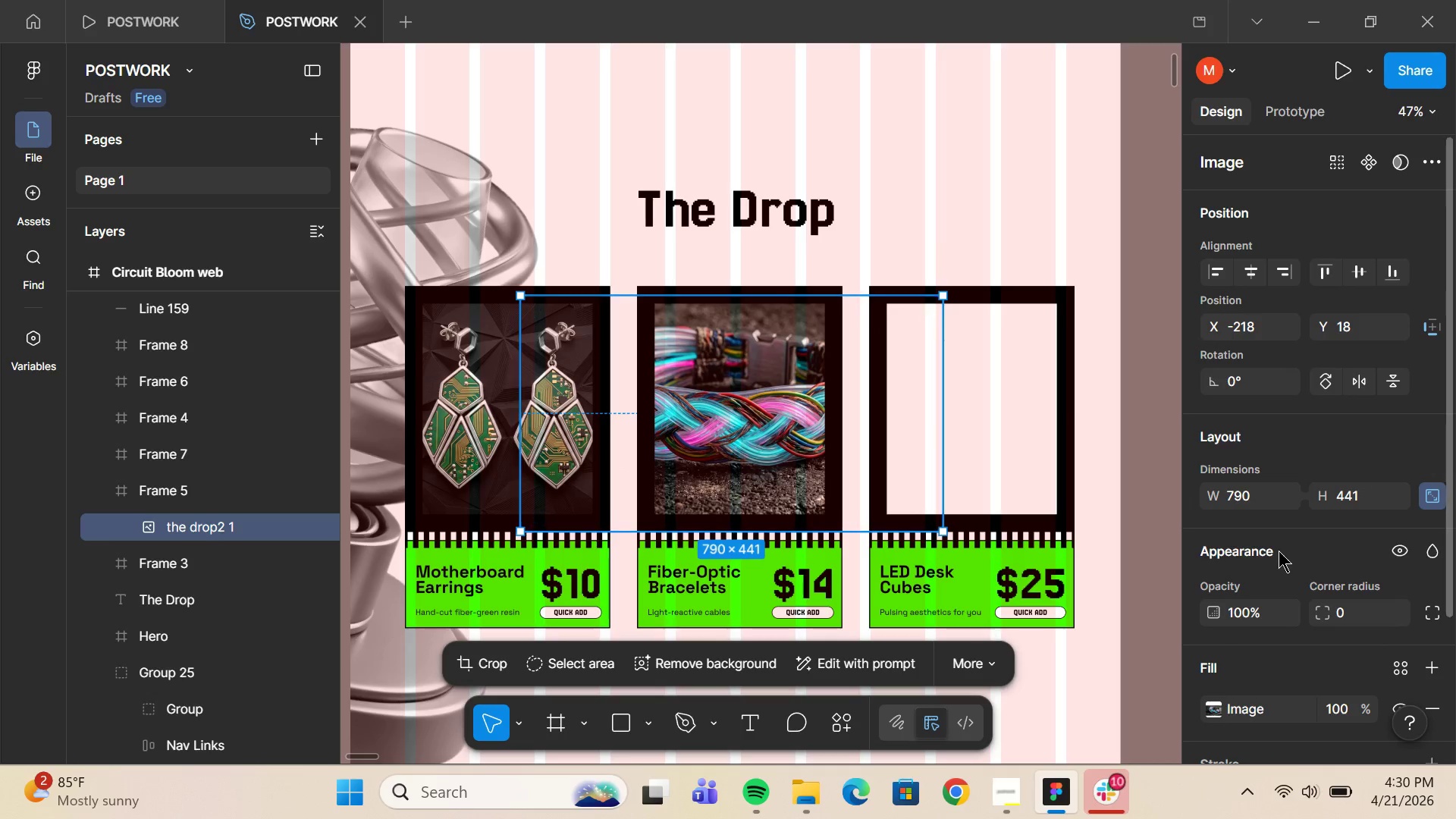 
scroll: coordinate [1279, 551], scroll_direction: down, amount: 3.0
 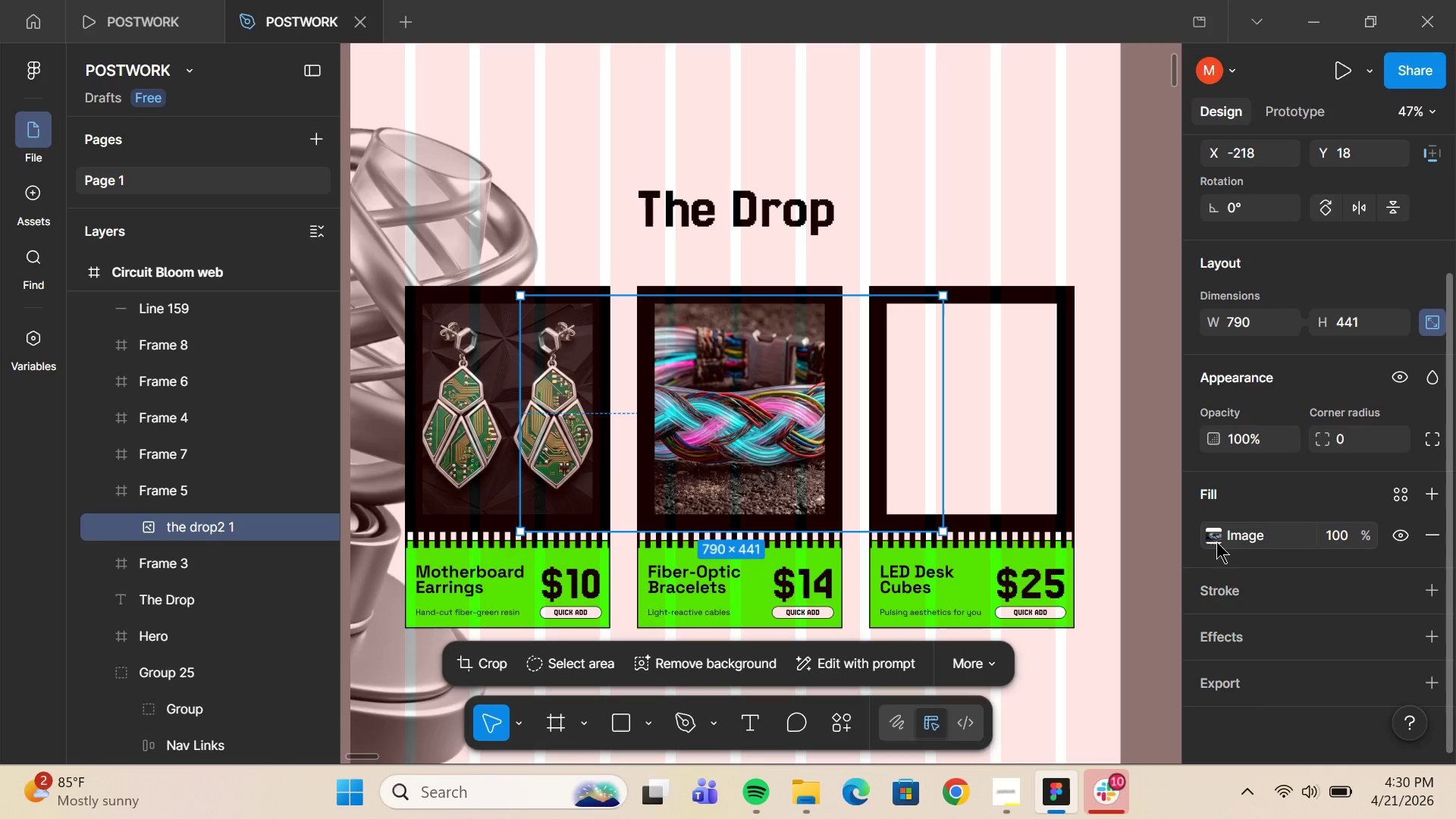 
left_click([1216, 541])
 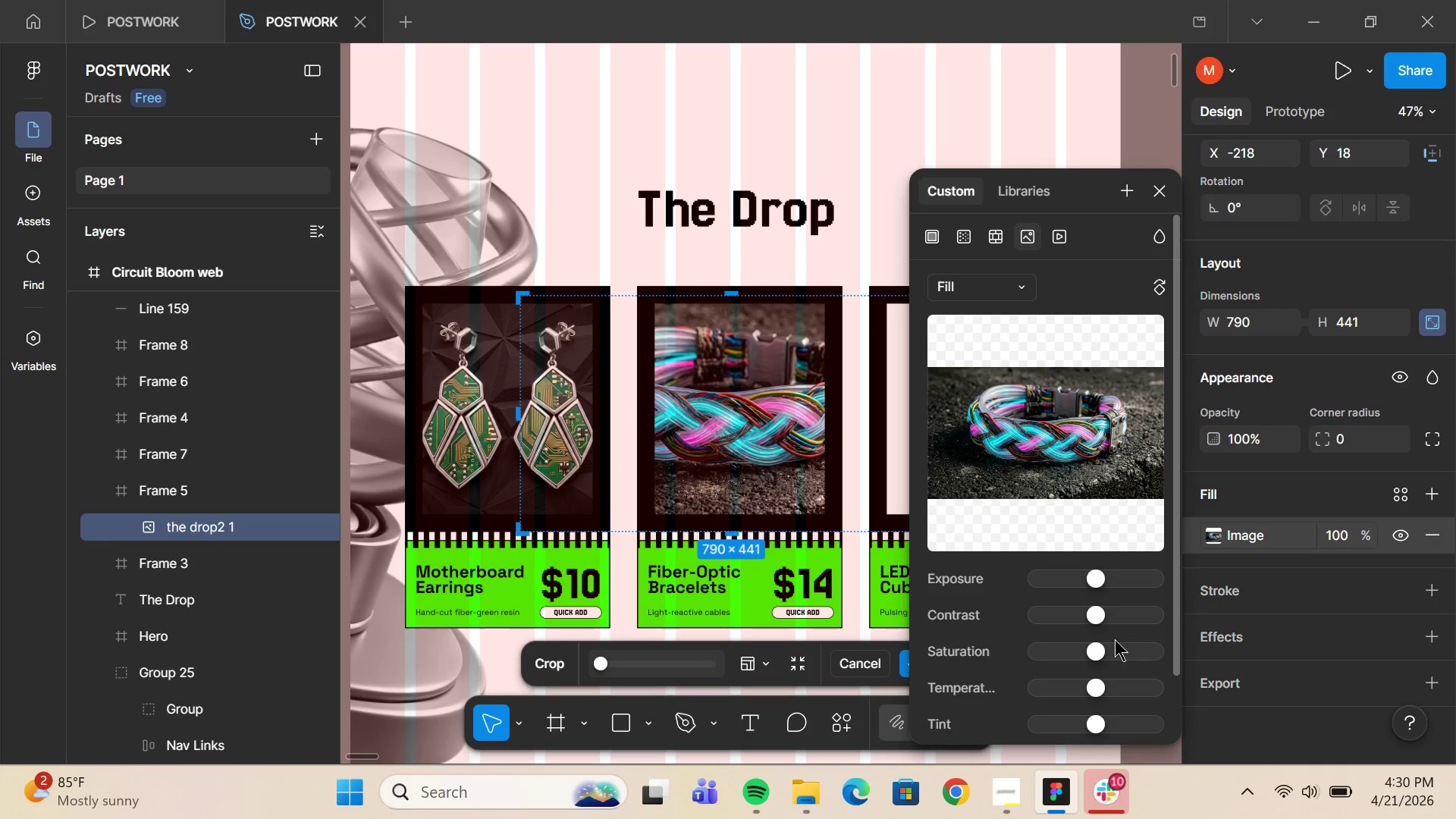 
left_click_drag(start_coordinate=[1115, 641], to_coordinate=[1116, 651])
 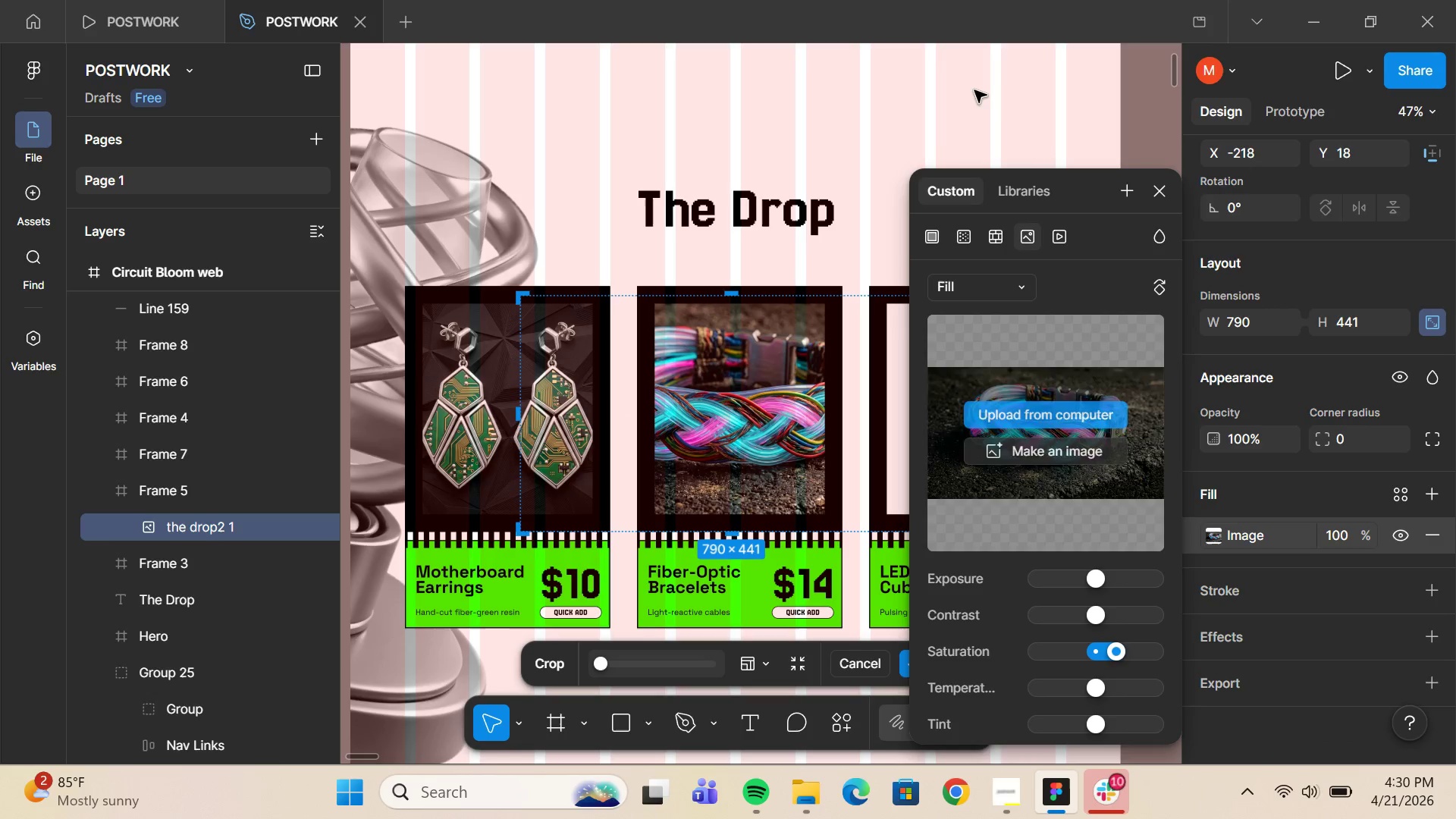 
left_click([982, 72])
 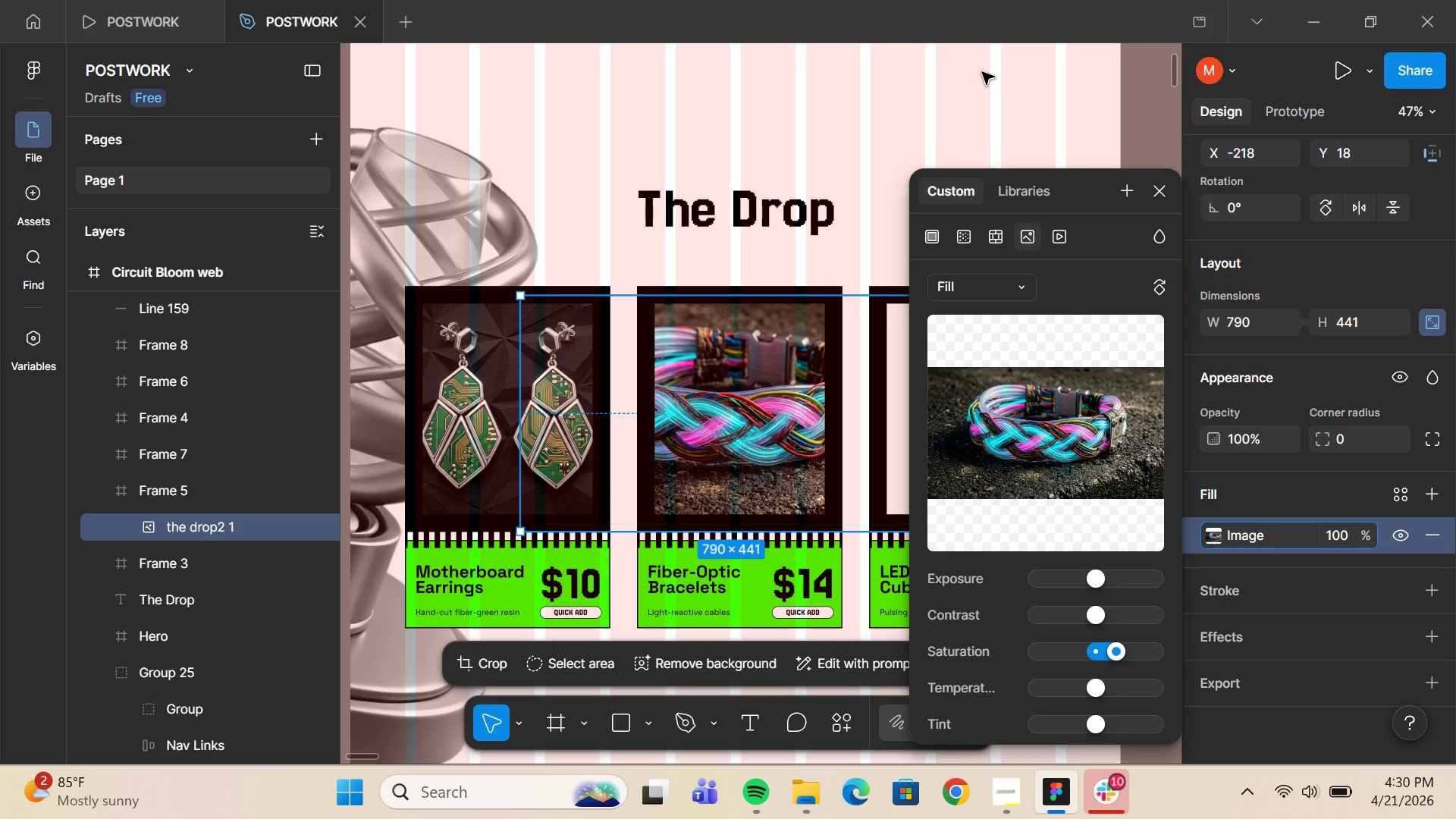 
left_click([982, 72])
 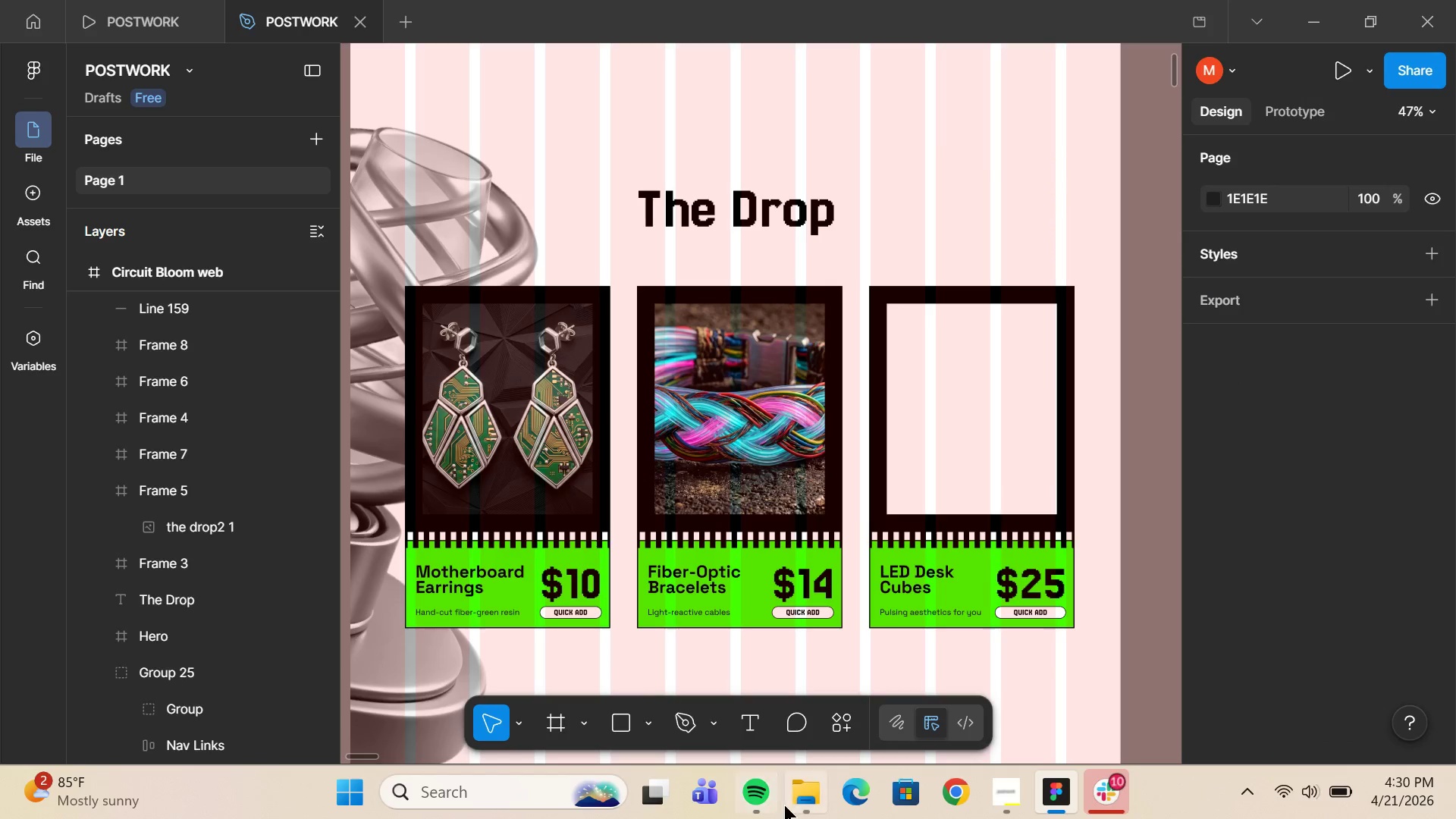 
left_click([805, 802])
 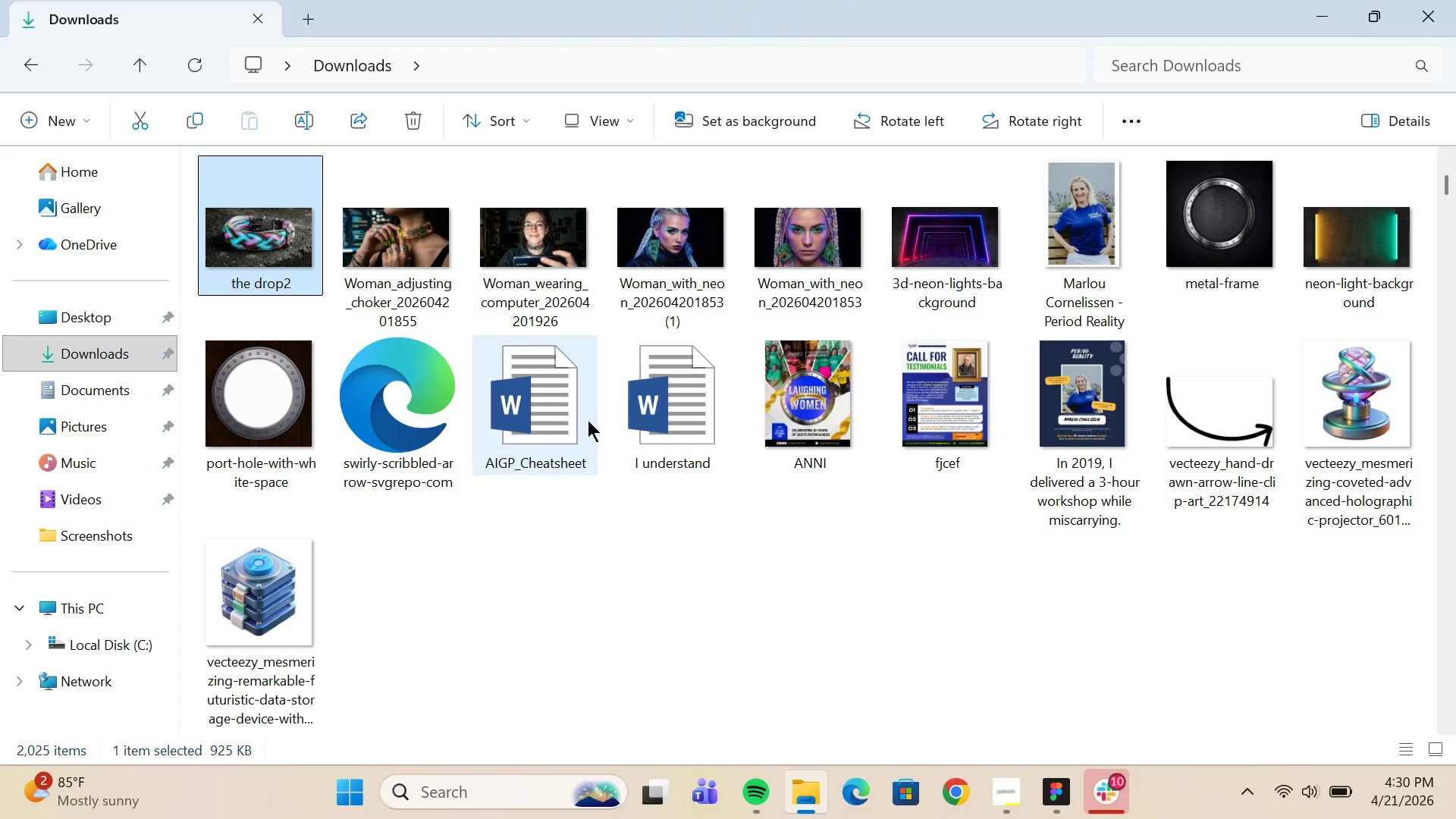 
scroll: coordinate [588, 420], scroll_direction: none, amount: 0.0
 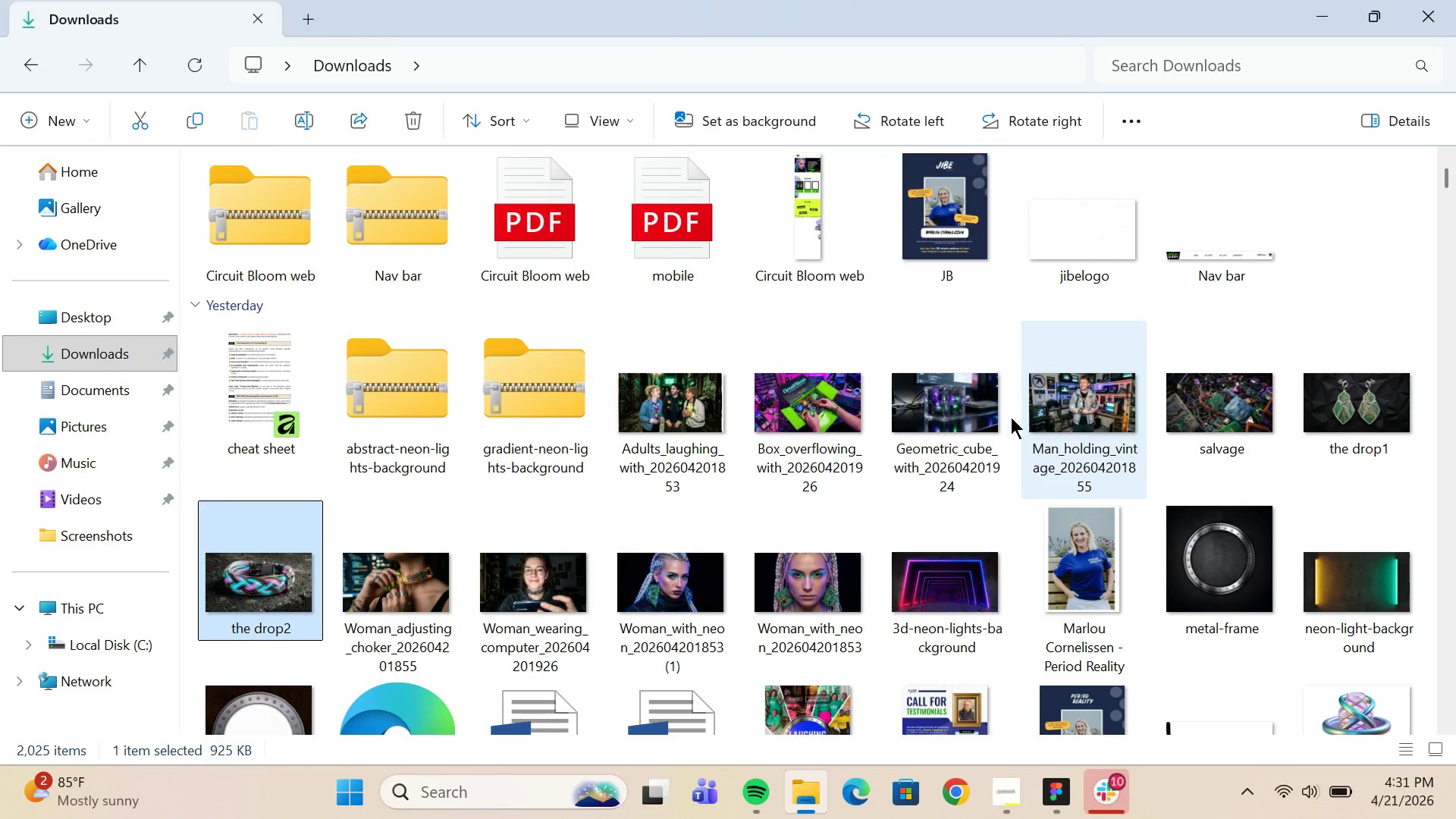 
left_click_drag(start_coordinate=[947, 414], to_coordinate=[984, 431])
 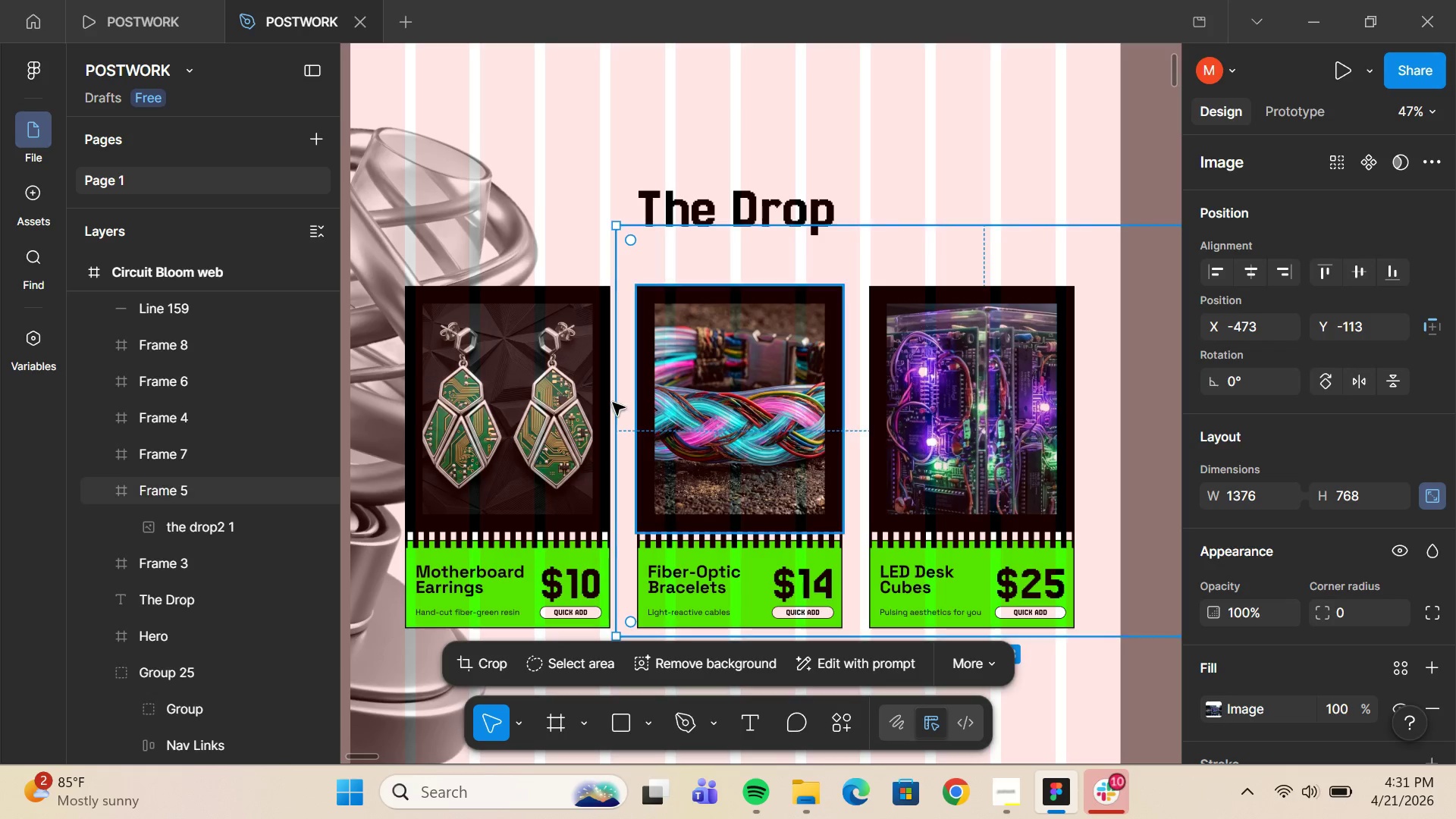 
left_click([605, 403])
 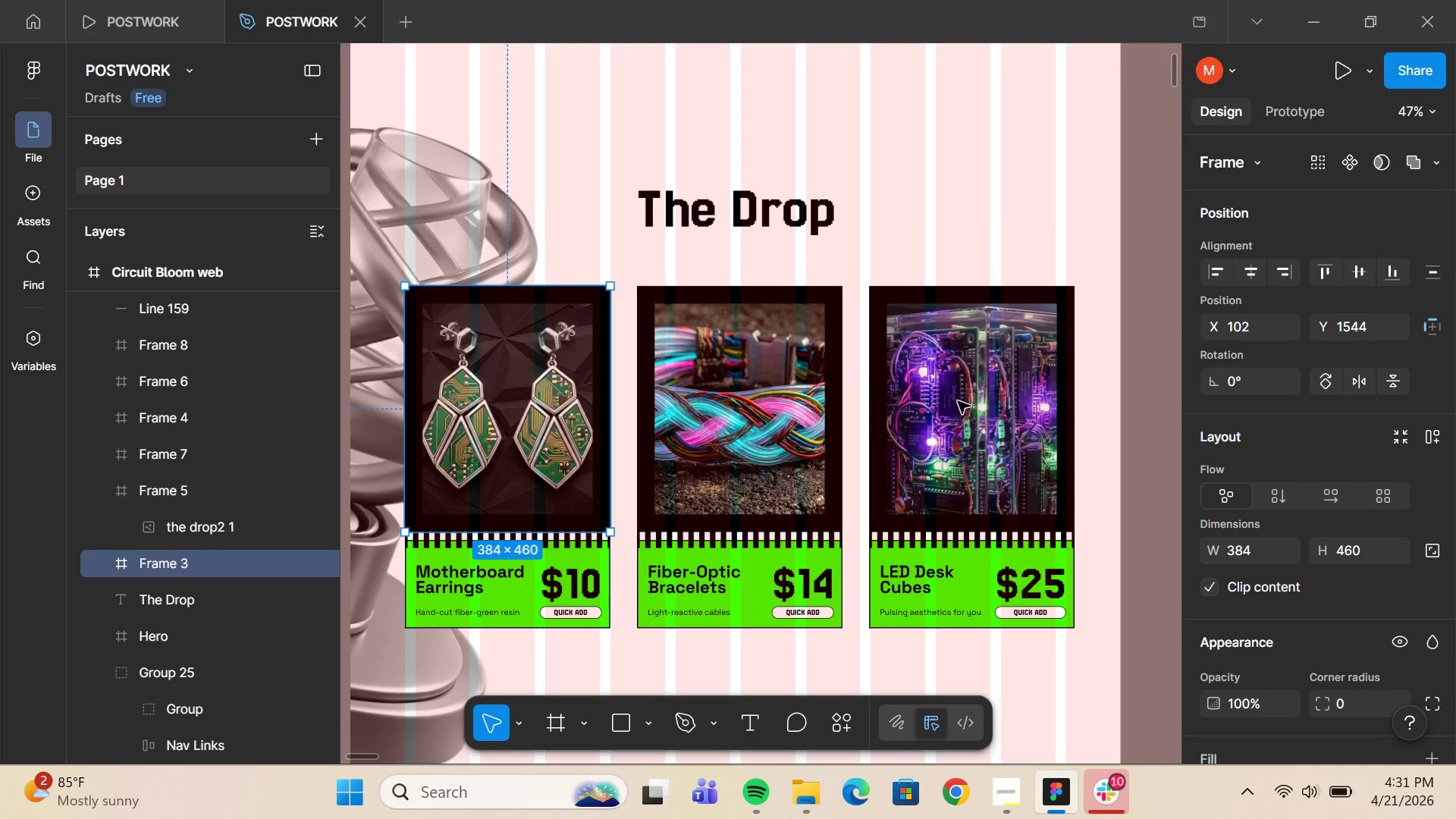 
double_click([971, 403])
 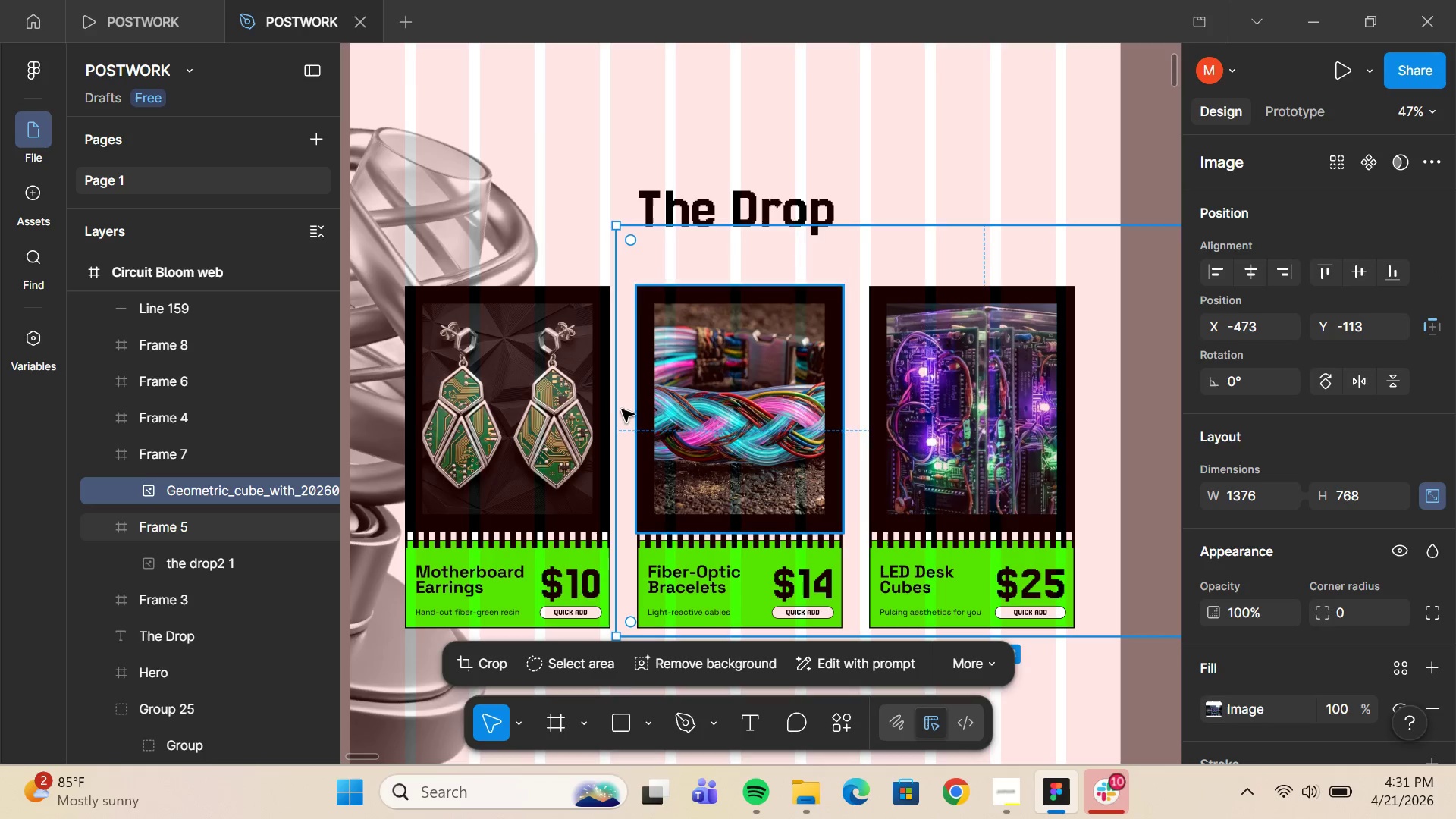 
left_click_drag(start_coordinate=[607, 411], to_coordinate=[839, 411])
 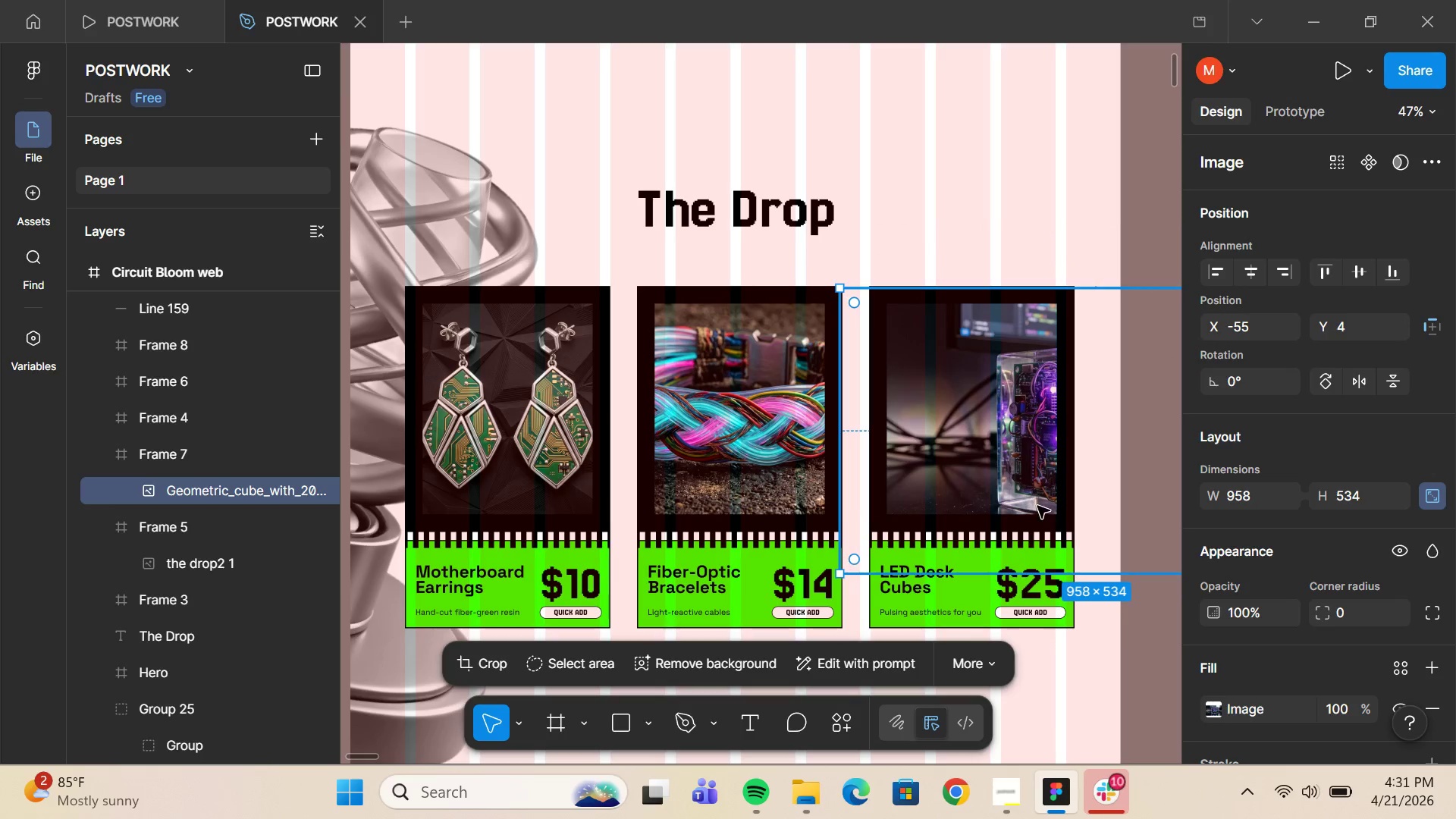 
left_click_drag(start_coordinate=[1040, 506], to_coordinate=[928, 490])
 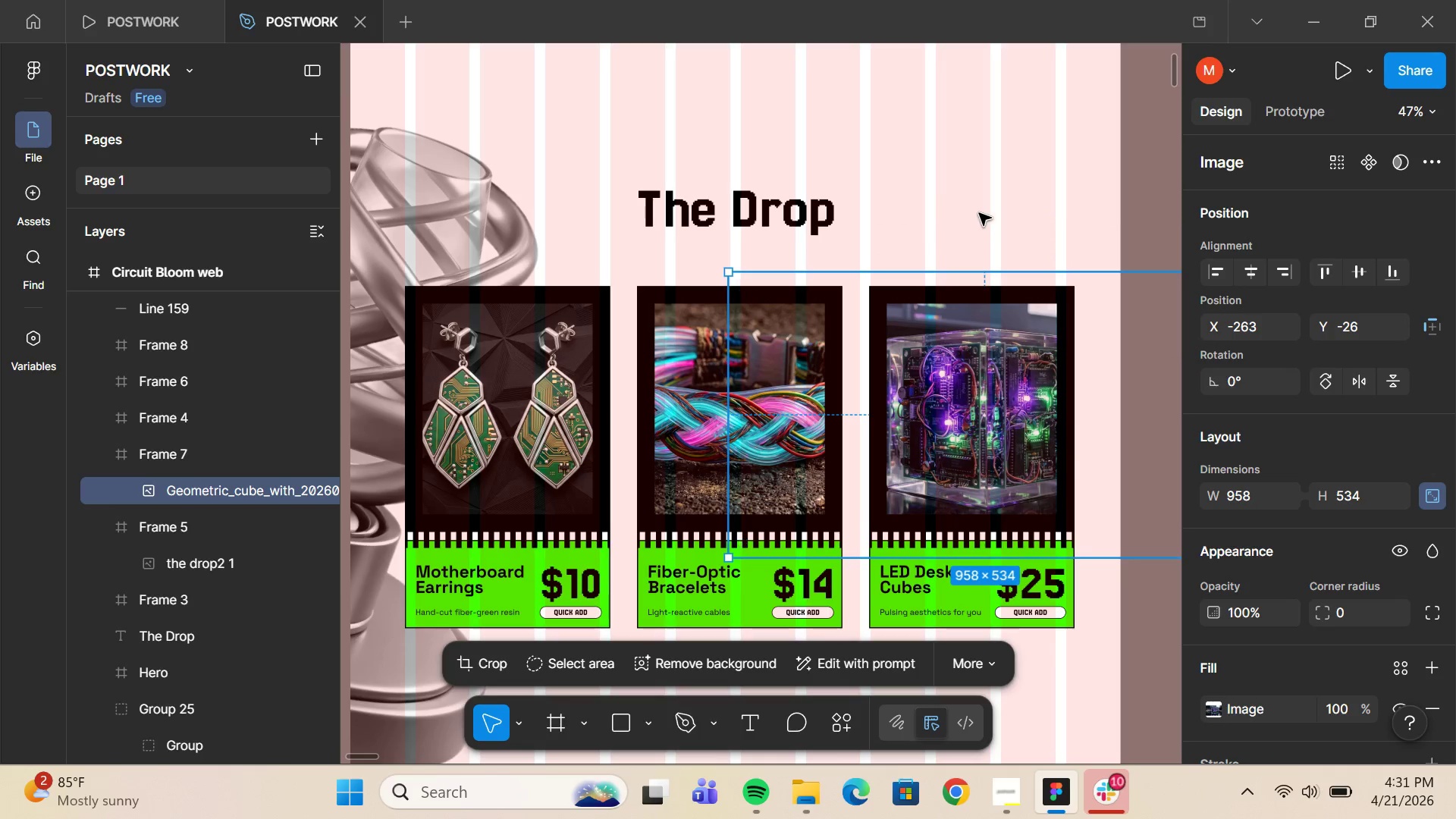 
wait(5.22)
 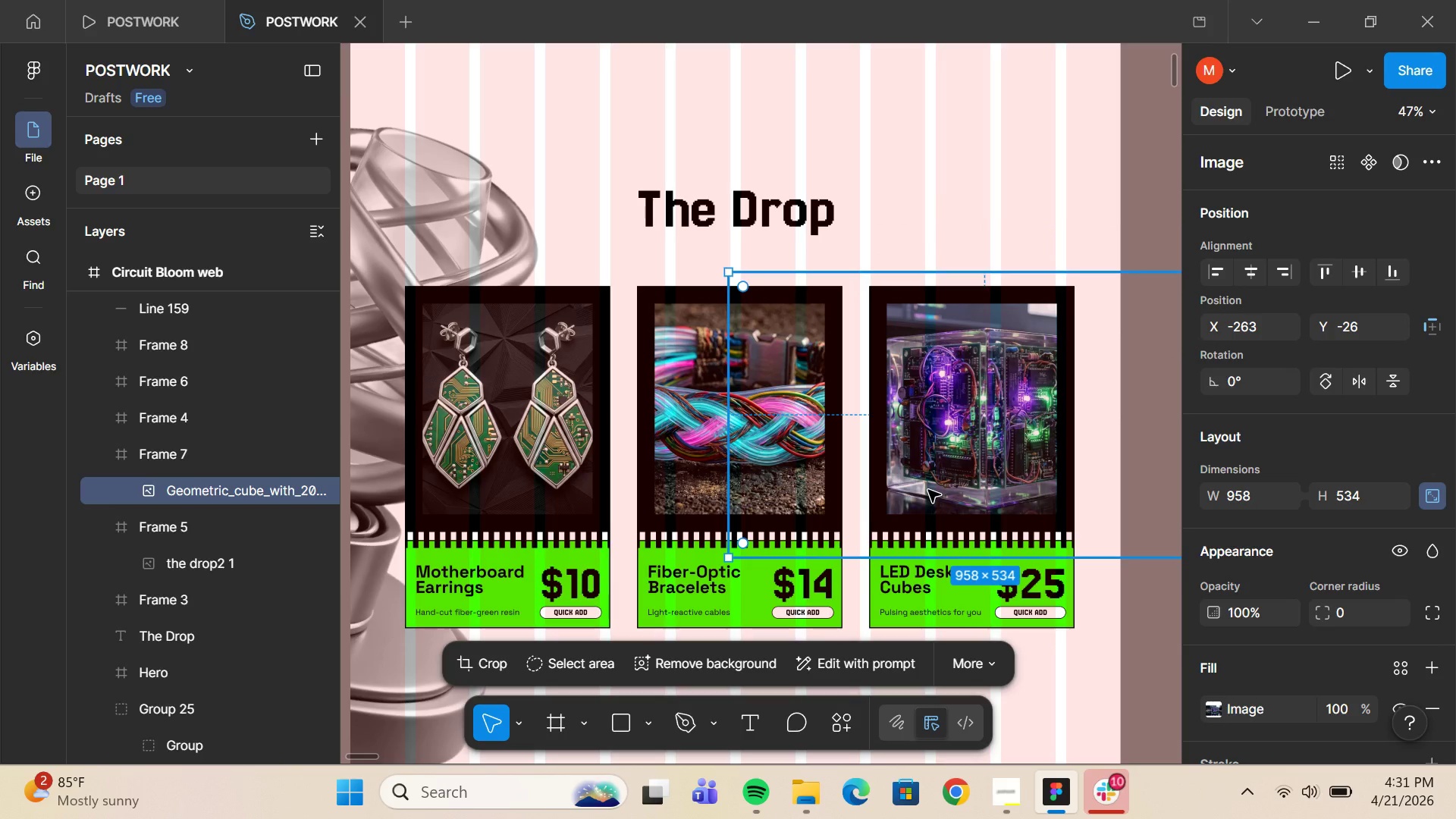 
left_click_drag(start_coordinate=[985, 278], to_coordinate=[984, 289])
 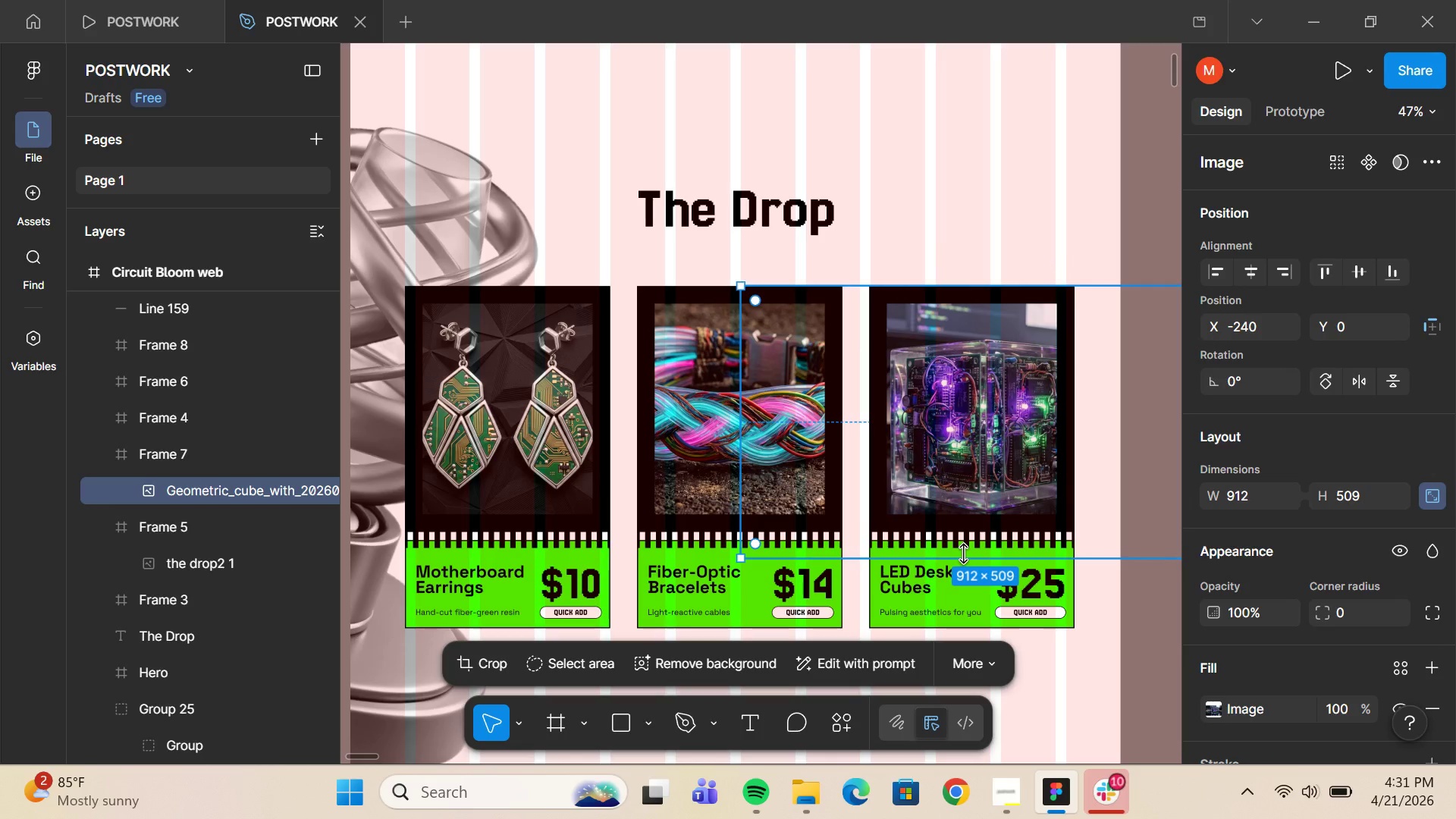 
left_click_drag(start_coordinate=[963, 554], to_coordinate=[974, 536])
 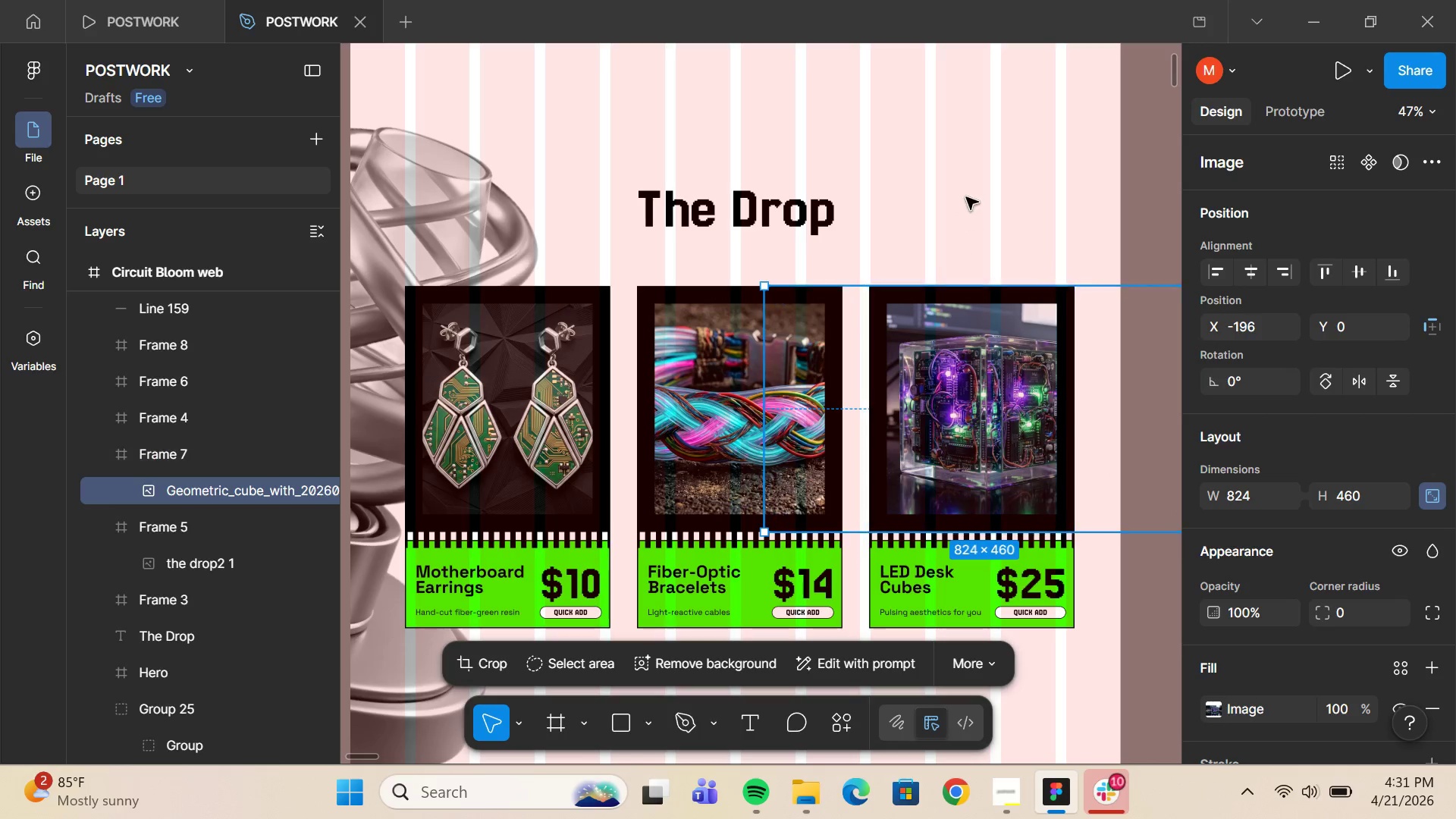 
left_click([966, 197])
 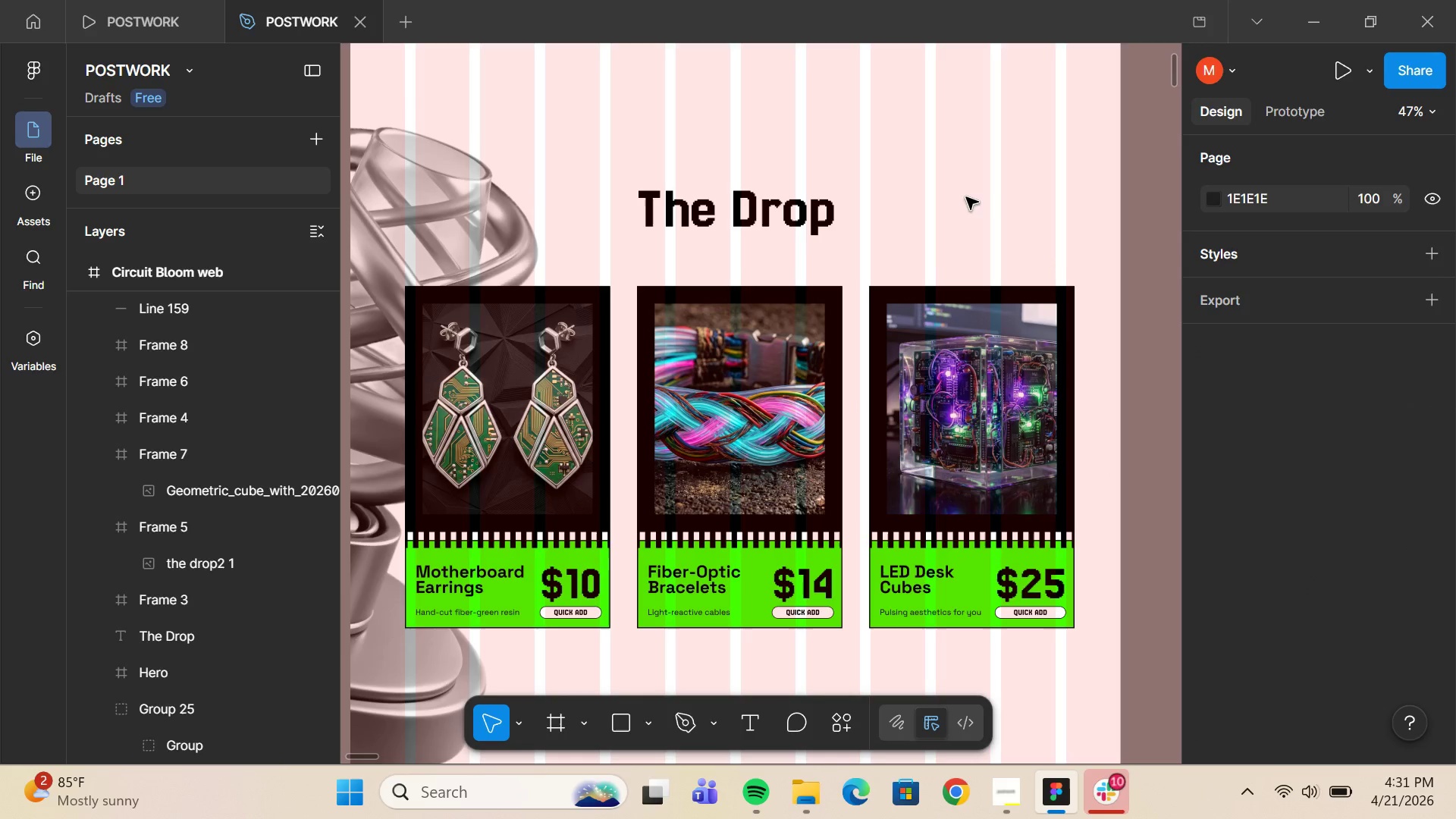 
hold_key(key=ControlLeft, duration=0.81)
scroll: coordinate [956, 232], scroll_direction: down, amount: 8.0
 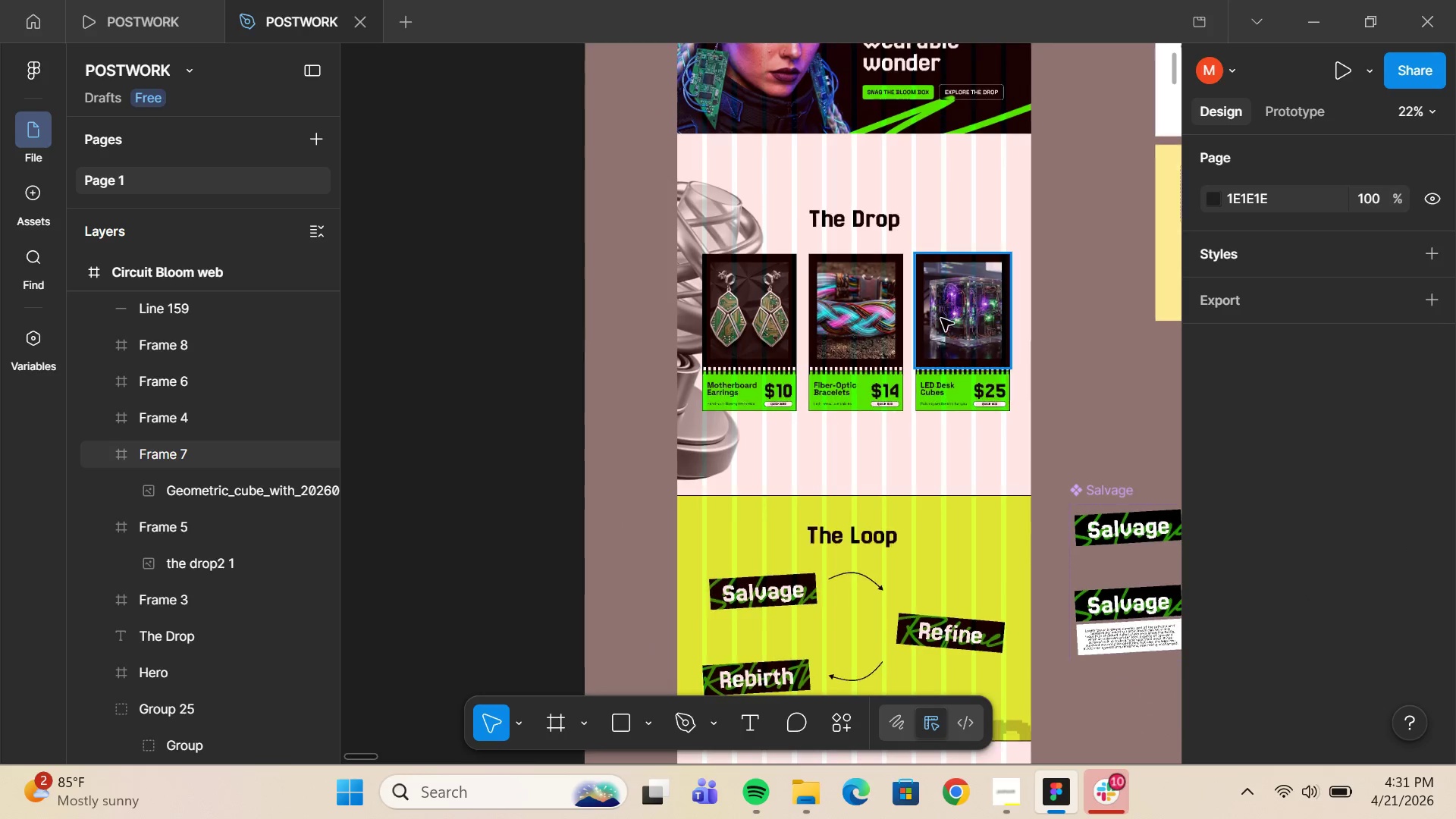 
scroll: coordinate [939, 327], scroll_direction: up, amount: 7.0
 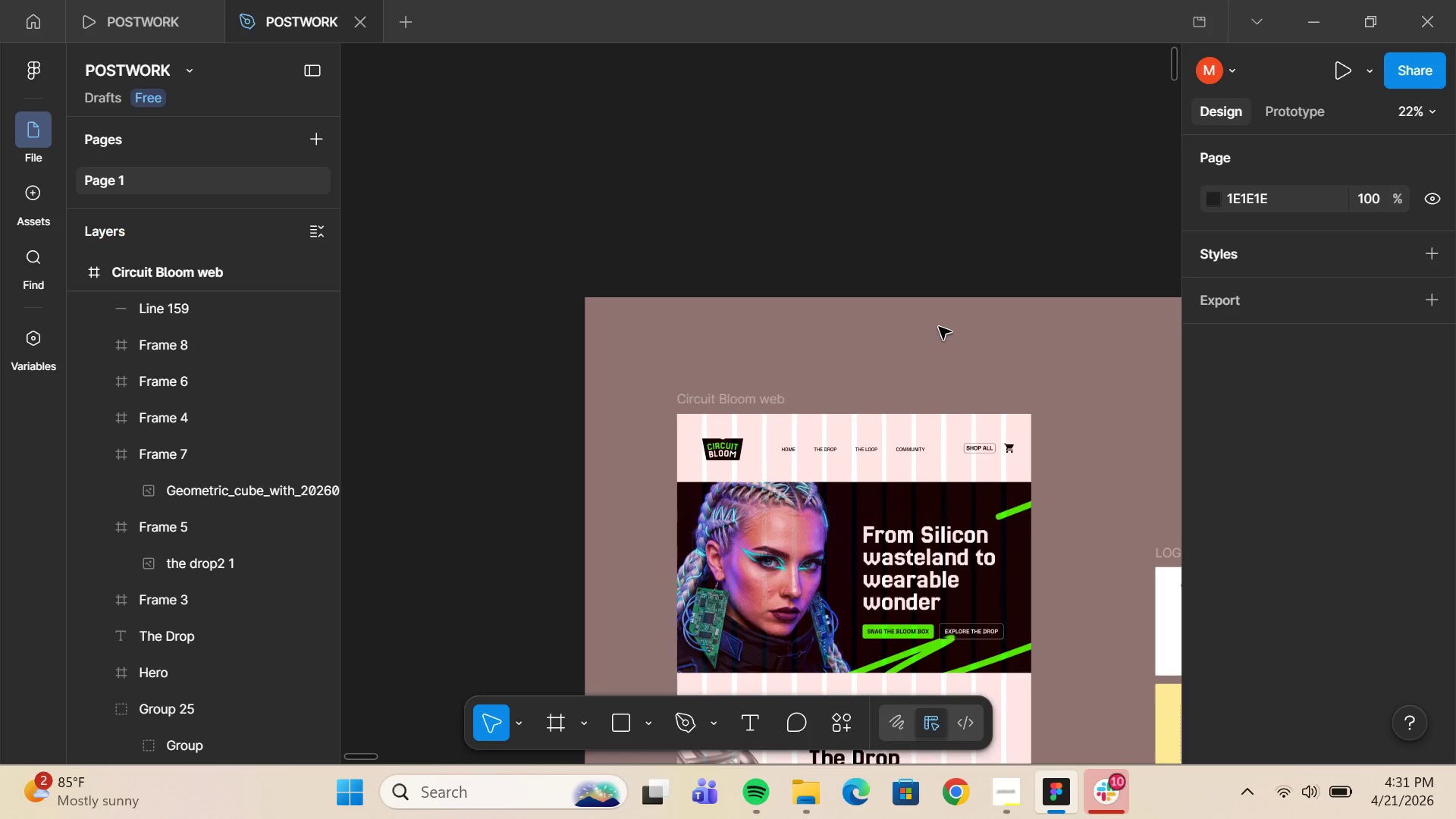 
wait(8.88)
 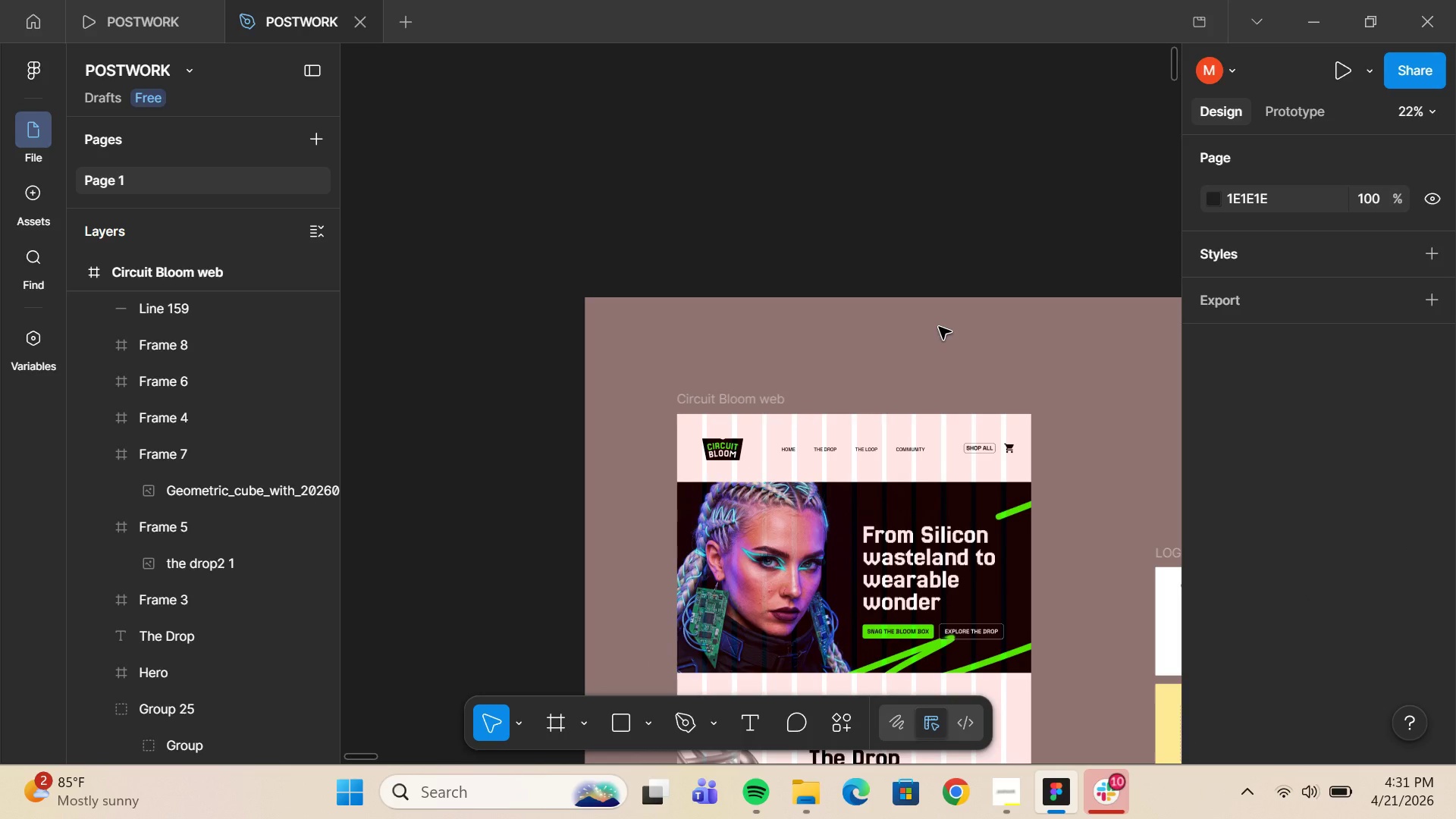 
scroll: coordinate [897, 472], scroll_direction: down, amount: 20.0
 